 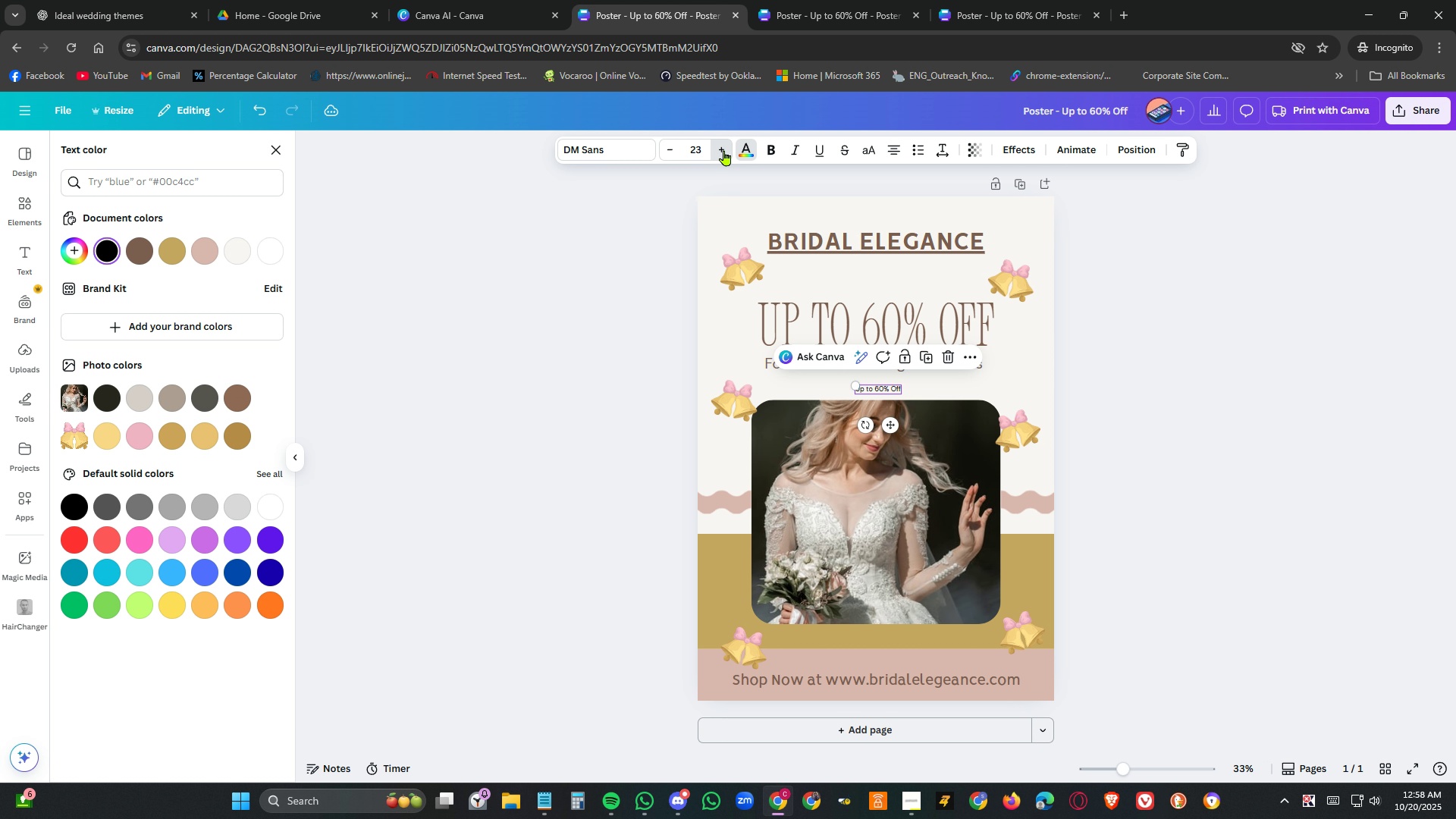 
triple_click([724, 150])
 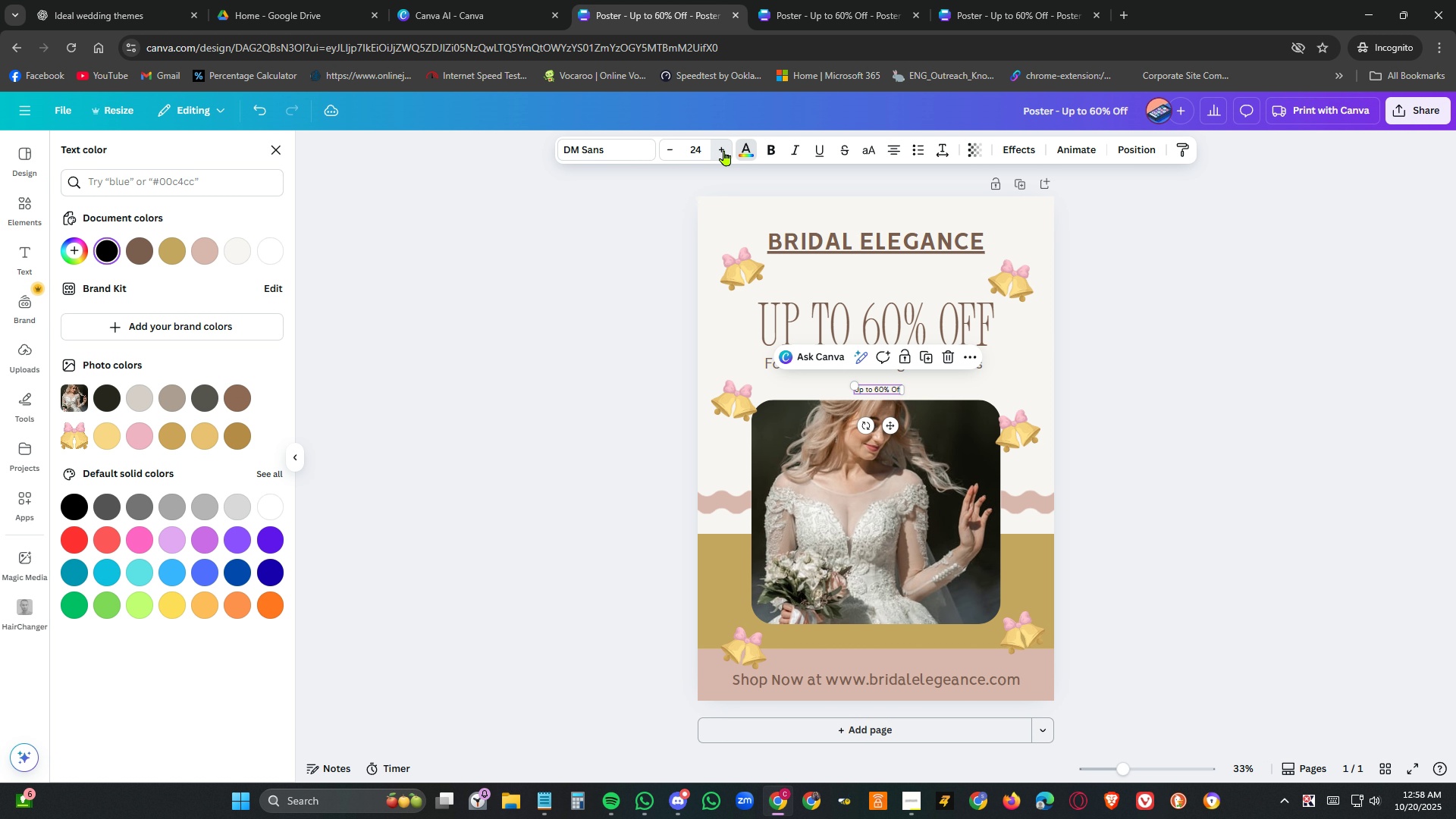 
triple_click([724, 150])
 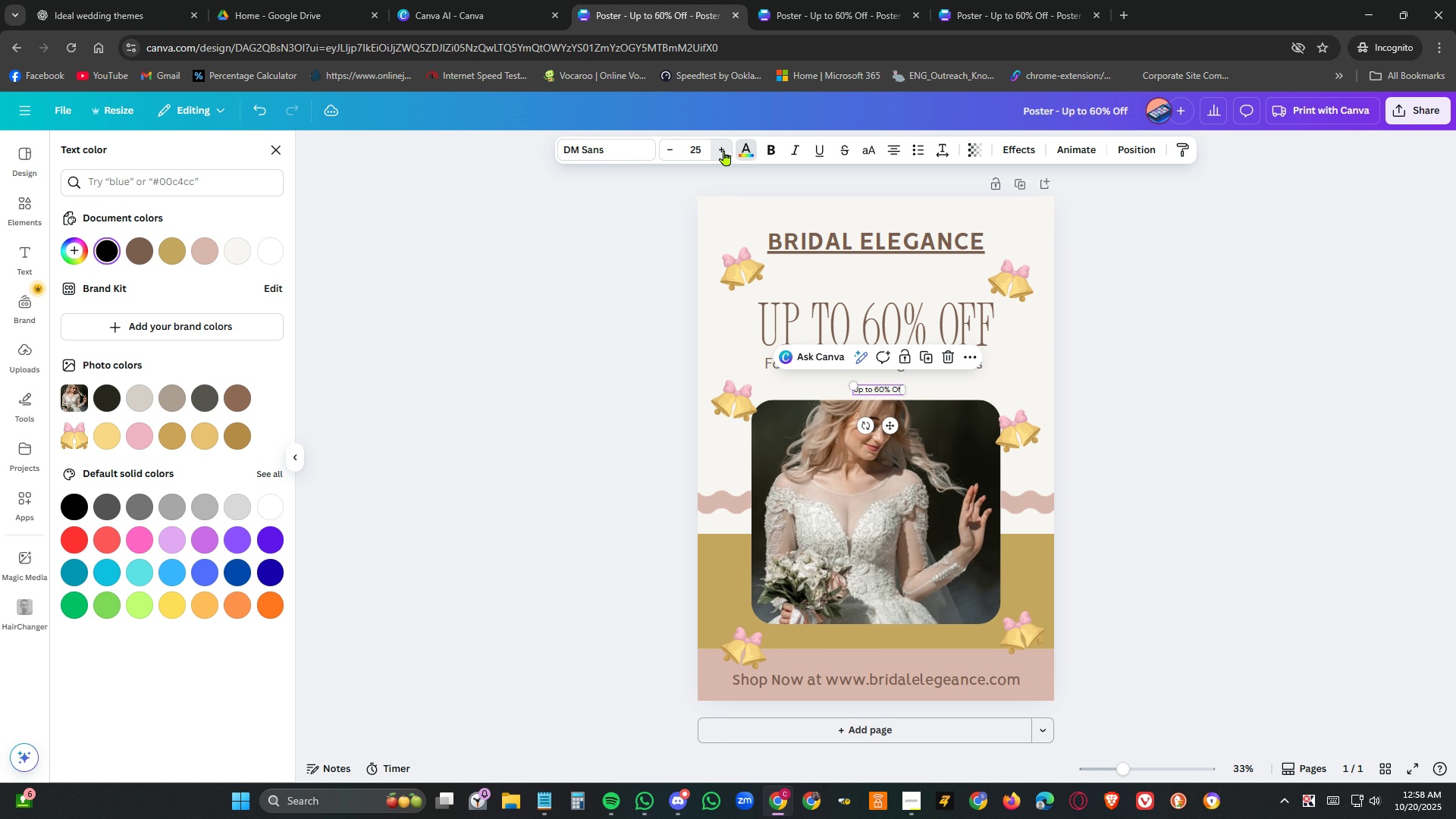 
triple_click([724, 150])
 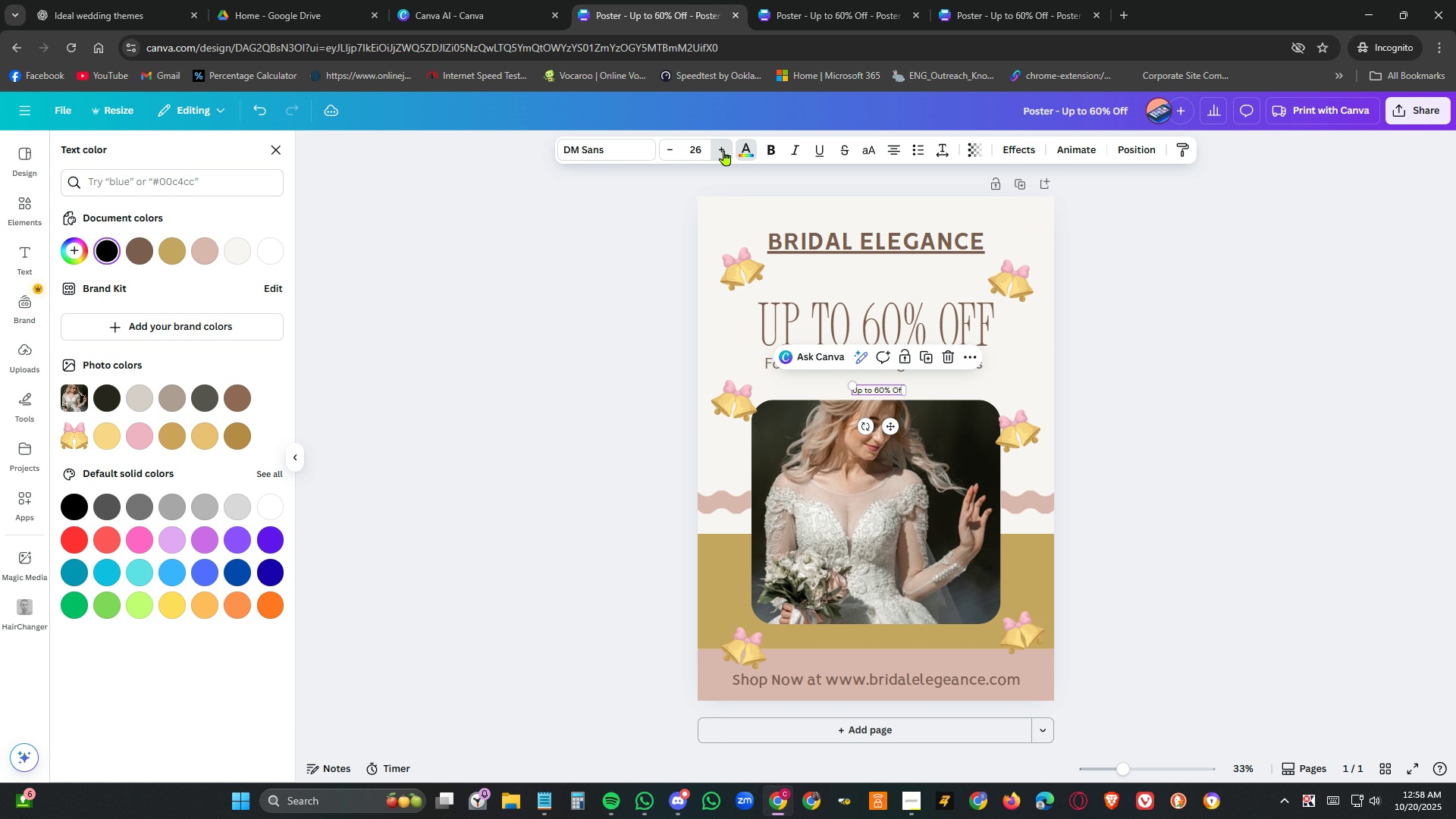 
triple_click([724, 150])
 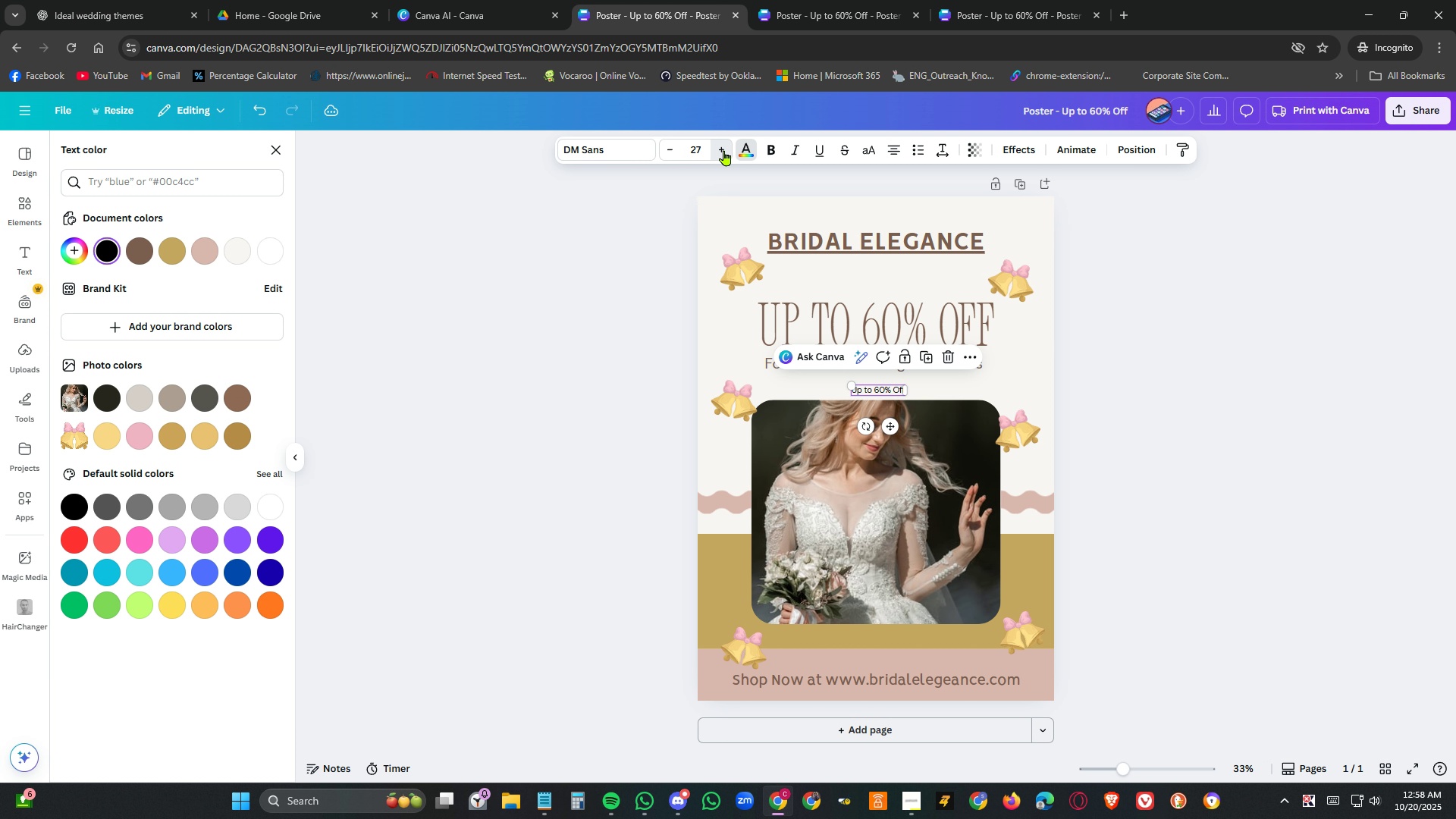 
triple_click([724, 150])
 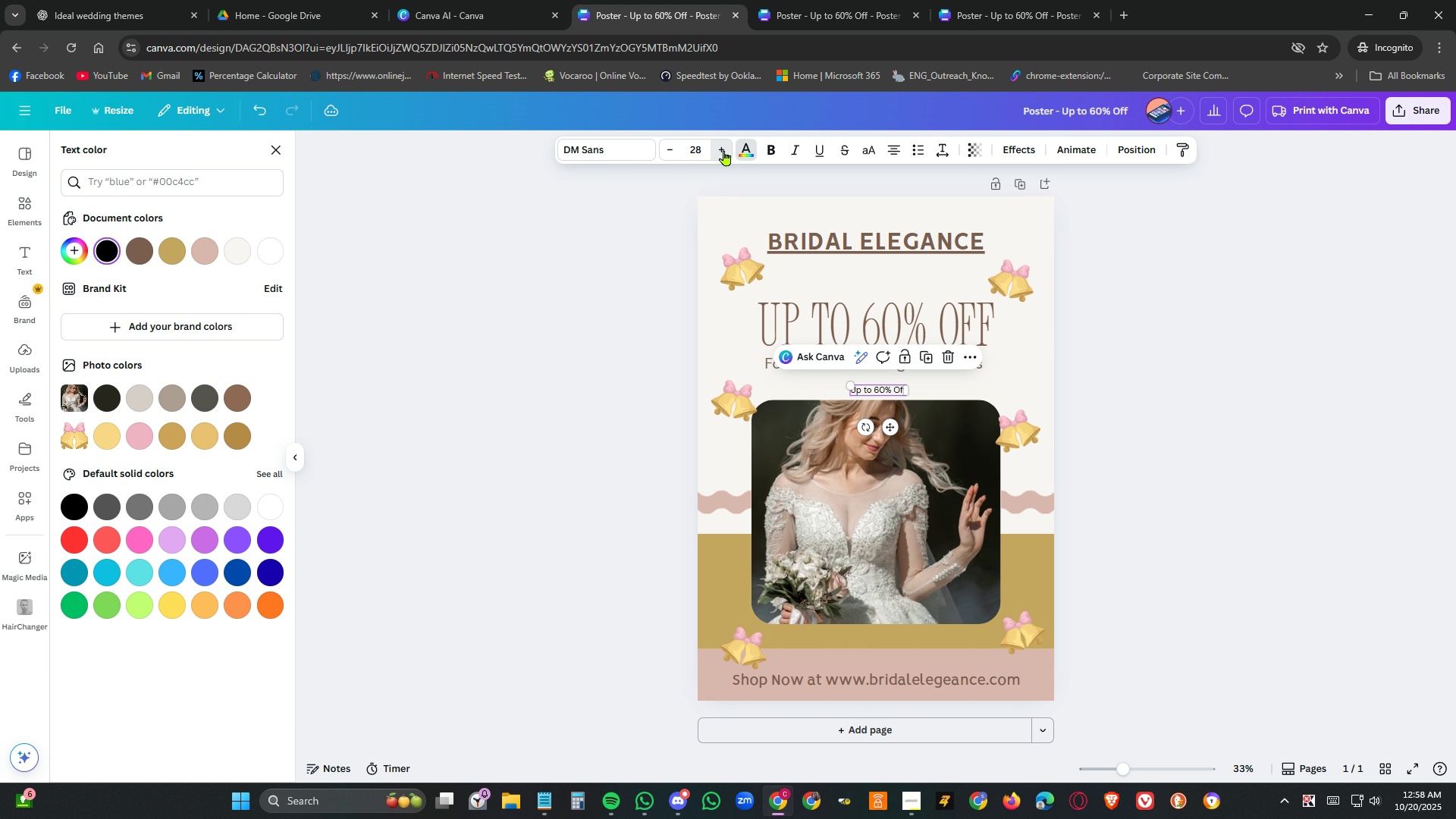 
triple_click([724, 150])
 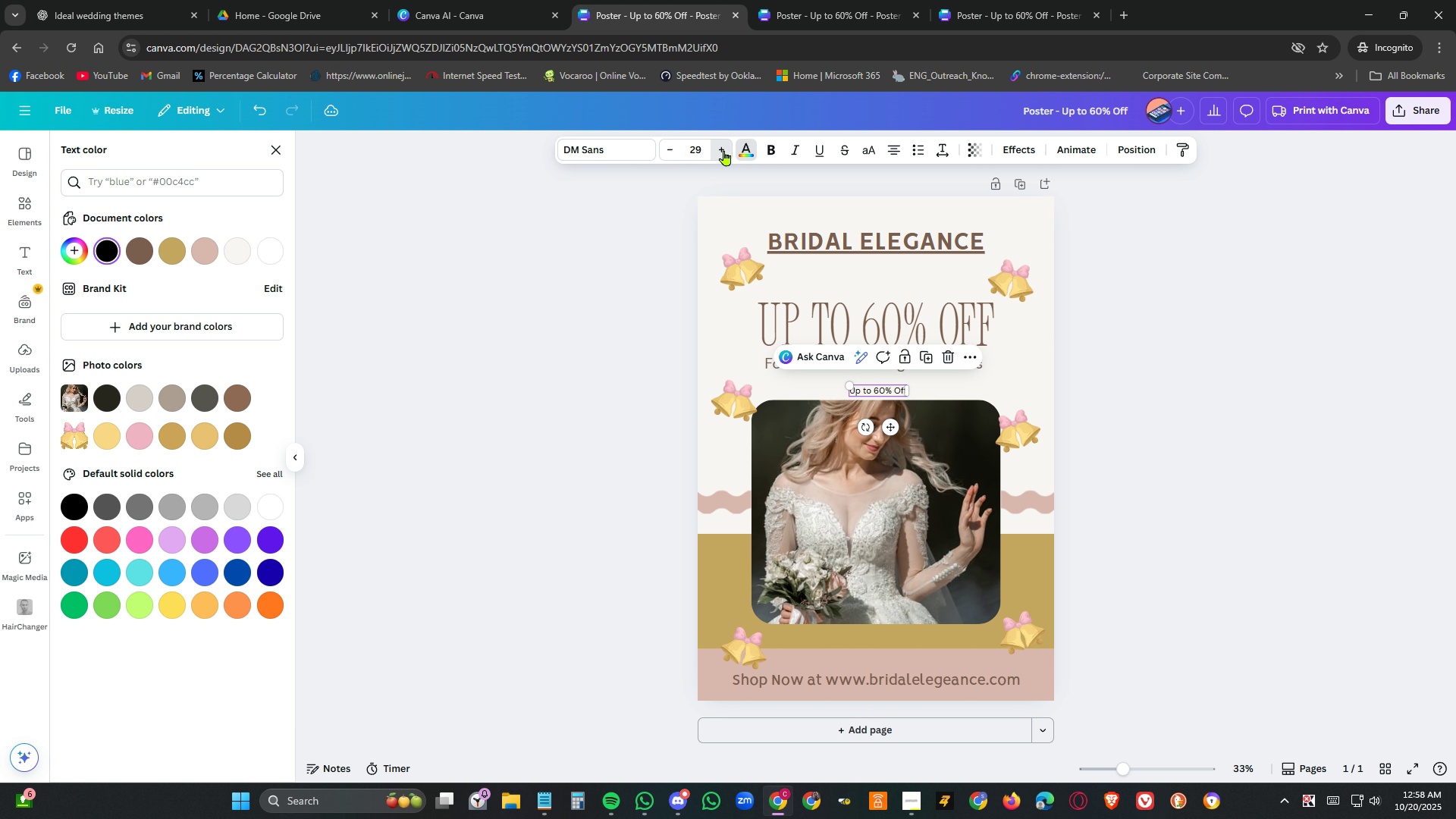 
triple_click([724, 150])
 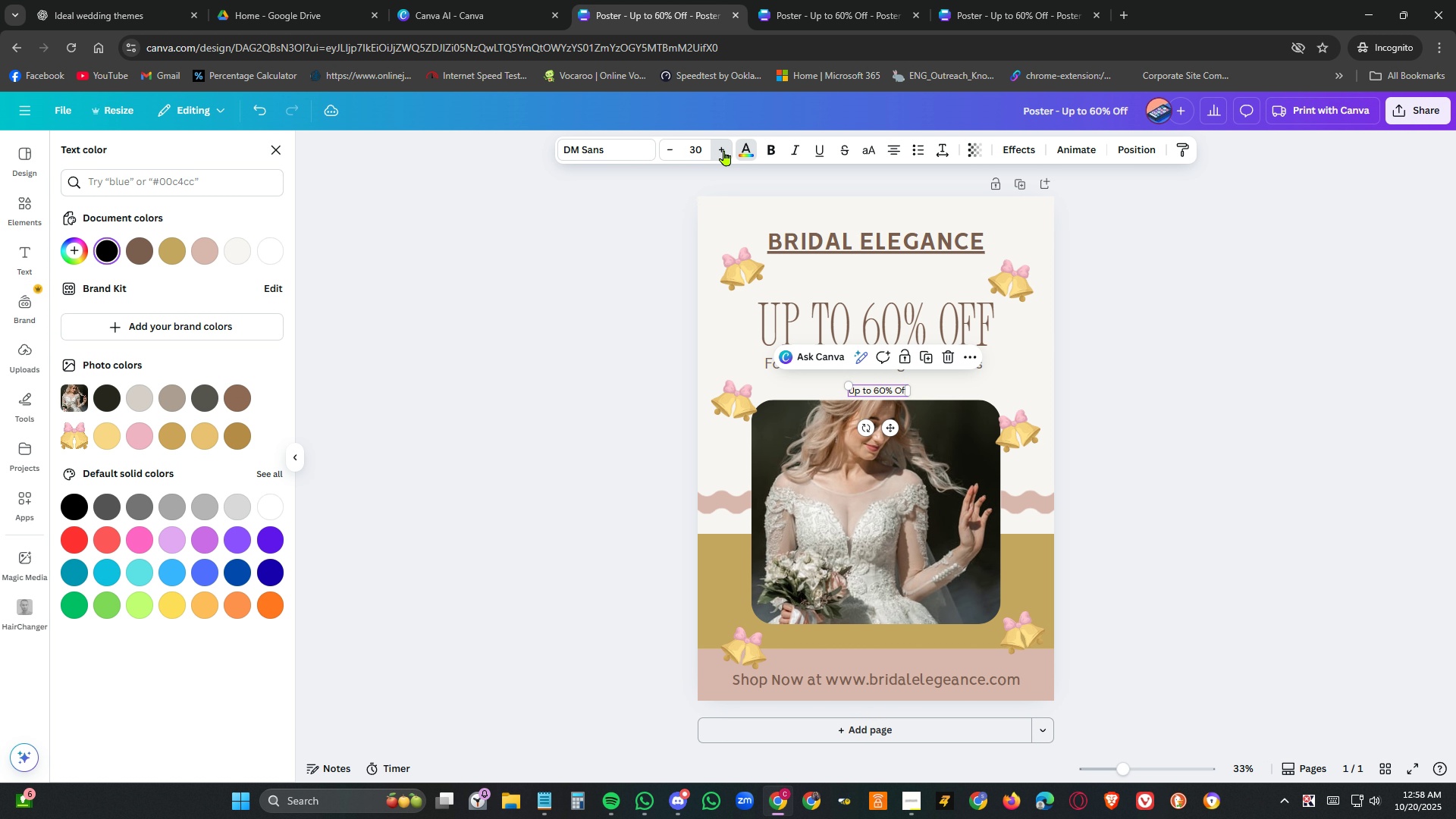 
triple_click([724, 150])
 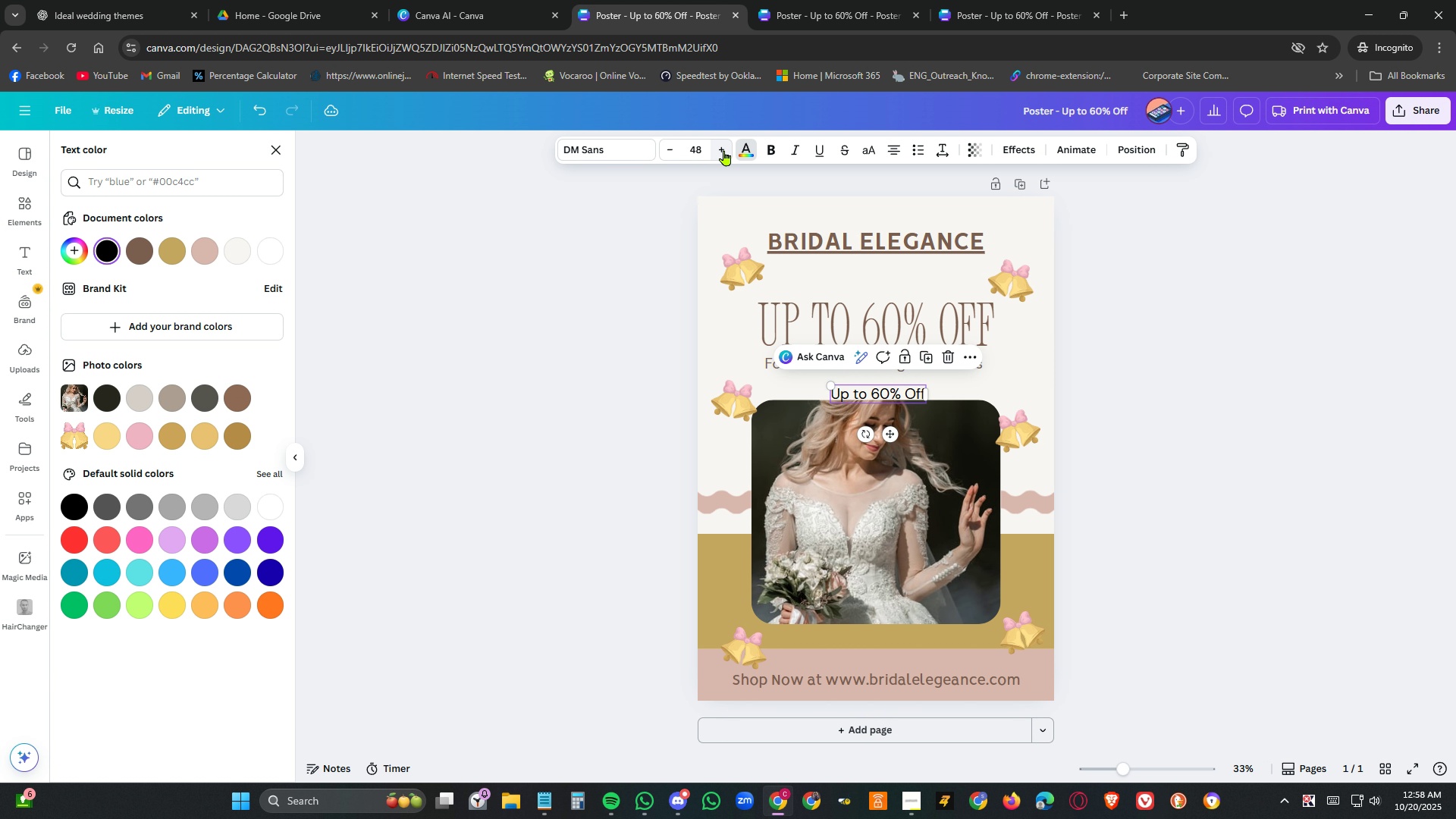 
triple_click([724, 150])
 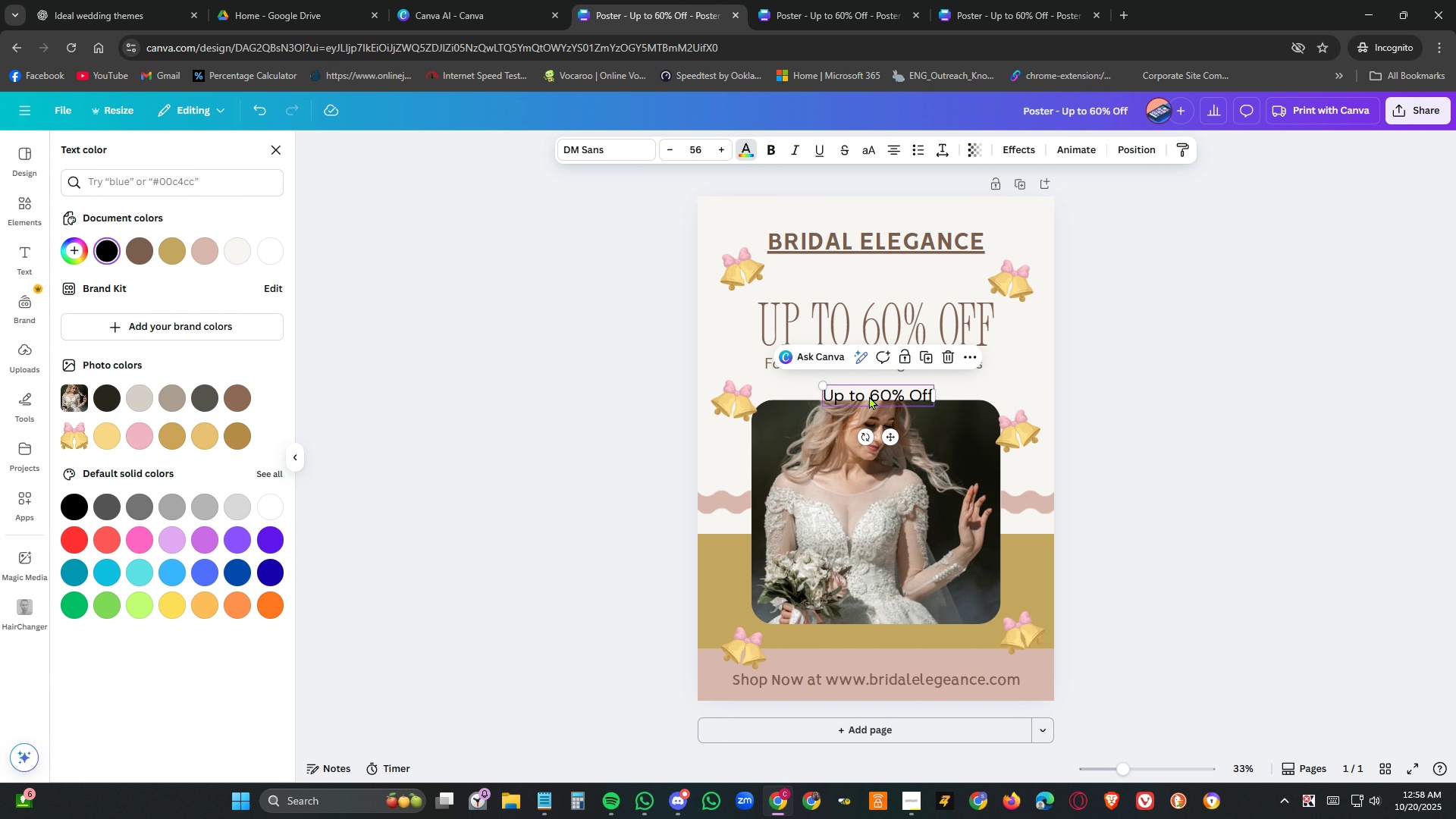 
left_click_drag(start_coordinate=[869, 396], to_coordinate=[861, 388])
 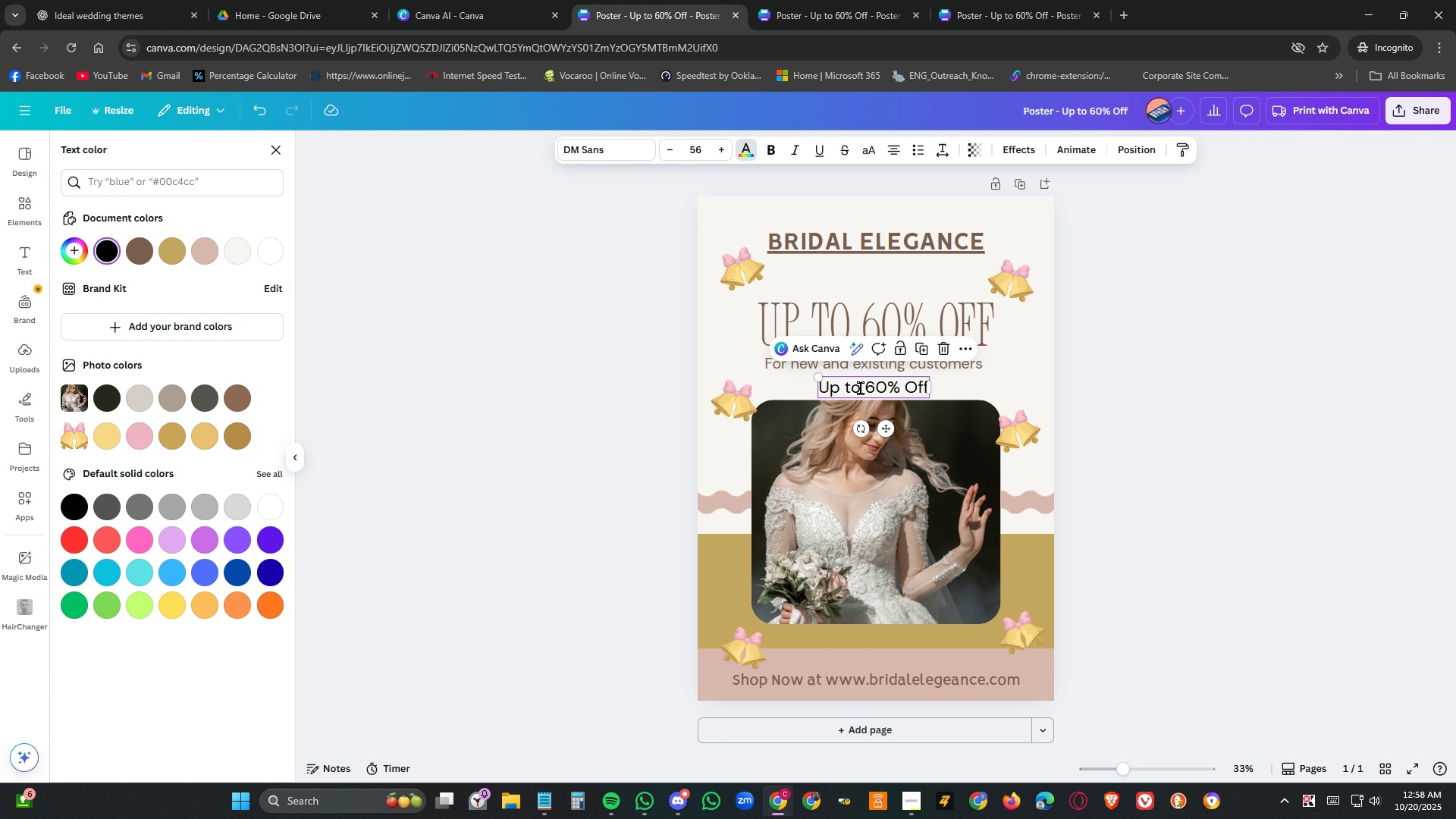 
double_click([861, 388])
 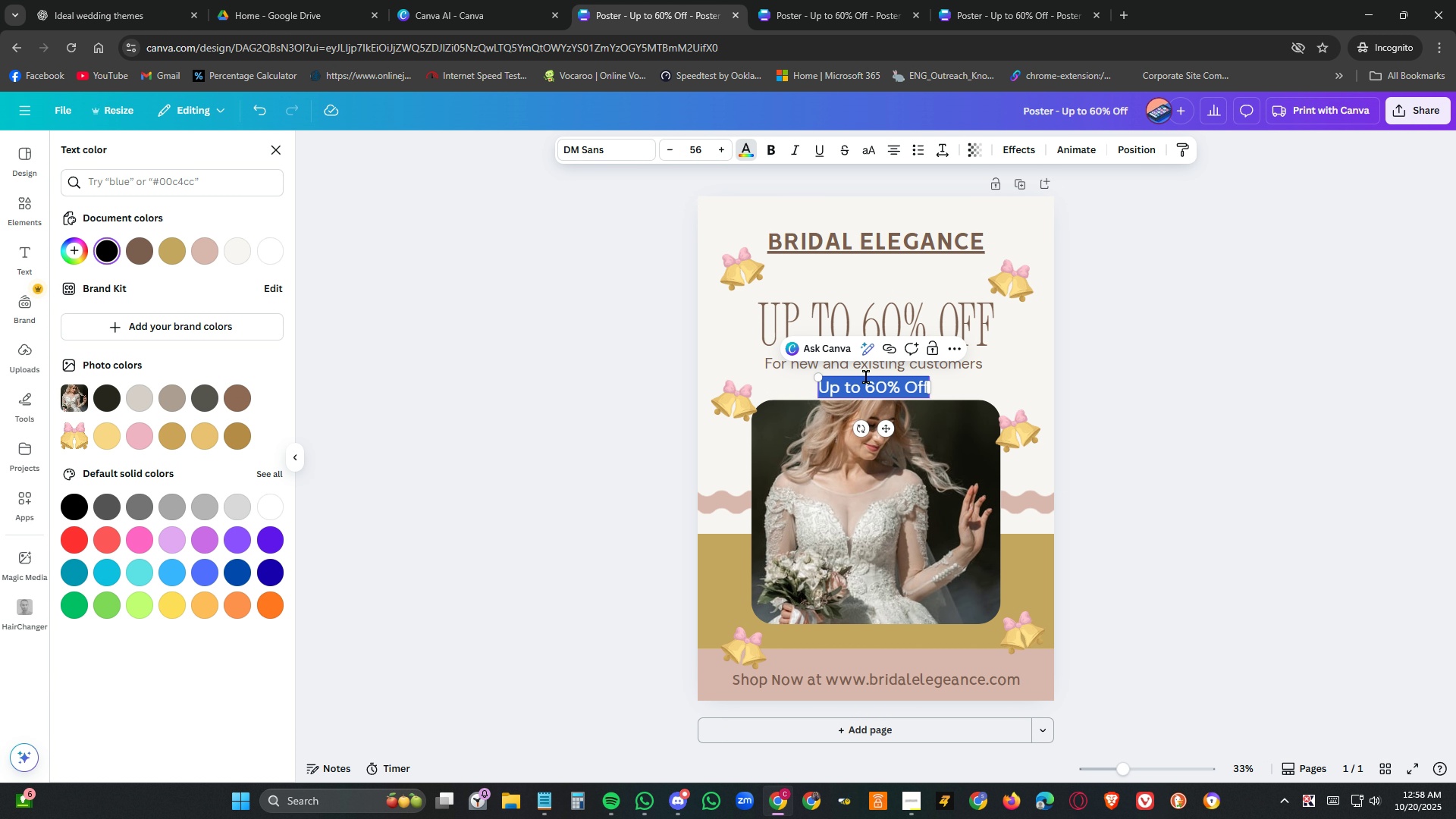 
type(Until 25 December 2025)
 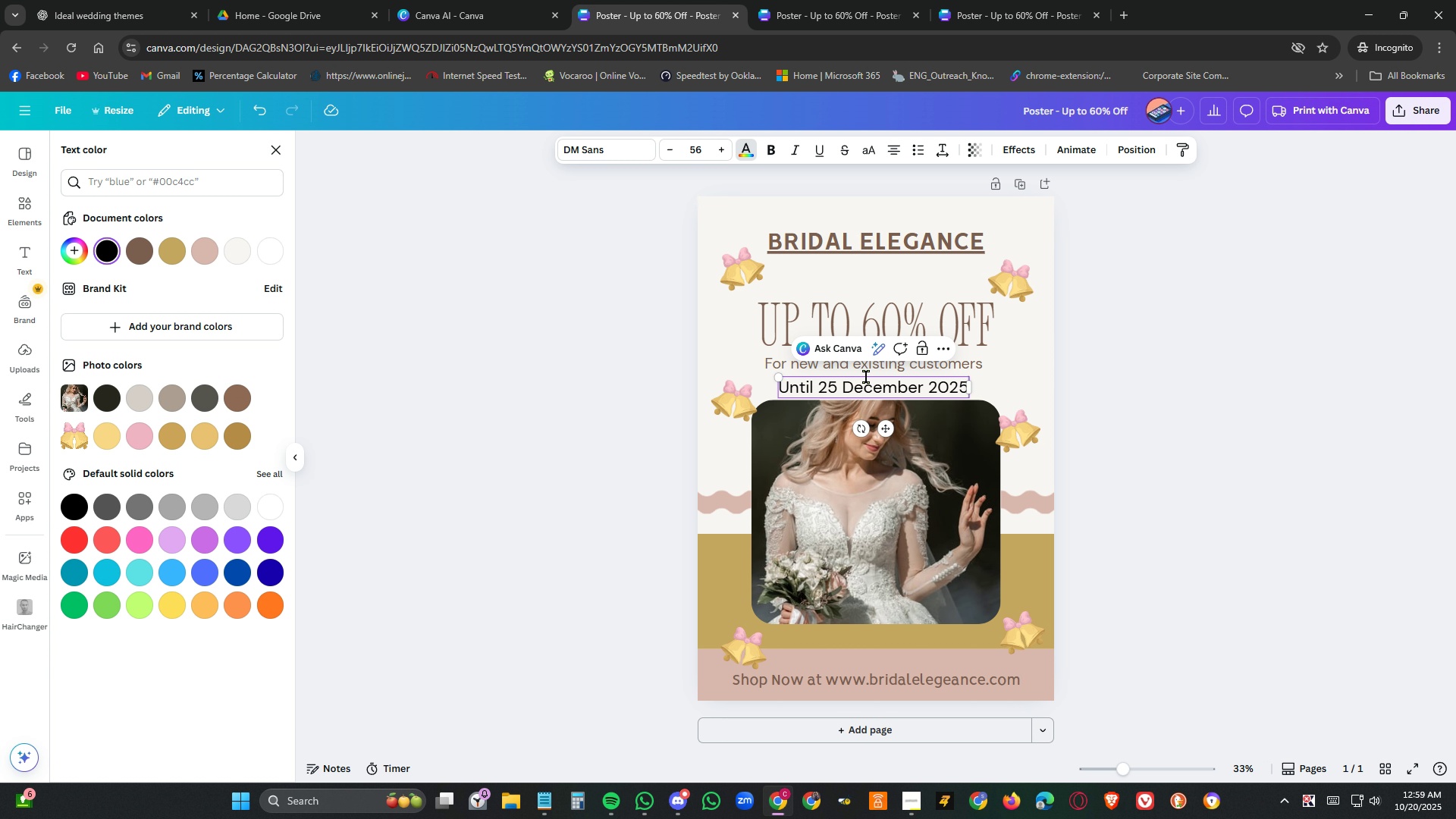 
left_click([1183, 377])
 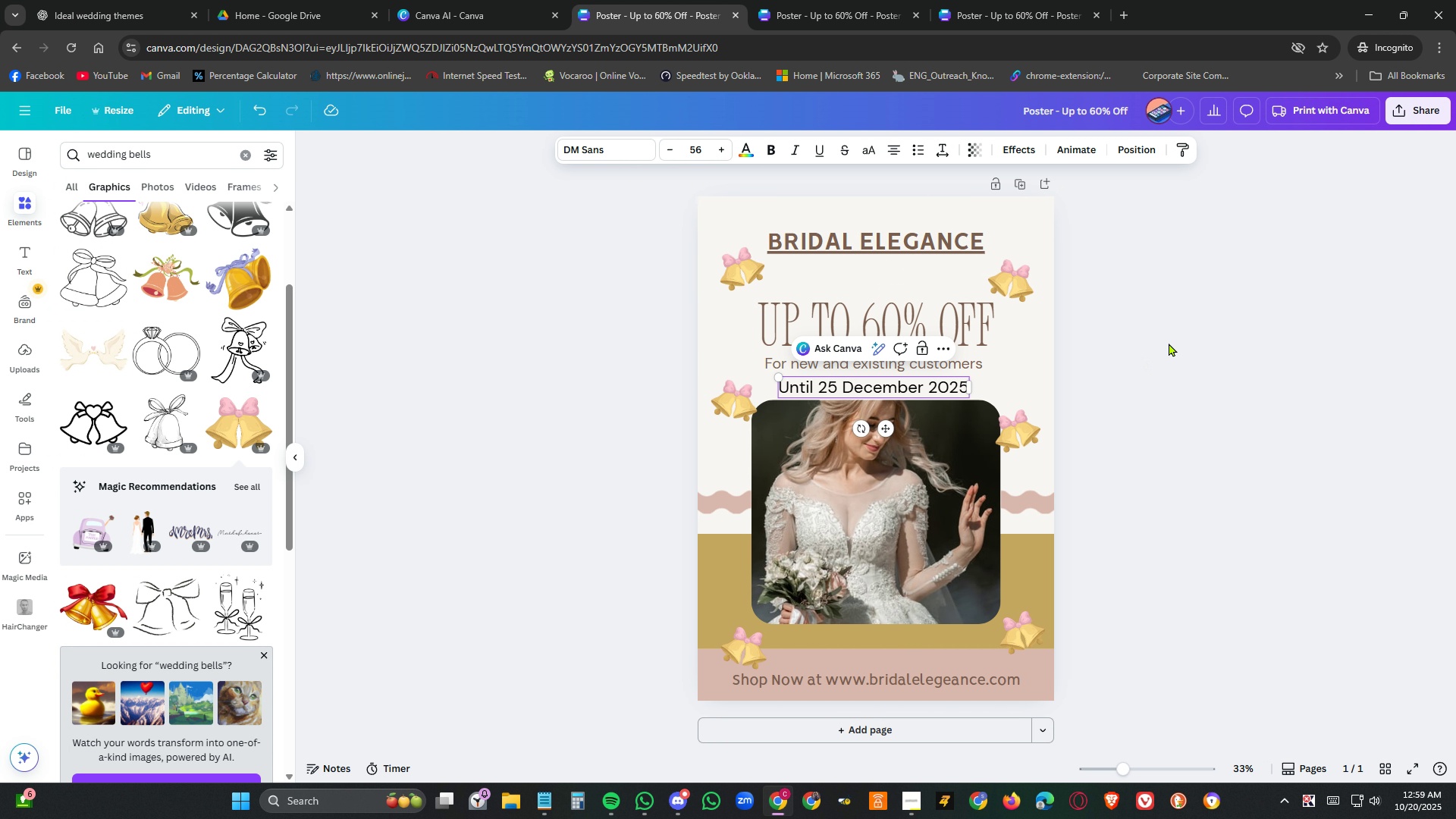 
left_click([1244, 311])
 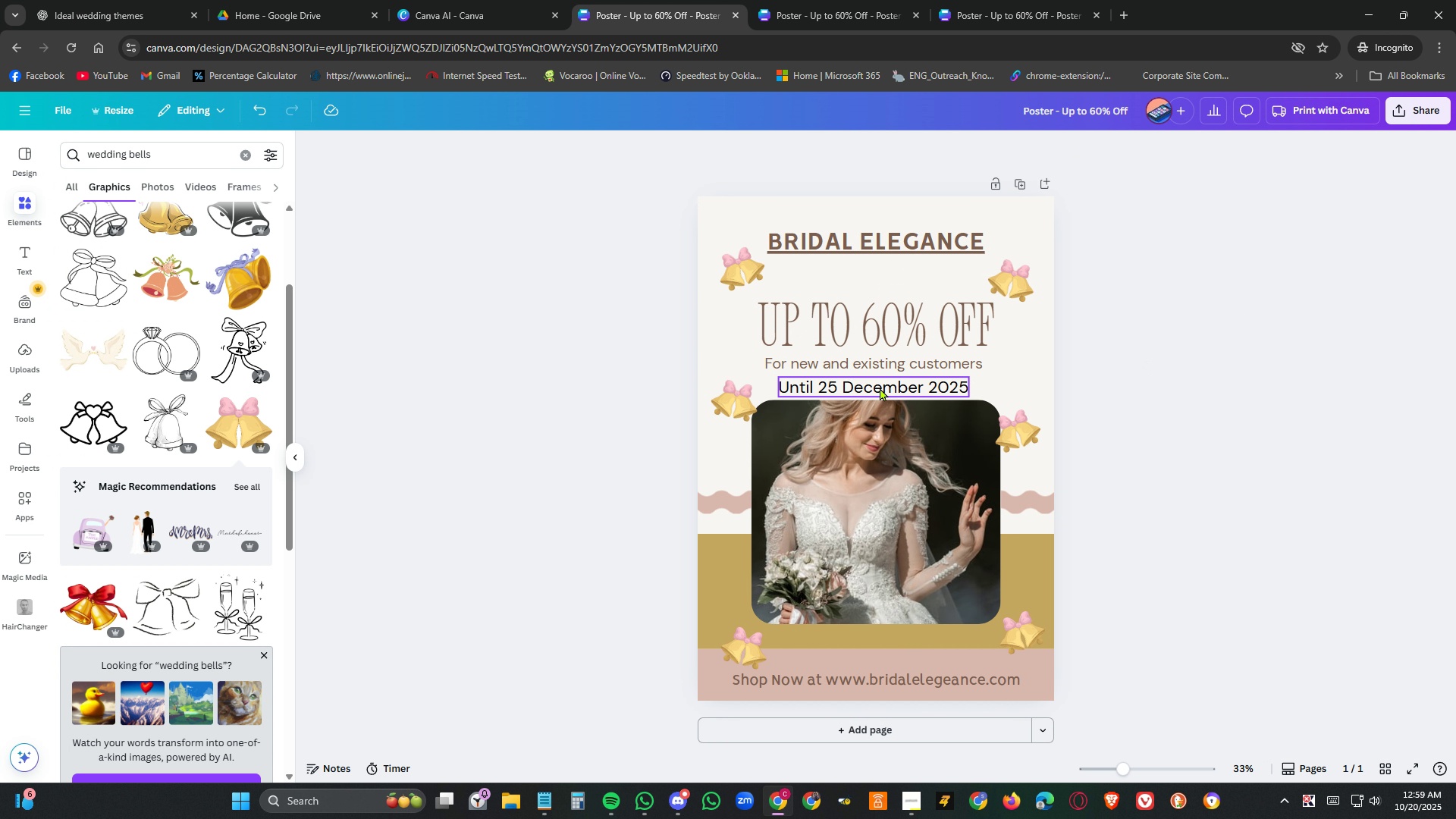 
double_click([880, 388])
 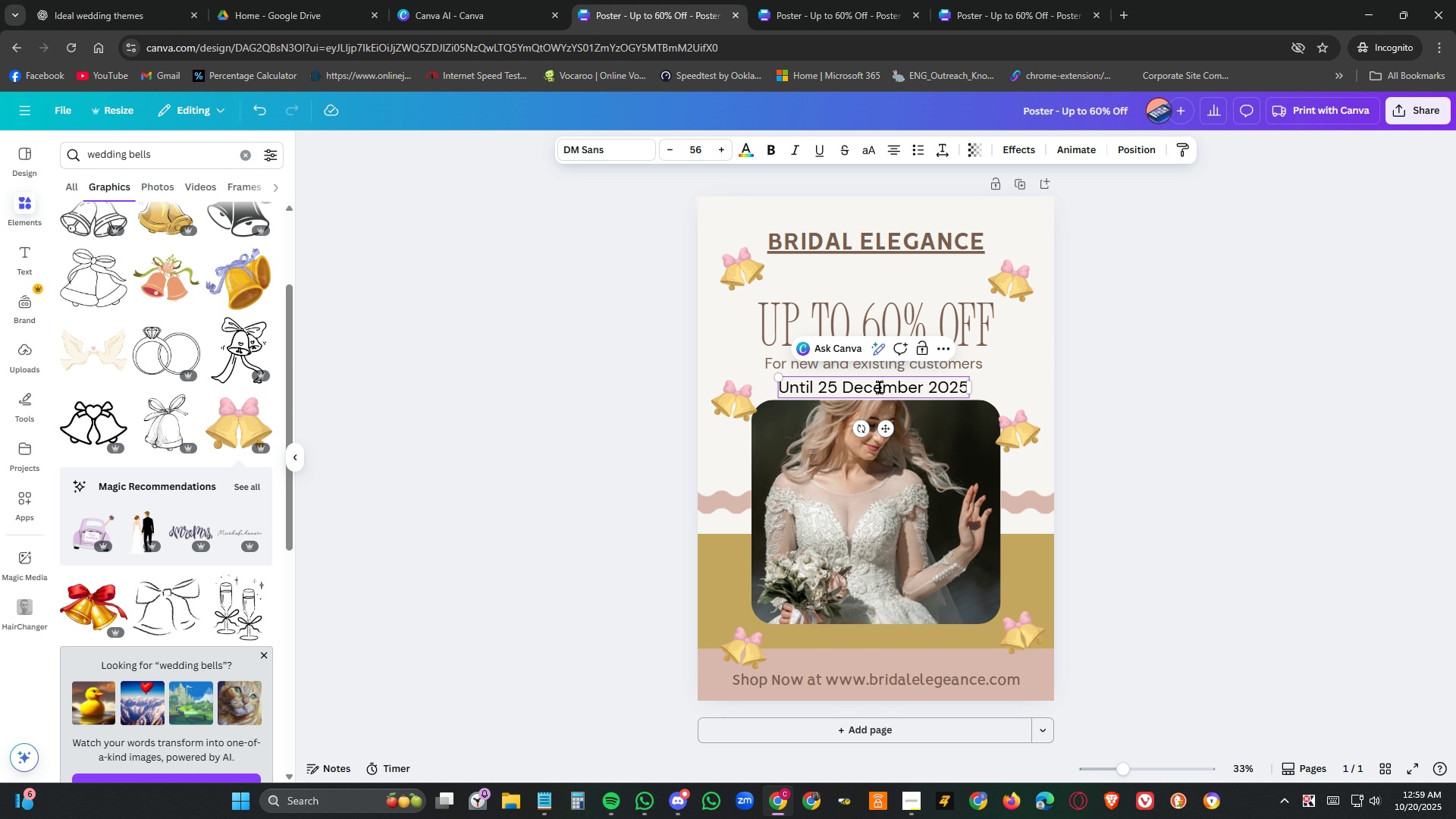 
double_click([880, 388])
 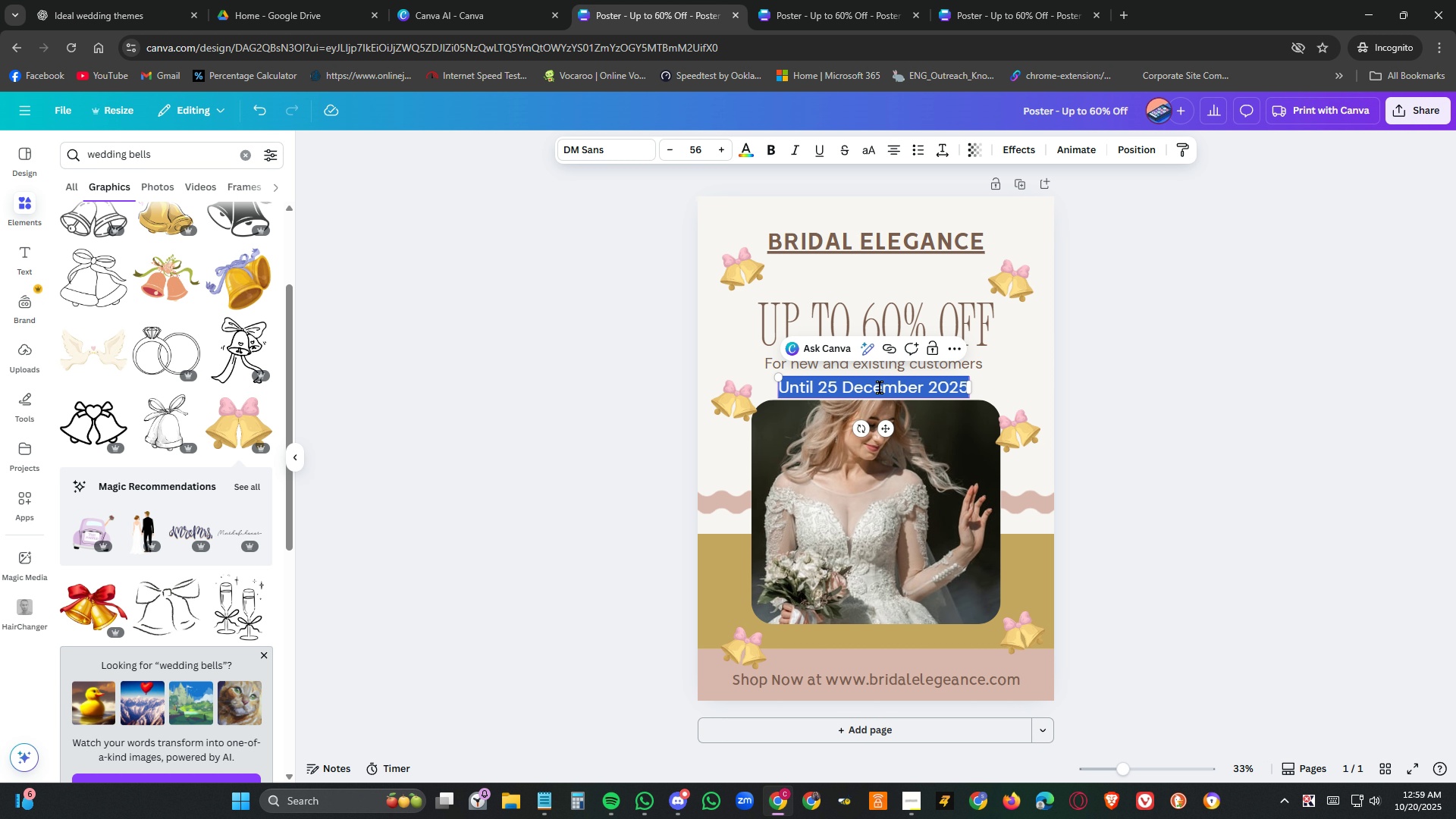 
triple_click([880, 388])
 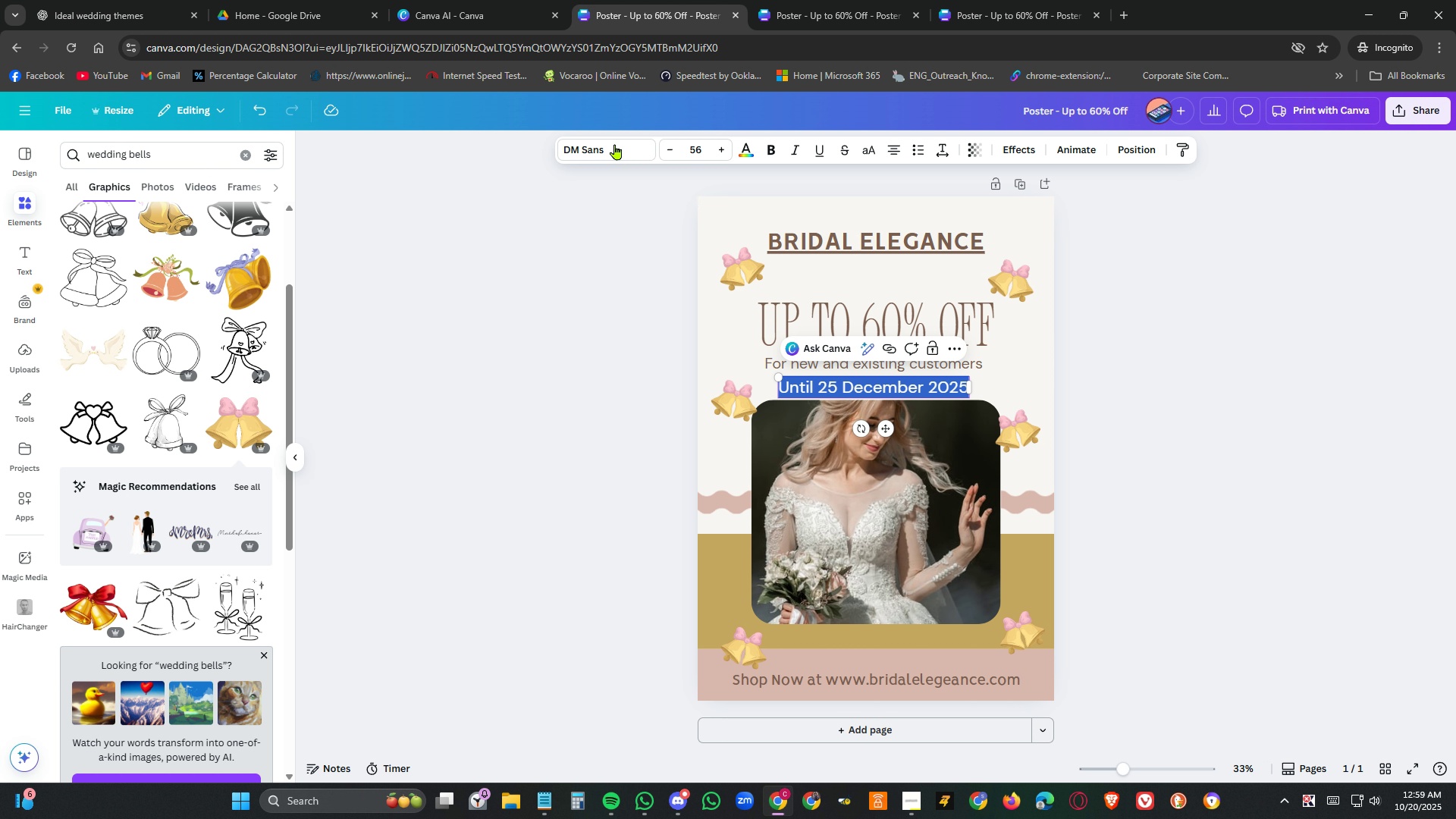 
left_click([751, 143])
 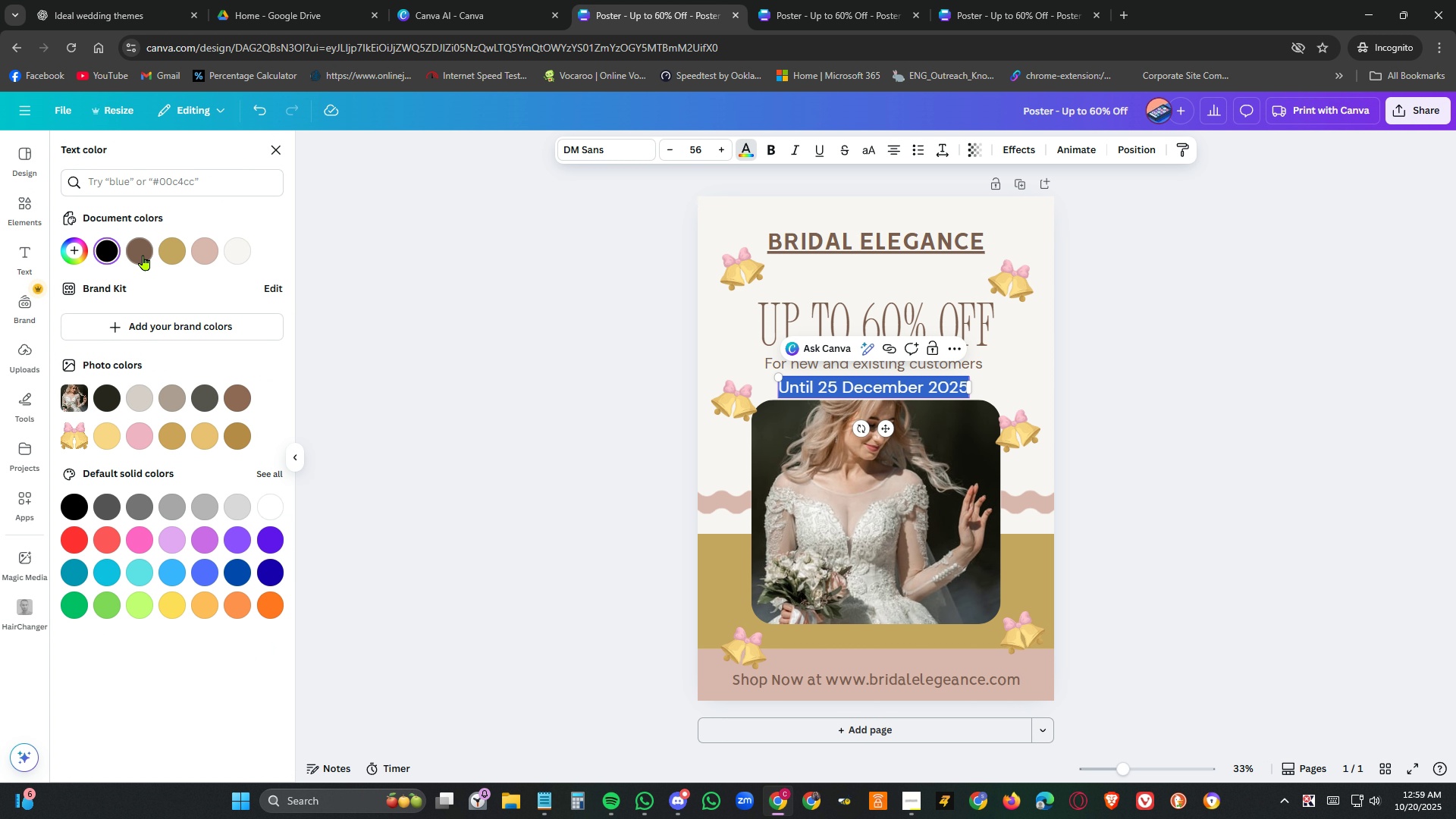 
left_click([143, 255])
 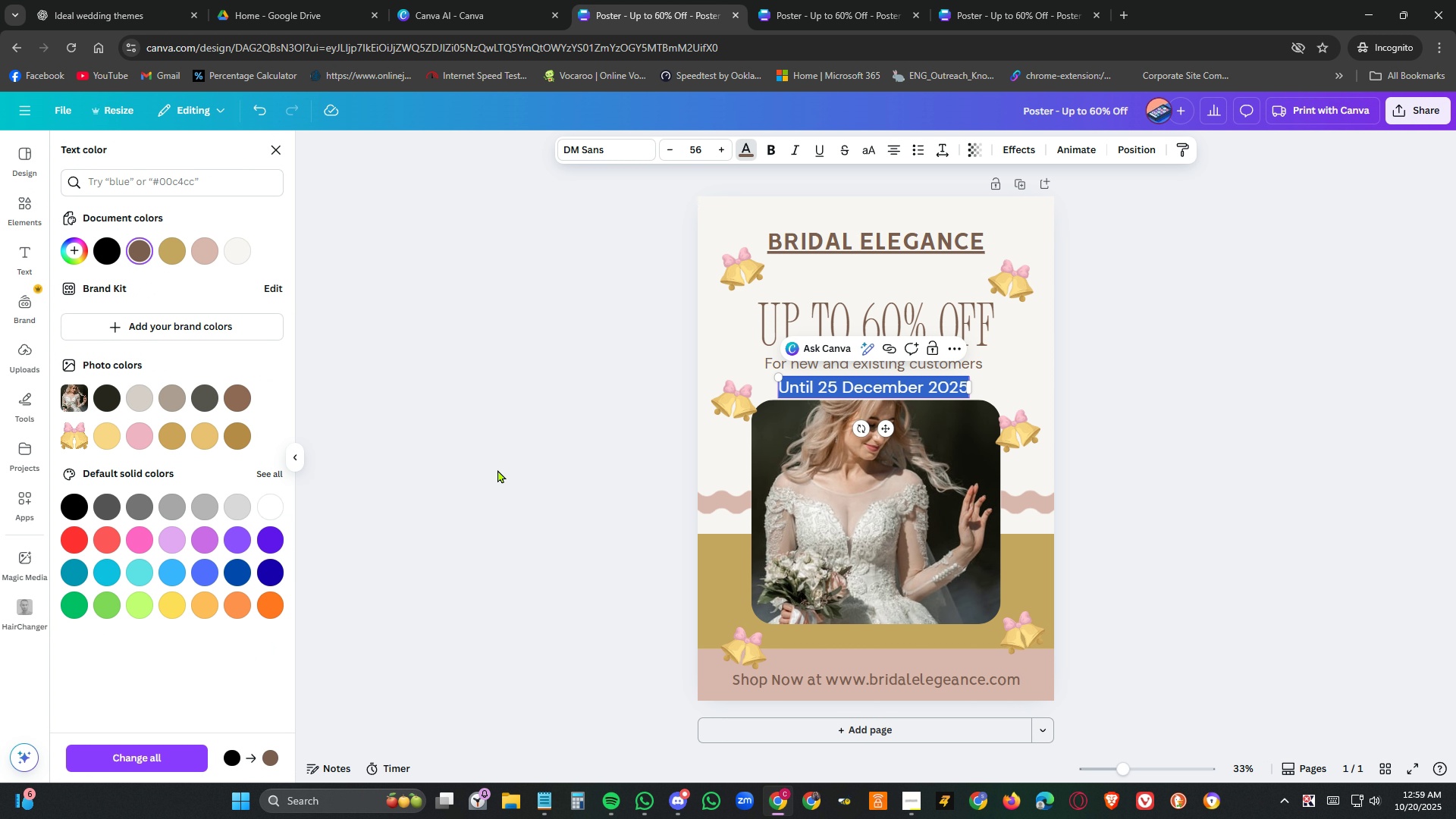 
left_click([499, 467])
 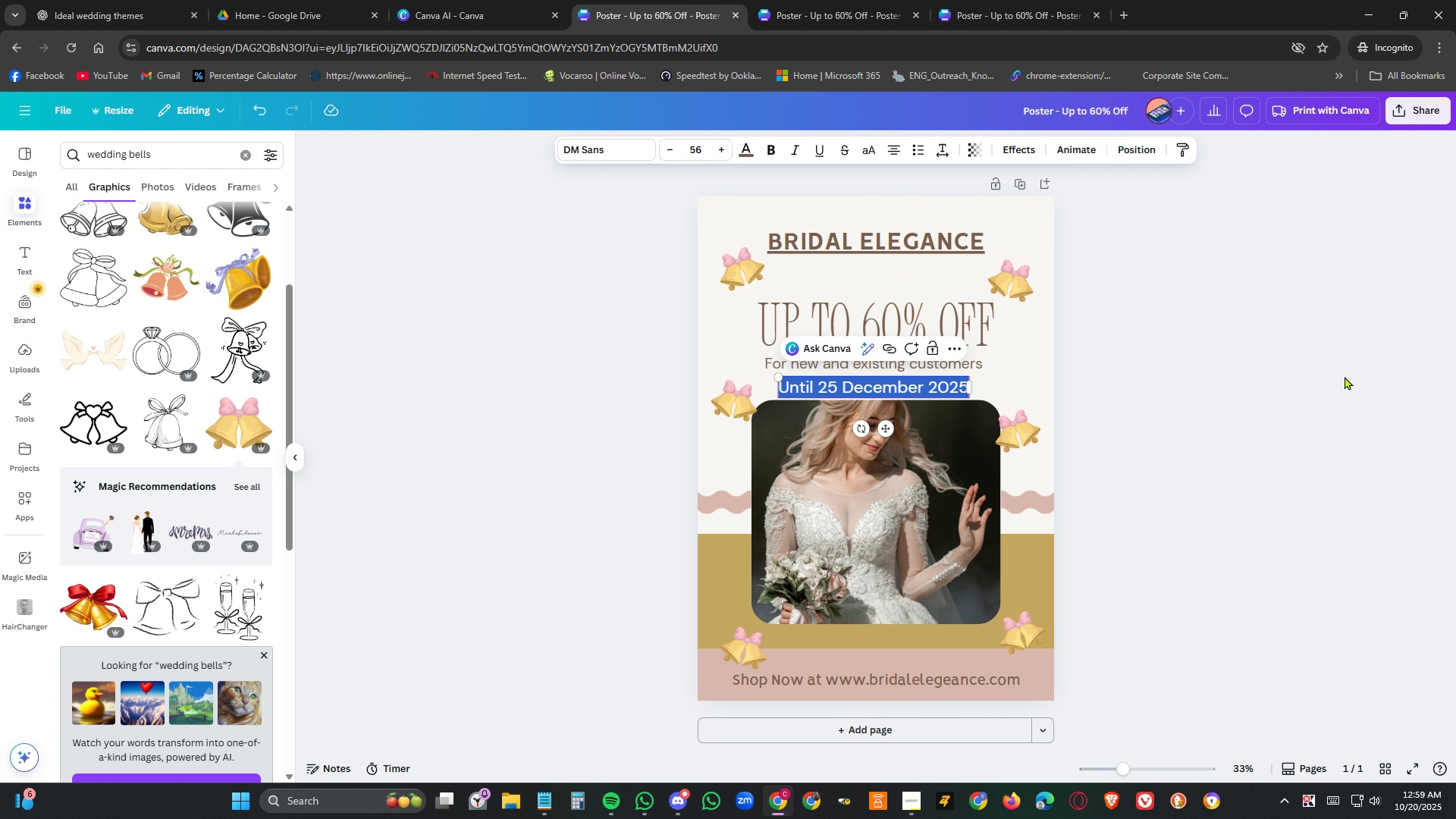 
left_click([1345, 376])
 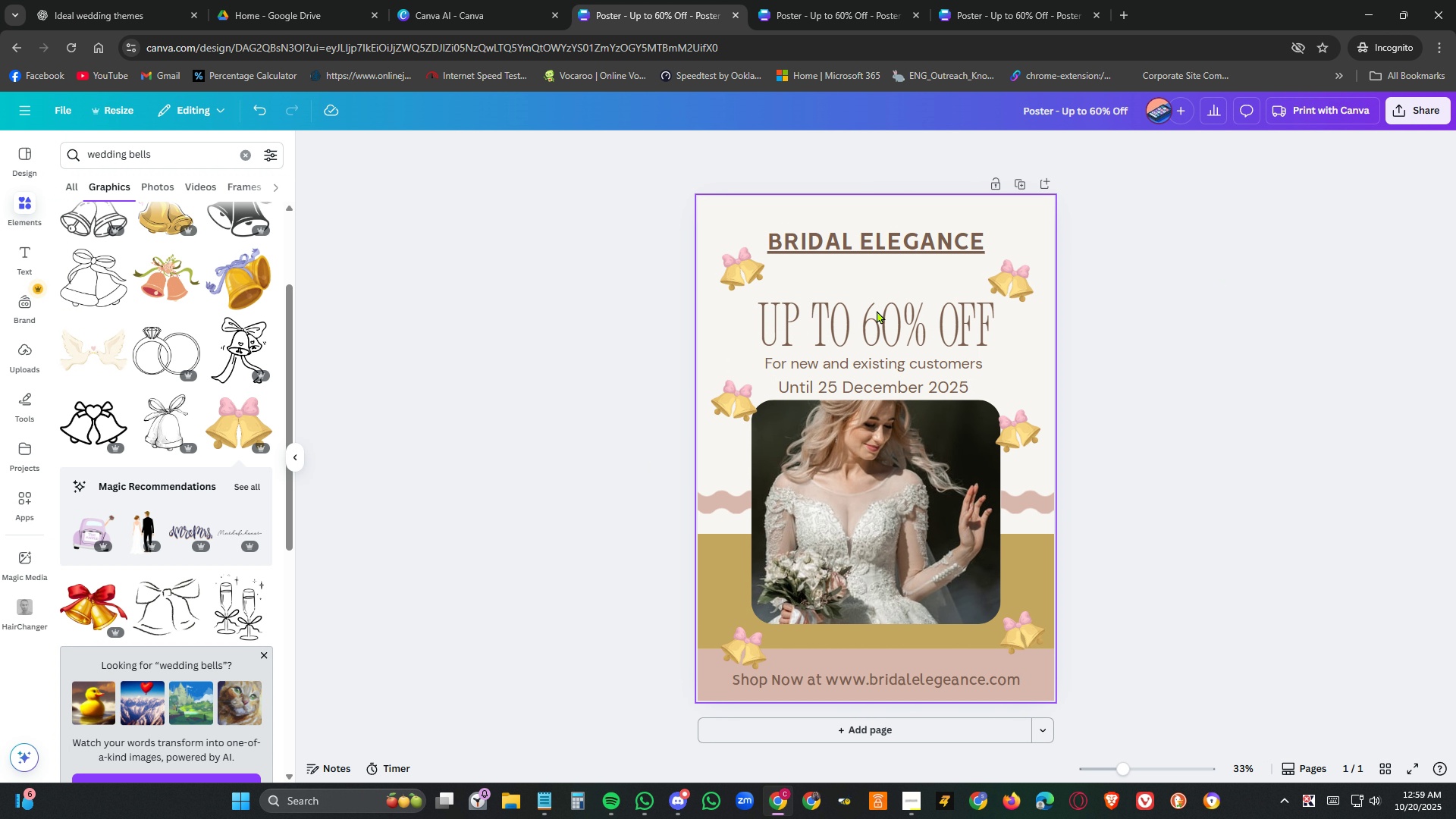 
left_click([893, 337])
 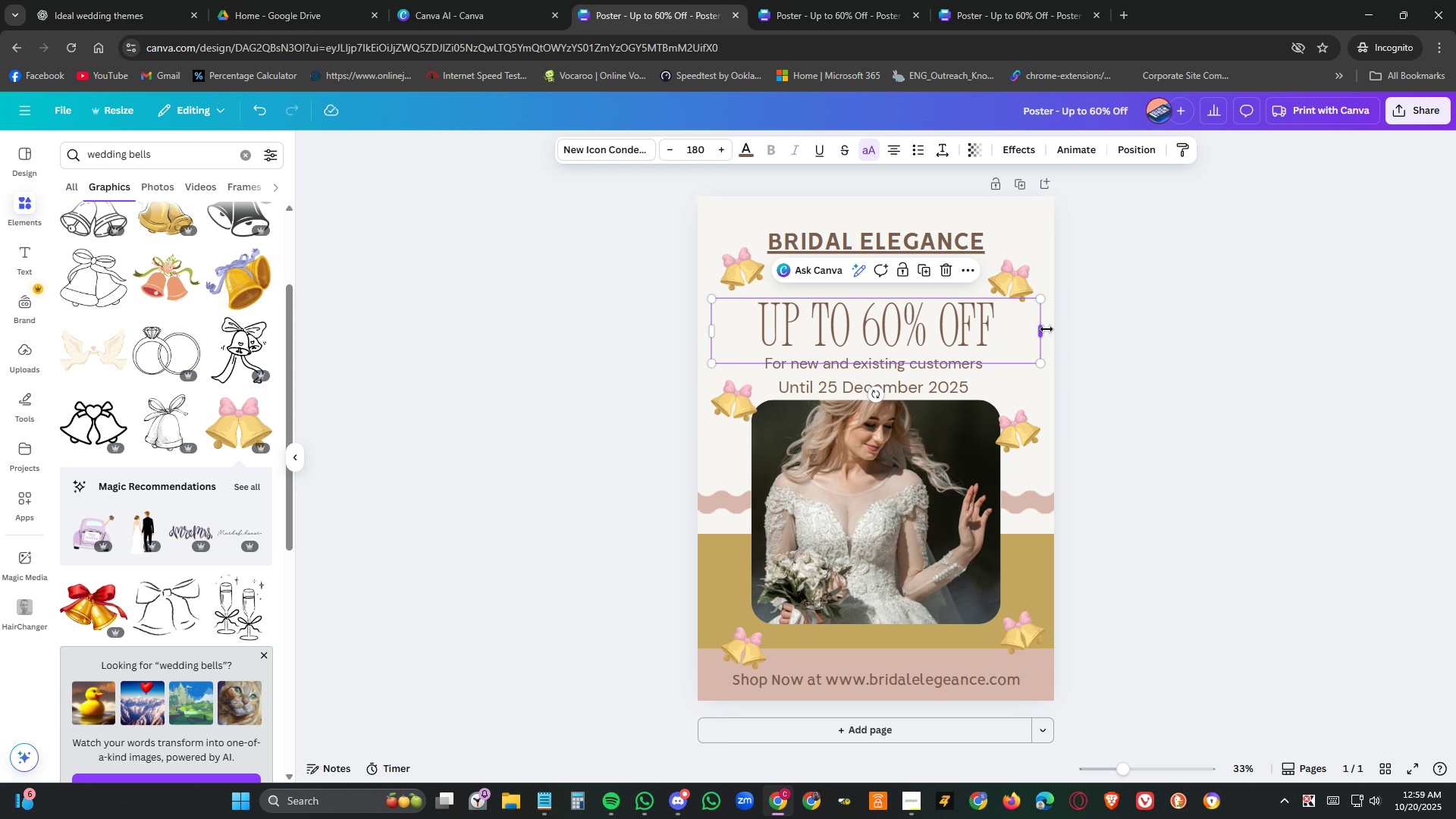 
left_click_drag(start_coordinate=[1041, 331], to_coordinate=[1018, 329])
 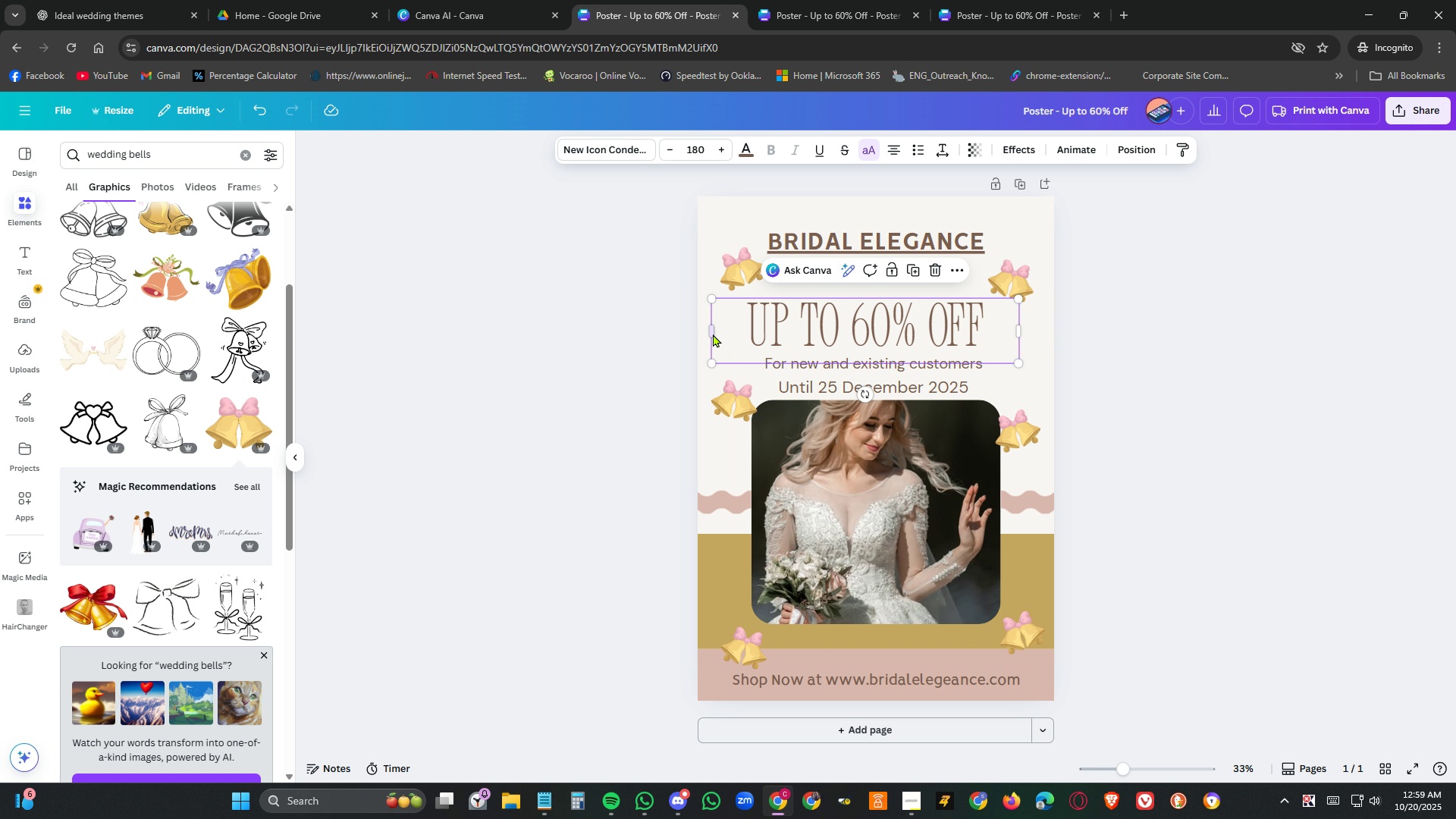 
left_click([713, 334])
 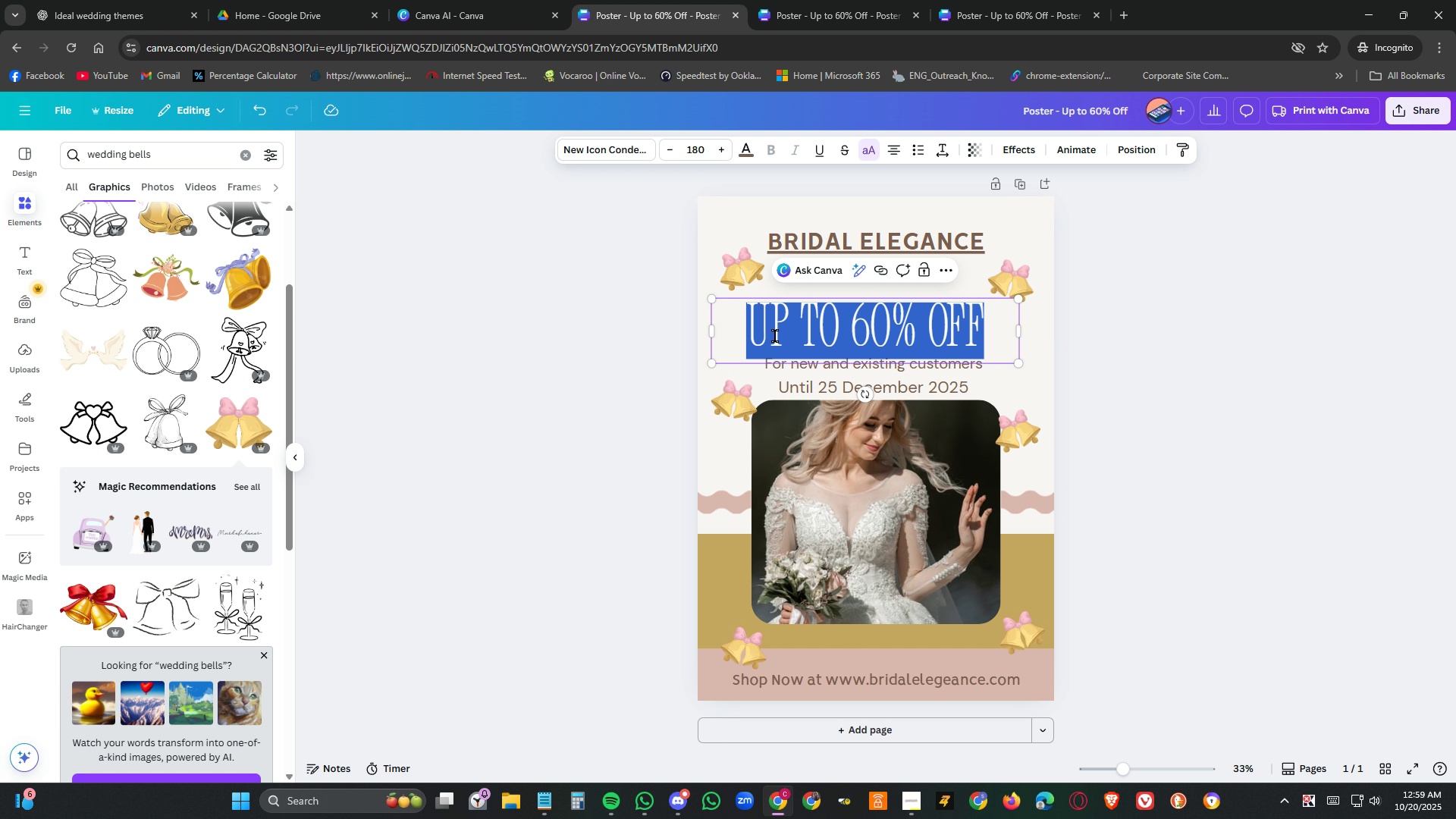 
left_click([776, 335])
 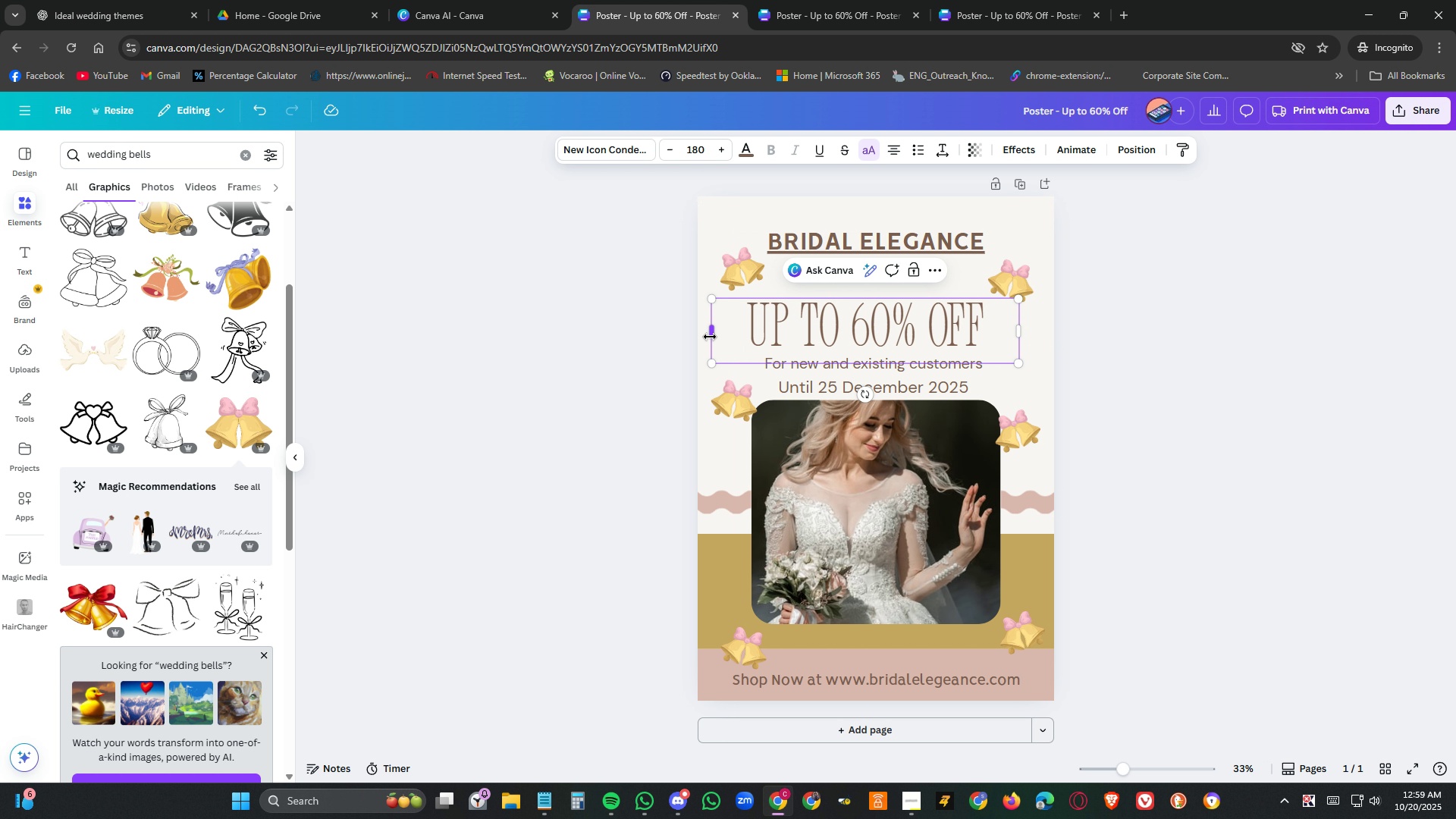 
left_click_drag(start_coordinate=[710, 336], to_coordinate=[735, 335])
 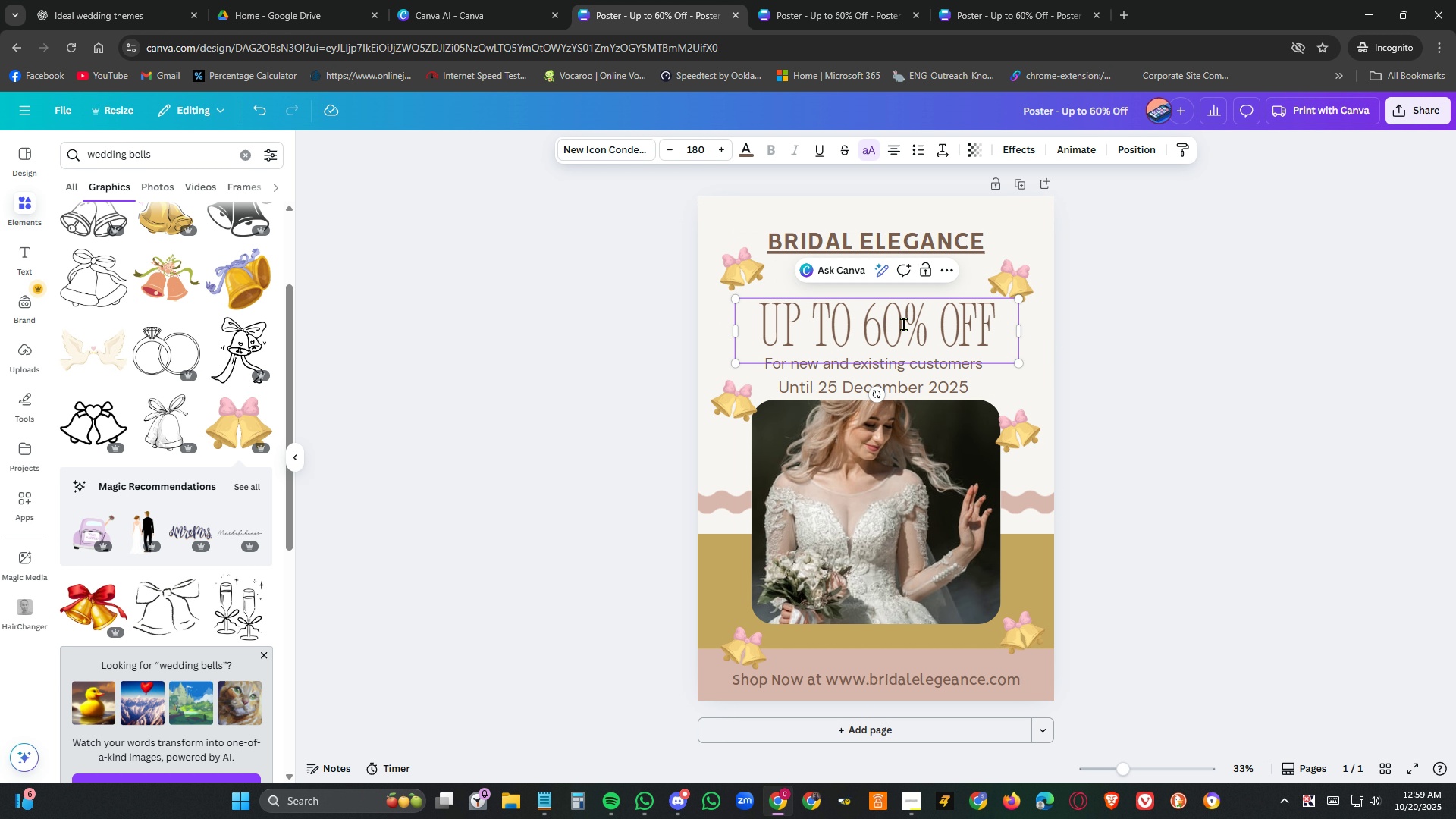 
left_click_drag(start_coordinate=[904, 325], to_coordinate=[902, 309])
 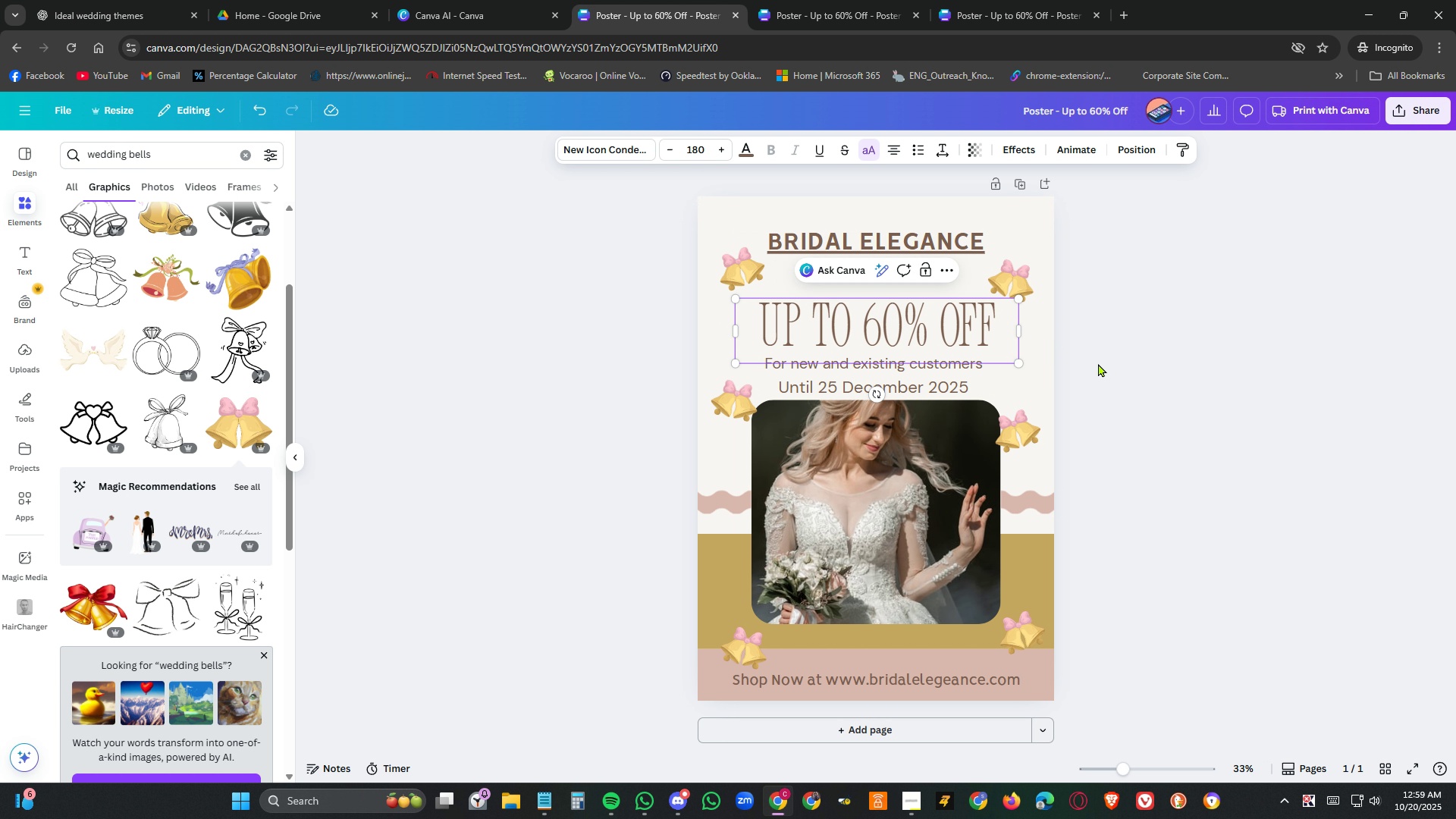 
left_click([1098, 363])
 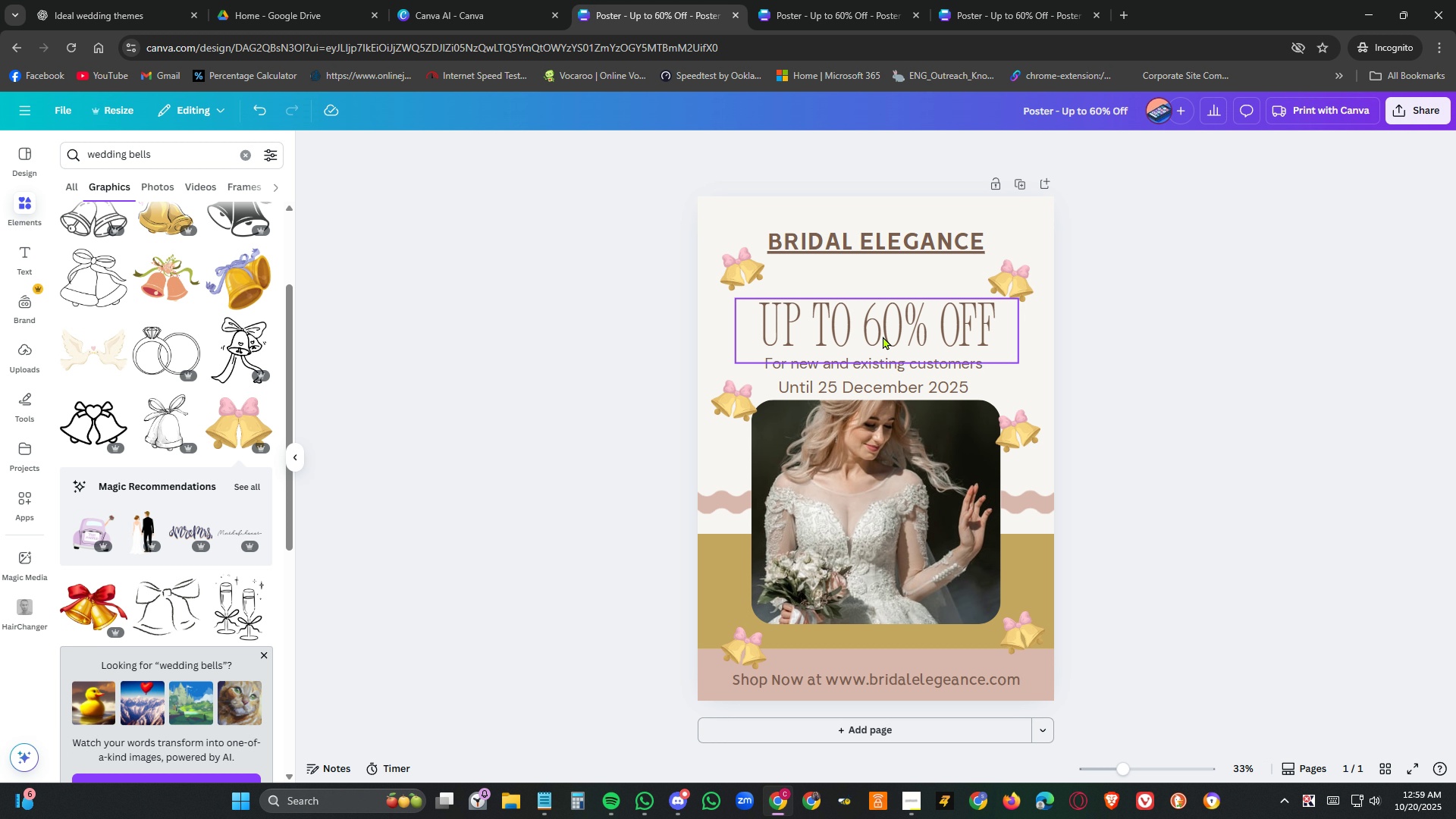 
left_click_drag(start_coordinate=[883, 336], to_coordinate=[879, 322])
 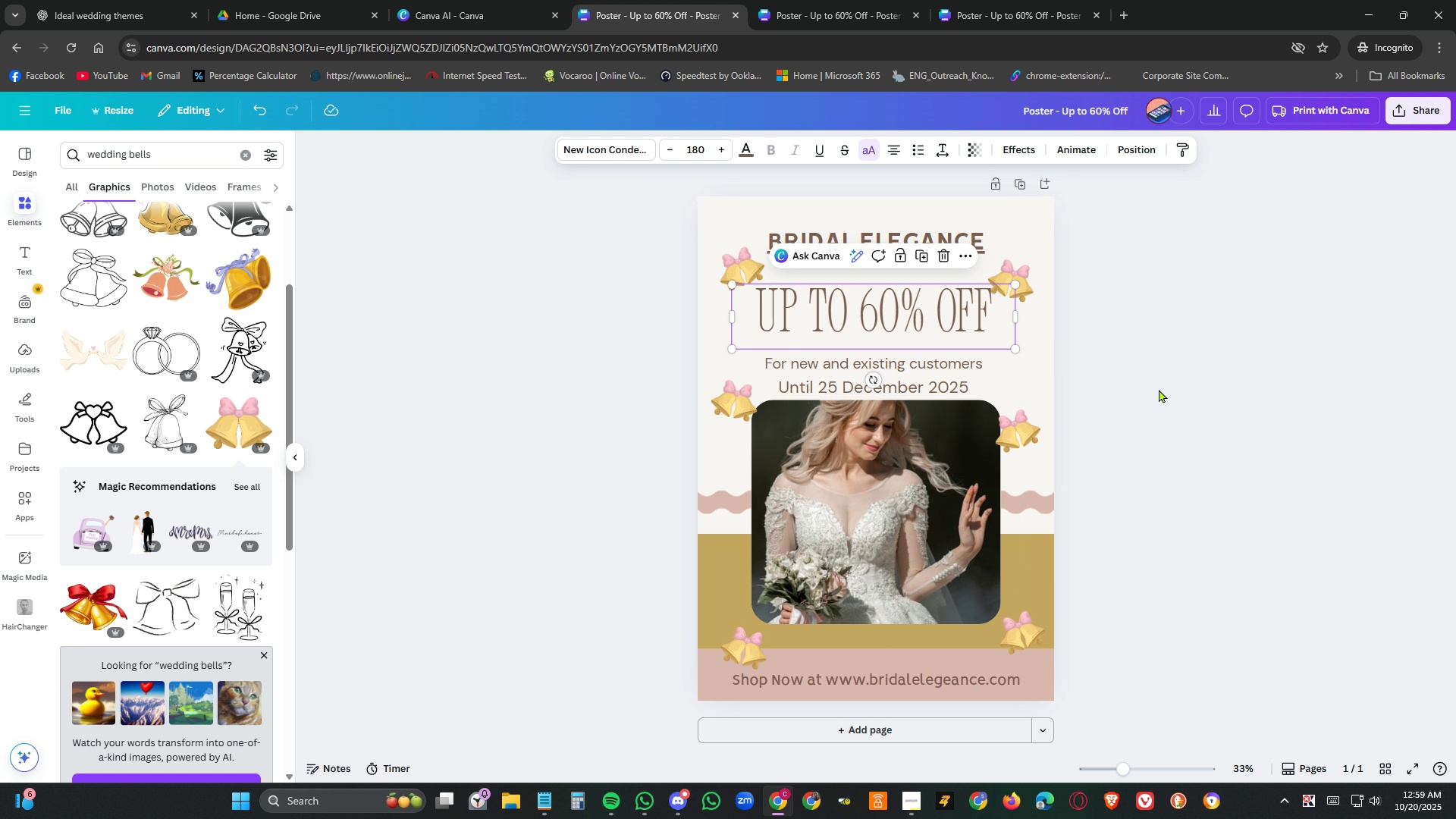 
left_click([1159, 389])
 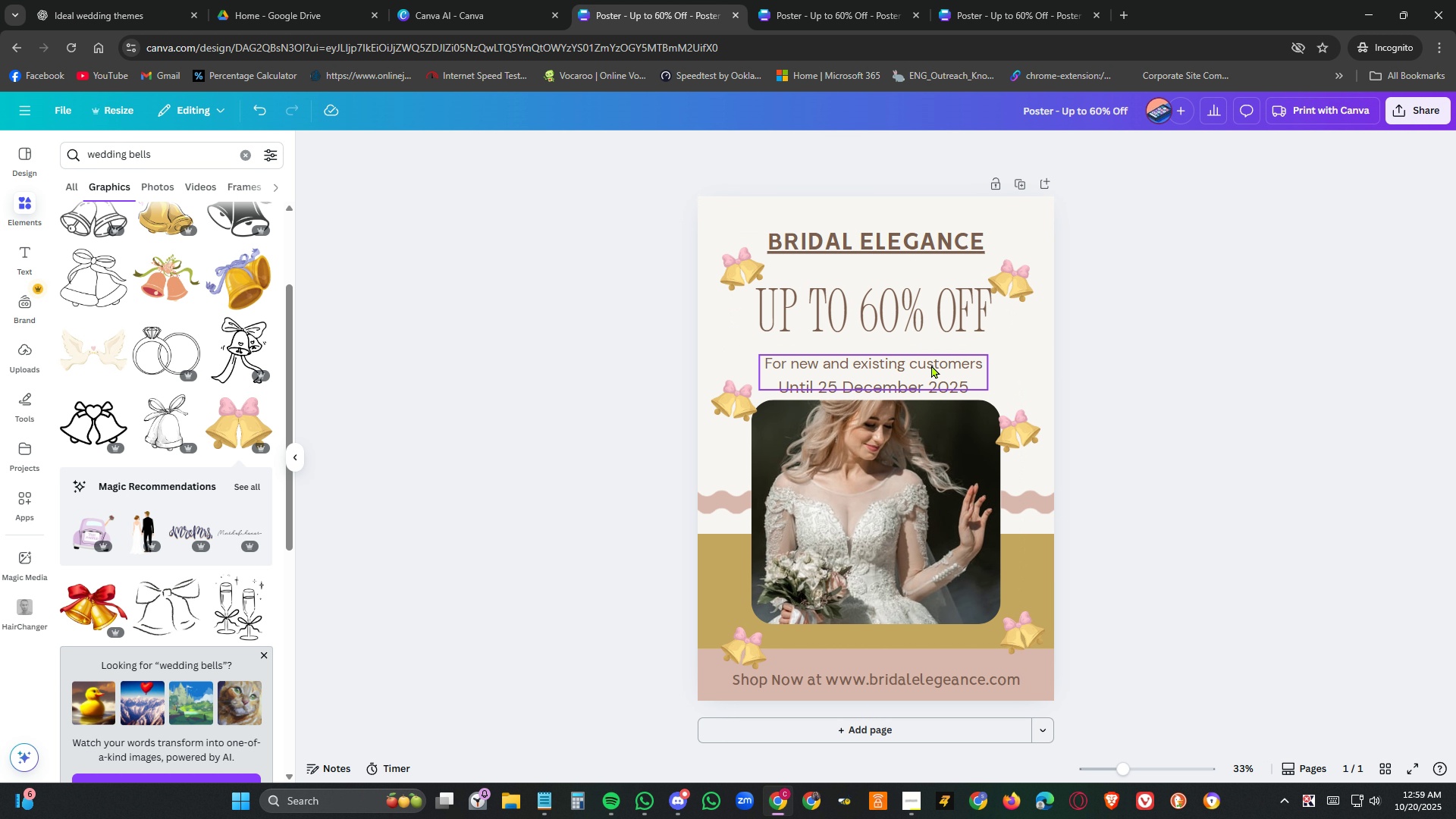 
left_click_drag(start_coordinate=[931, 365], to_coordinate=[929, 353])
 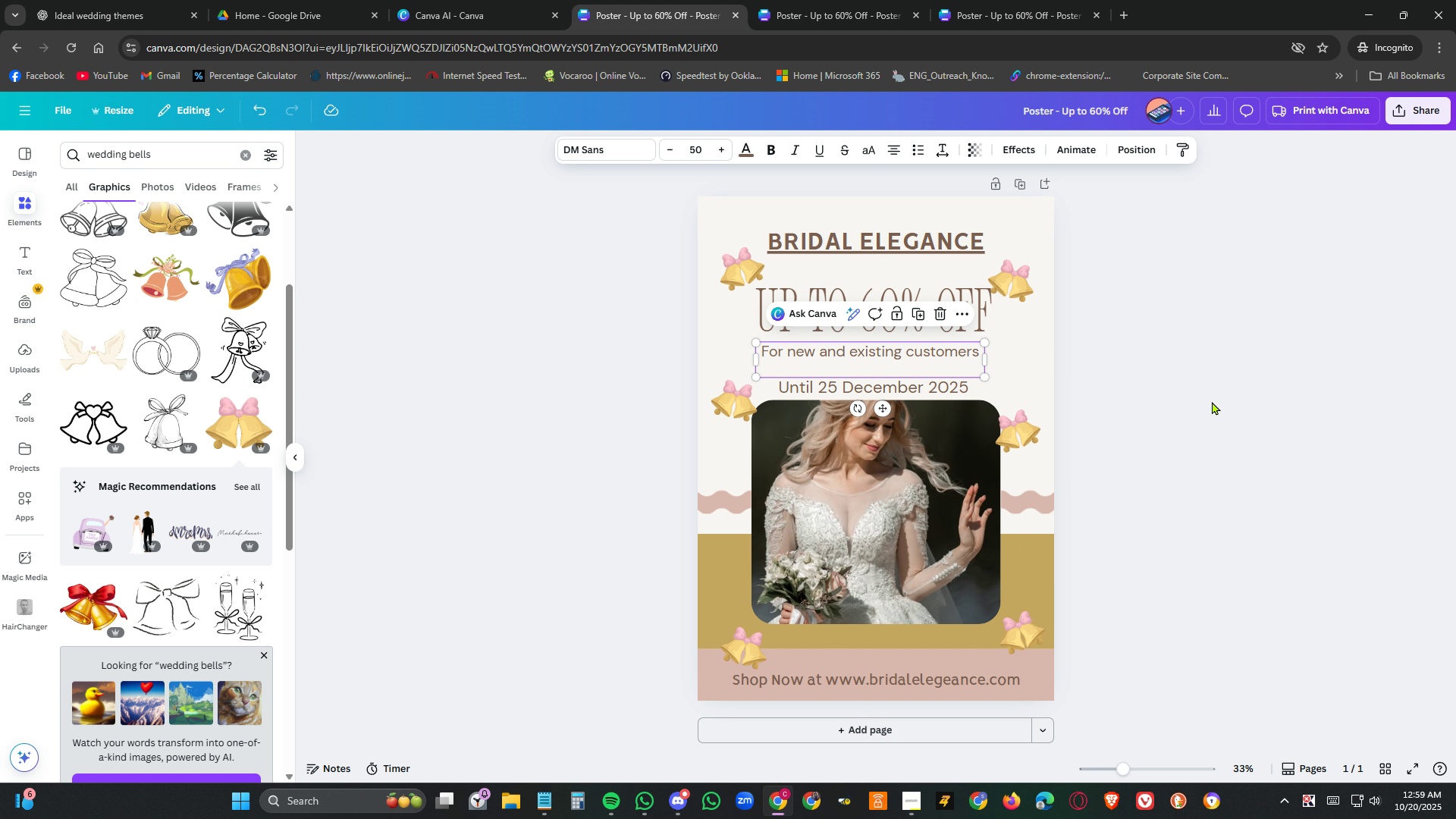 
left_click([1212, 401])
 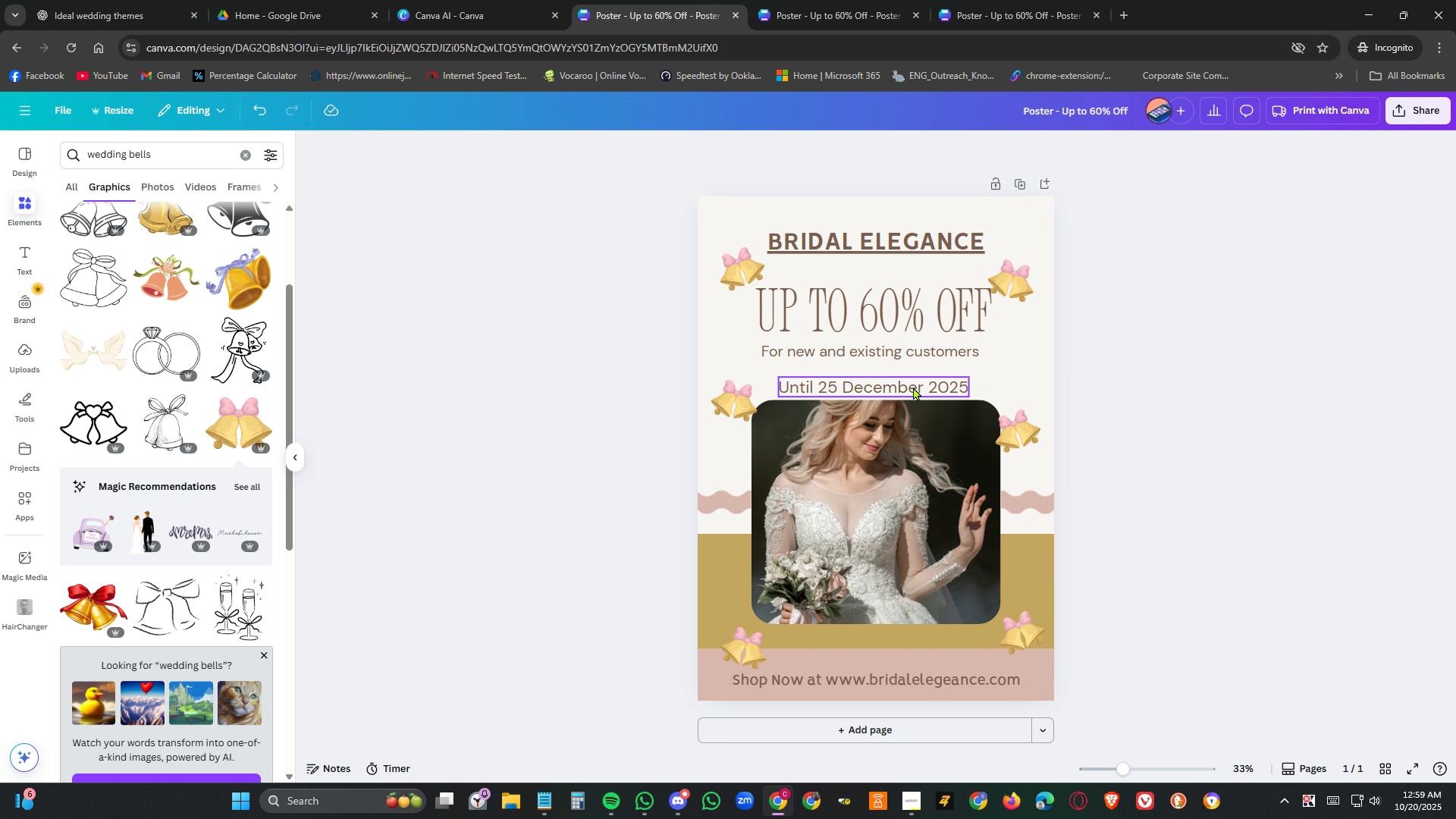 
left_click_drag(start_coordinate=[913, 387], to_coordinate=[908, 380])
 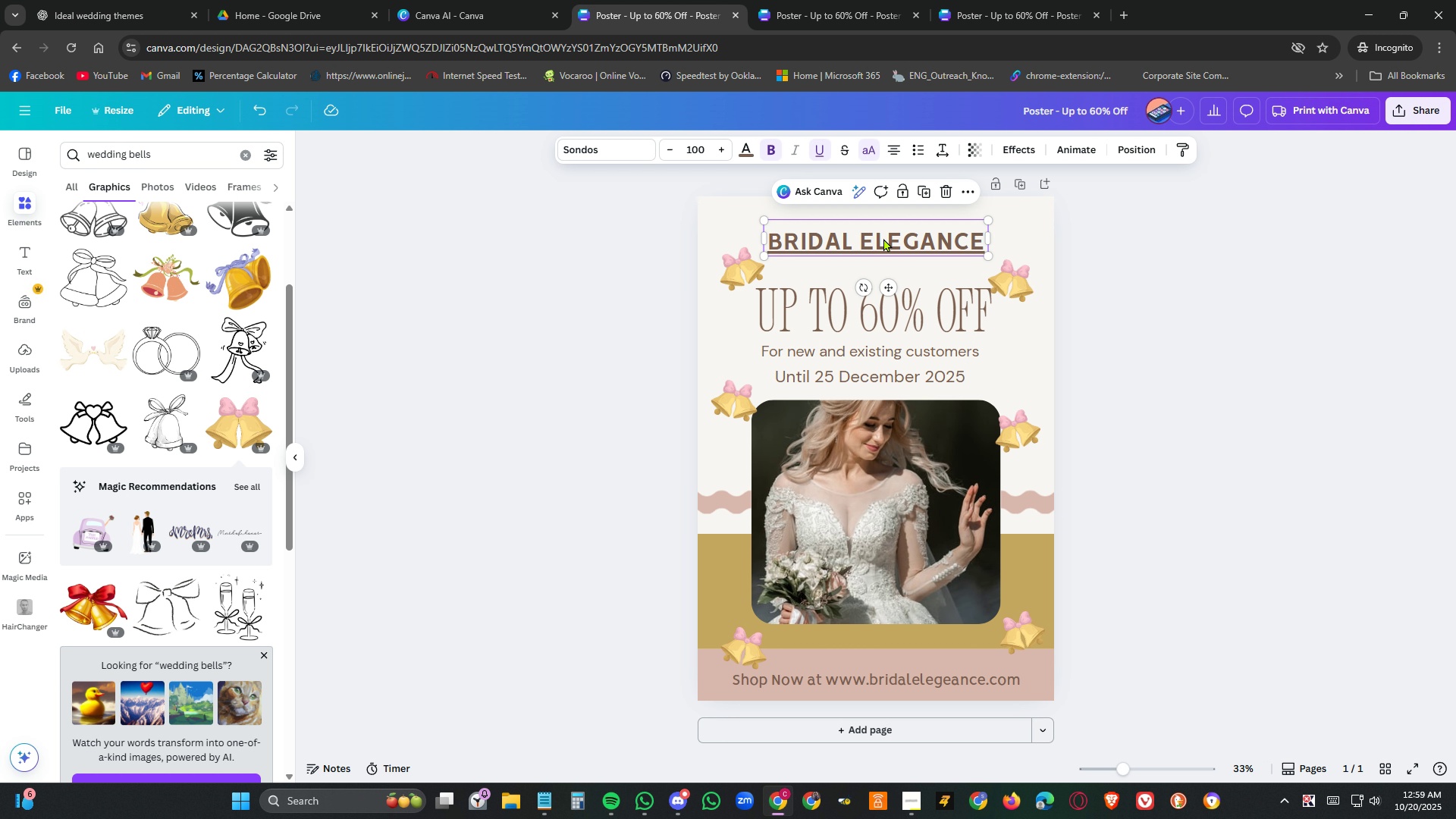 
double_click([883, 238])
 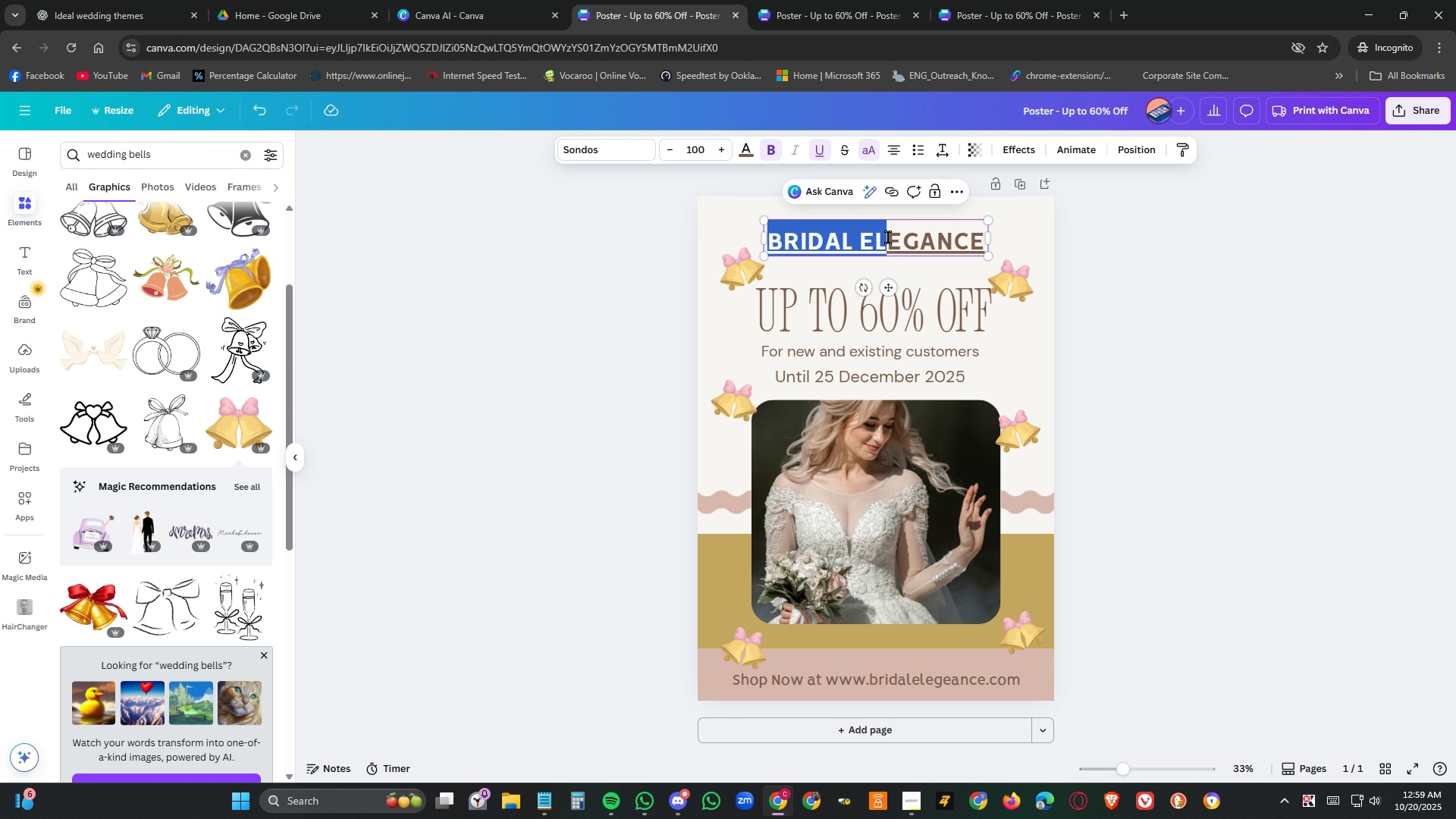 
double_click([888, 237])
 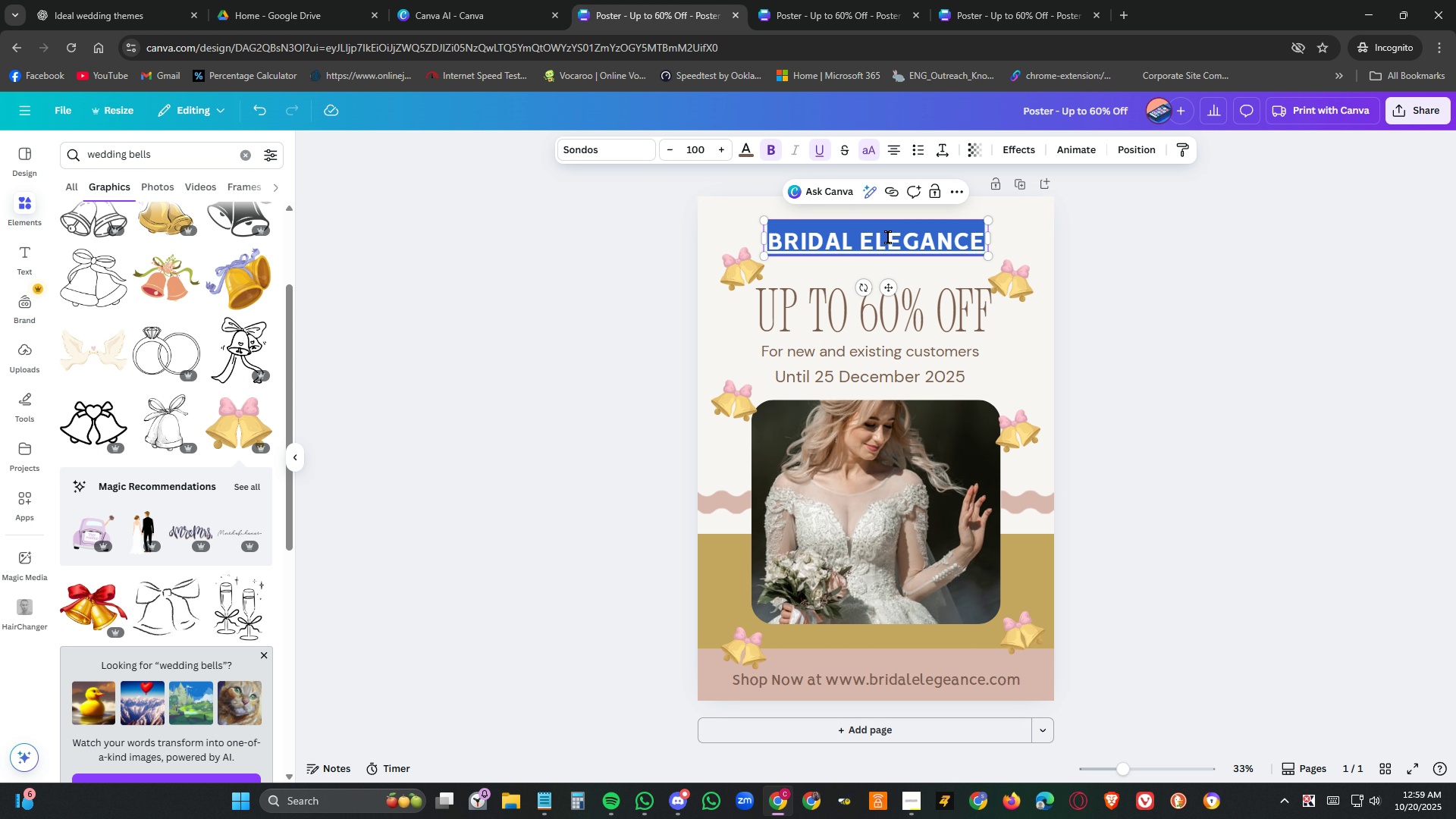 
triple_click([888, 237])
 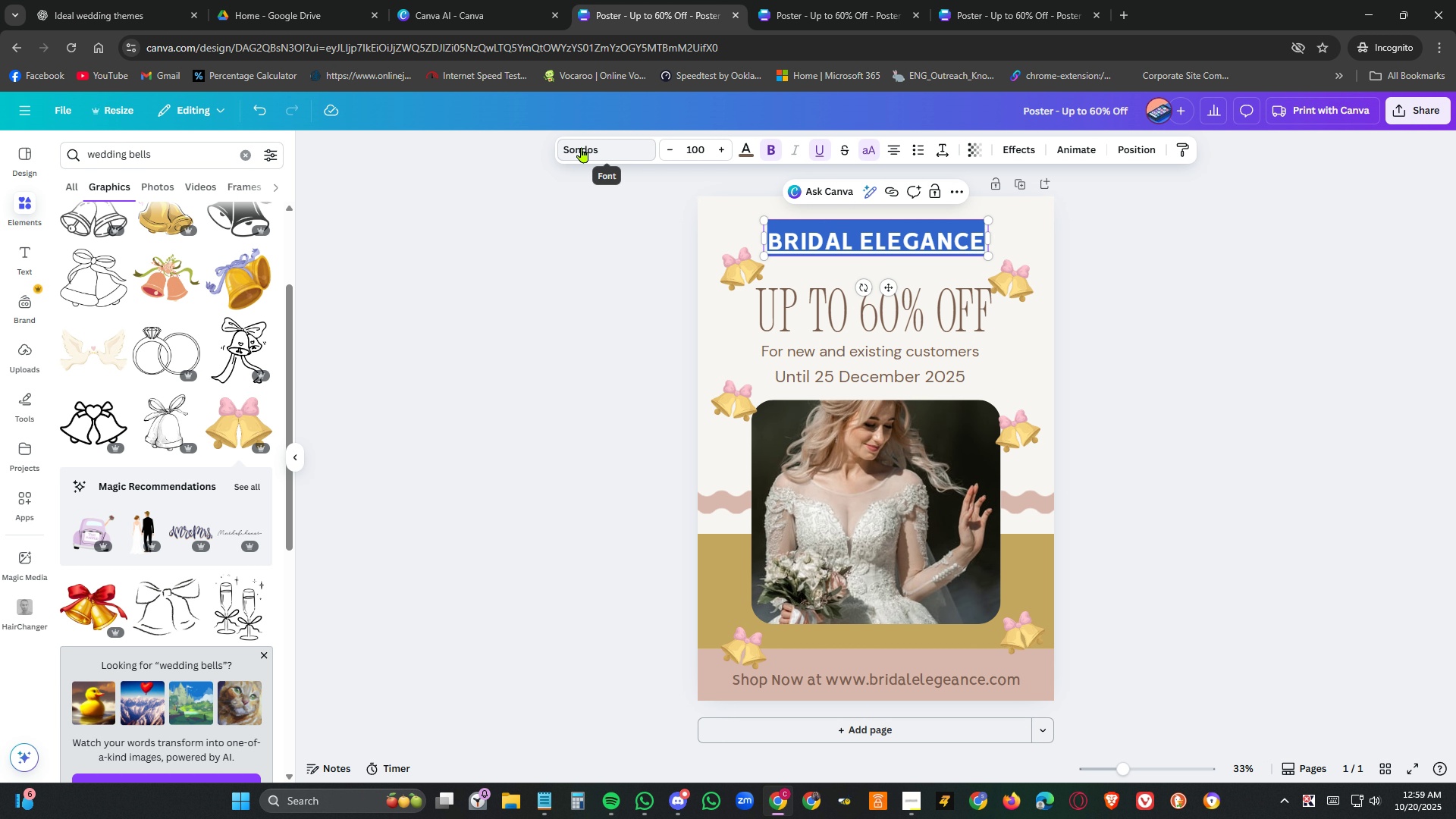 
left_click([582, 147])
 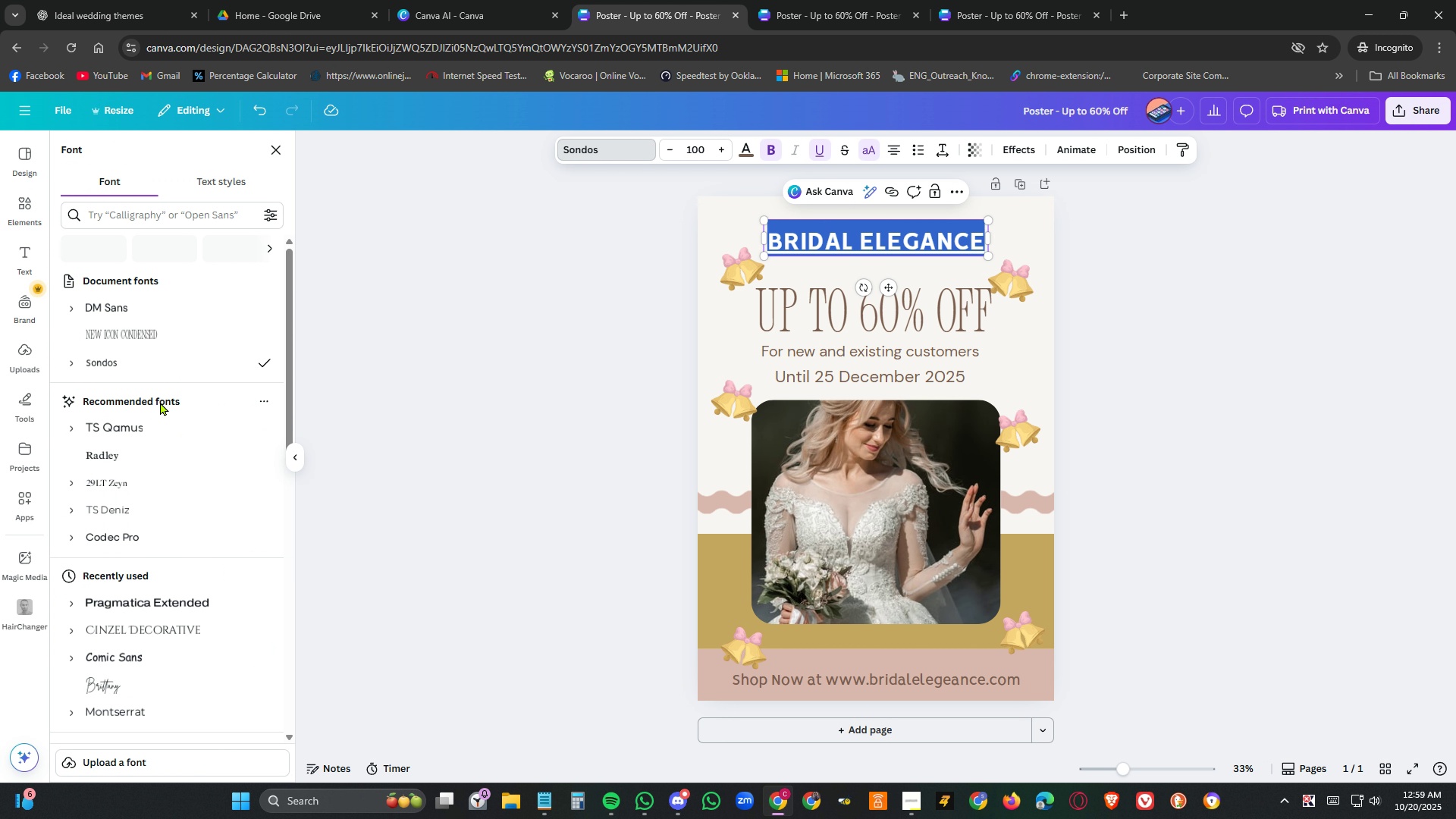 
scroll: coordinate [165, 399], scroll_direction: down, amount: 3.0
 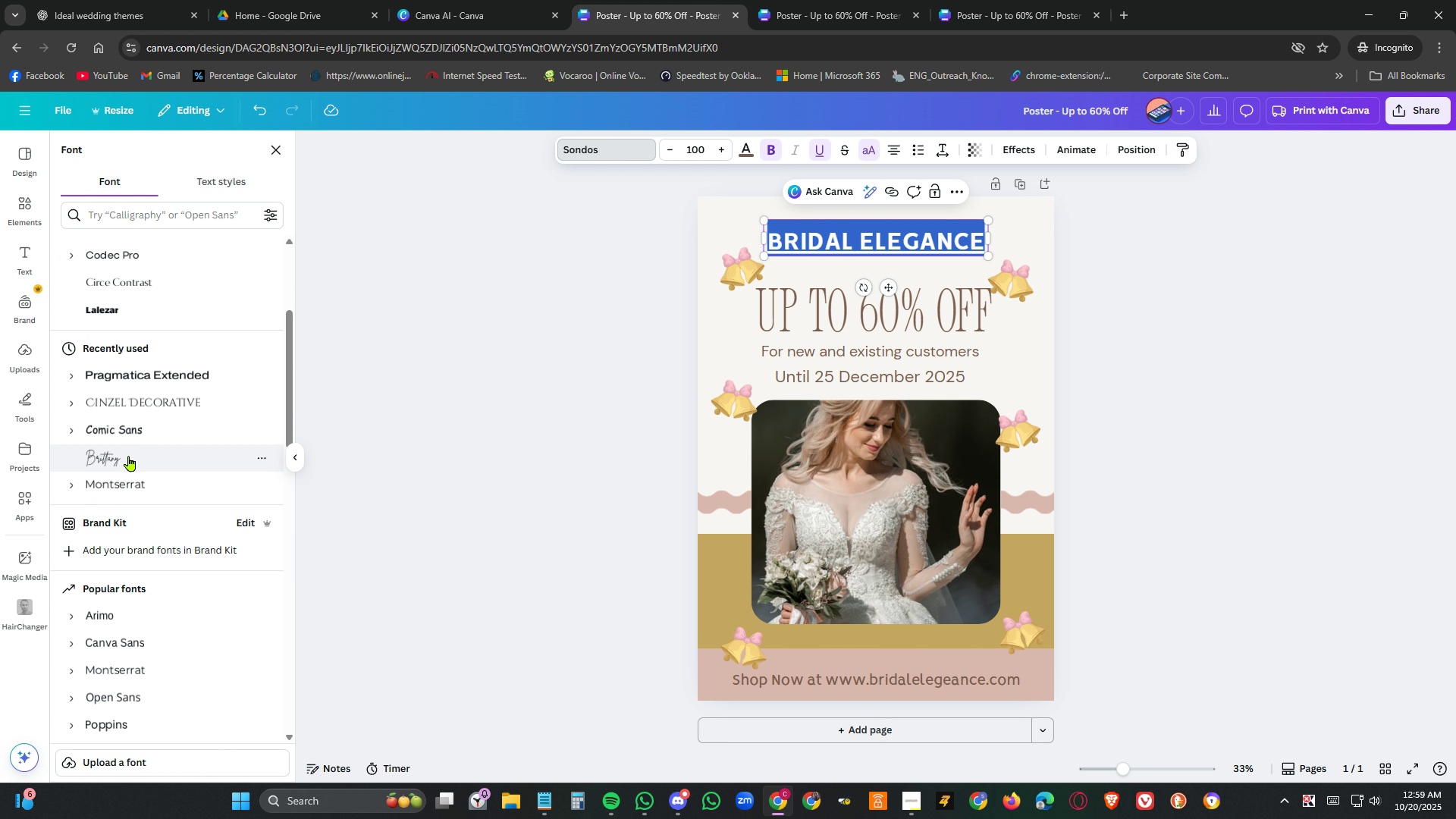 
left_click([129, 456])
 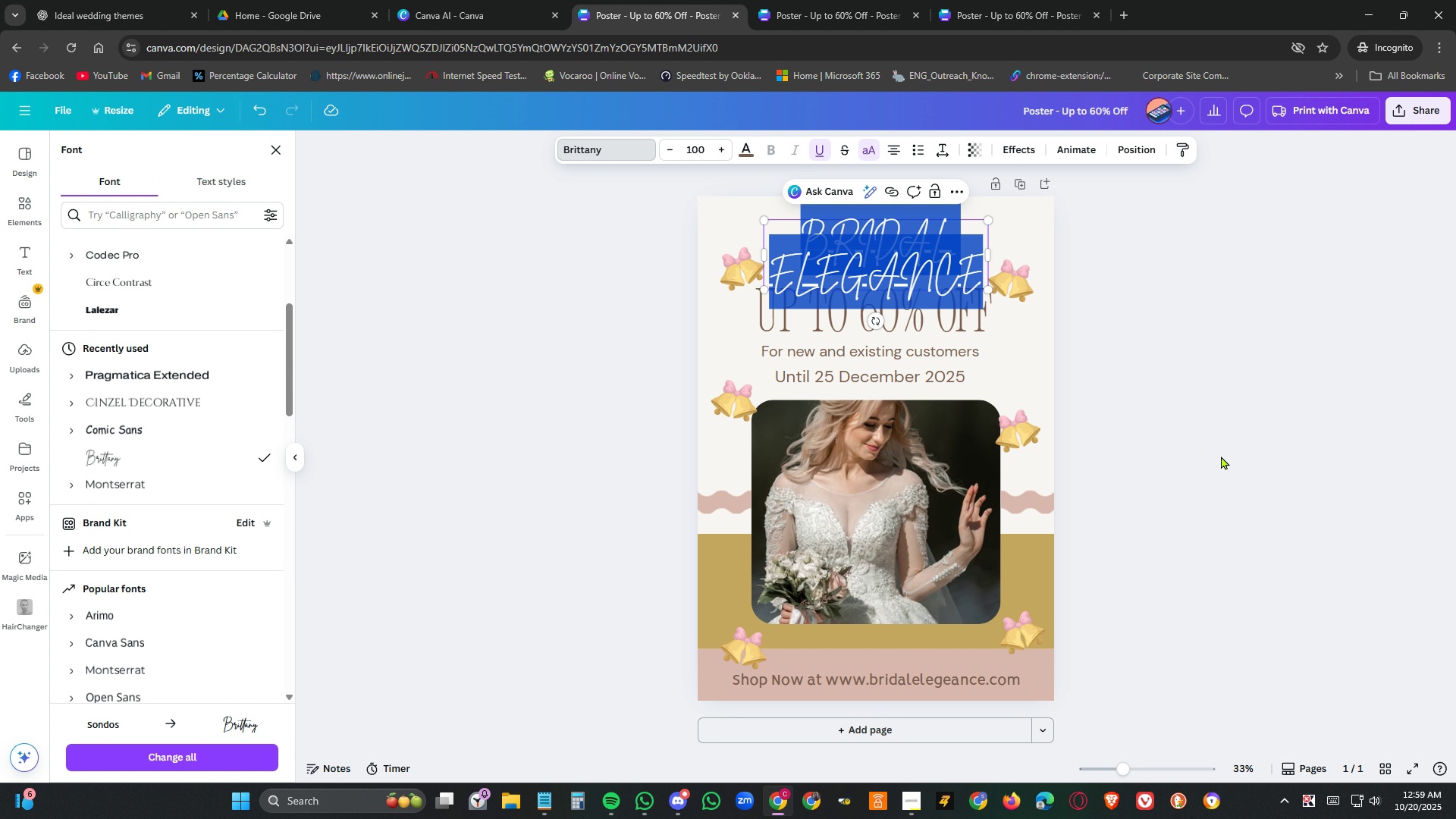 
left_click([1282, 454])
 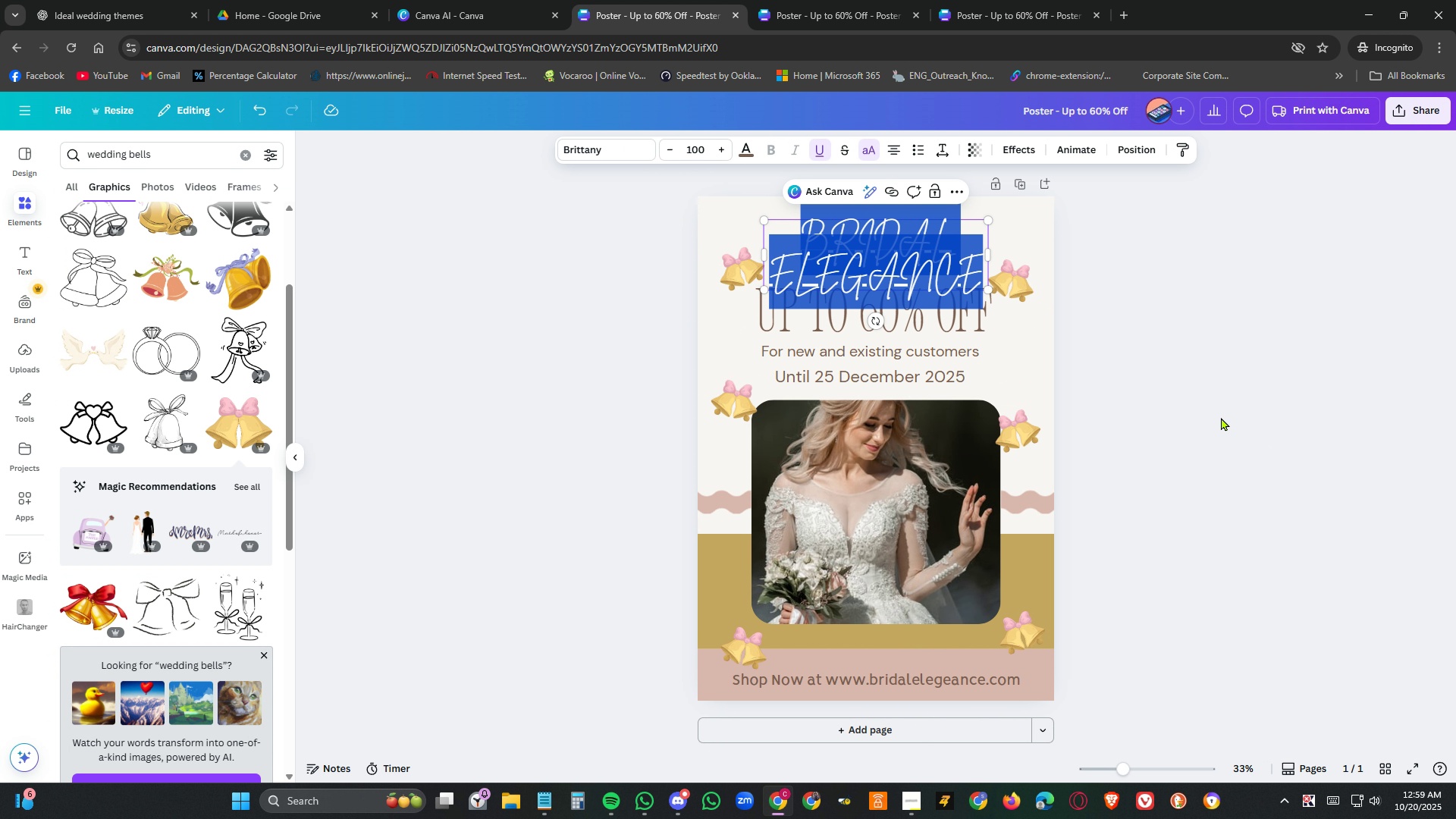 
left_click([1221, 417])
 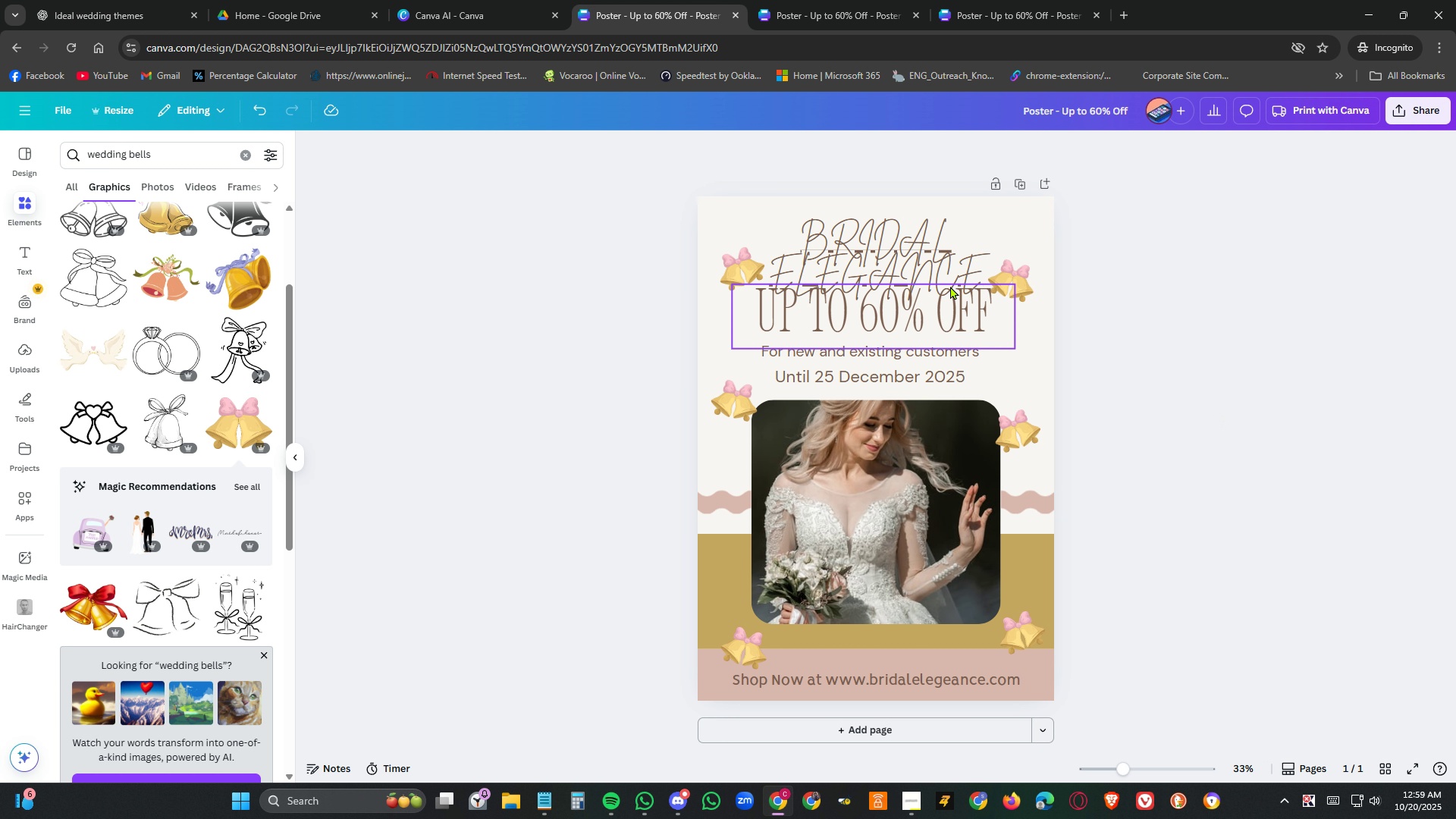 
double_click([908, 250])
 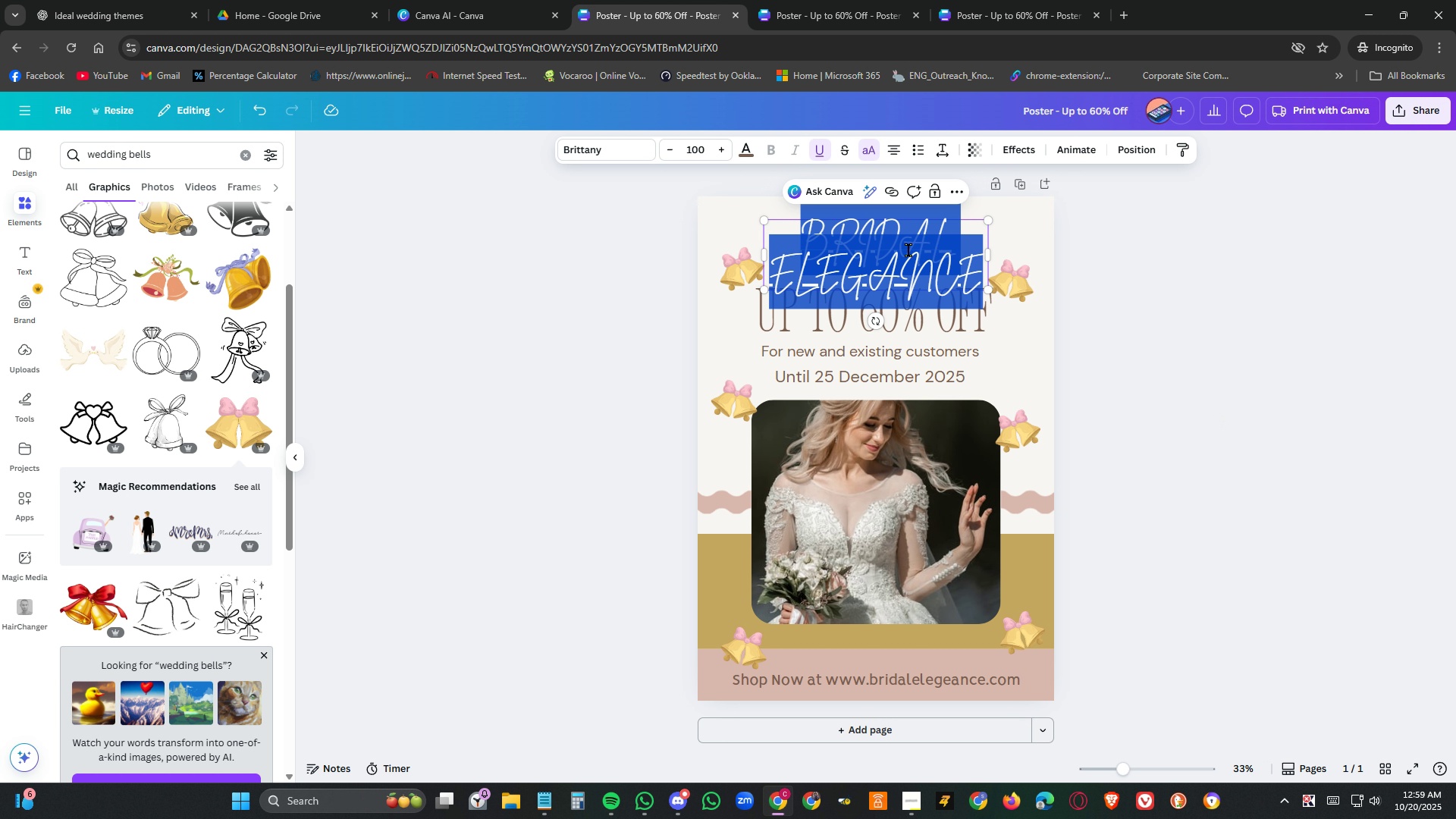 
triple_click([908, 250])
 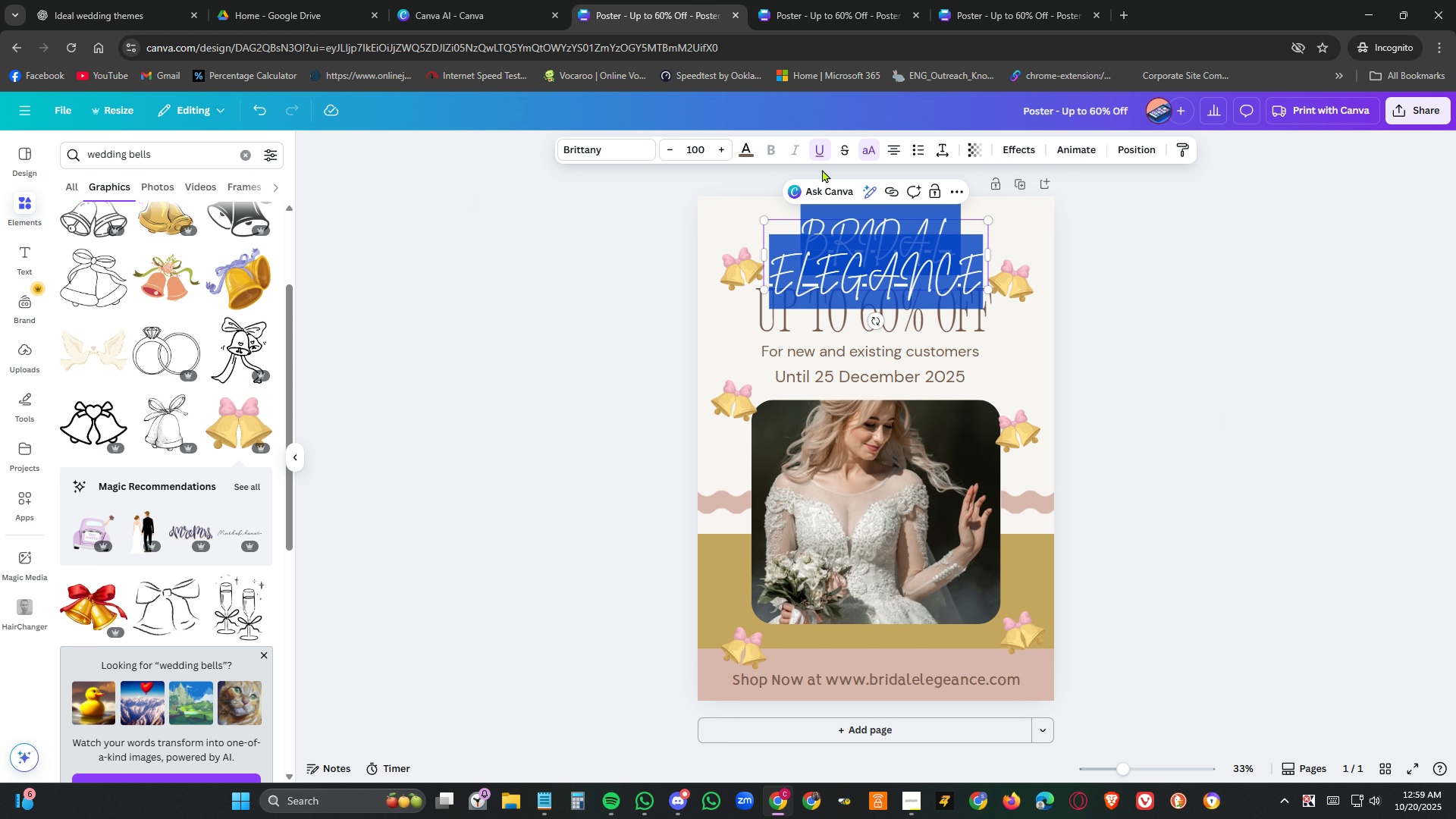 
left_click([871, 154])
 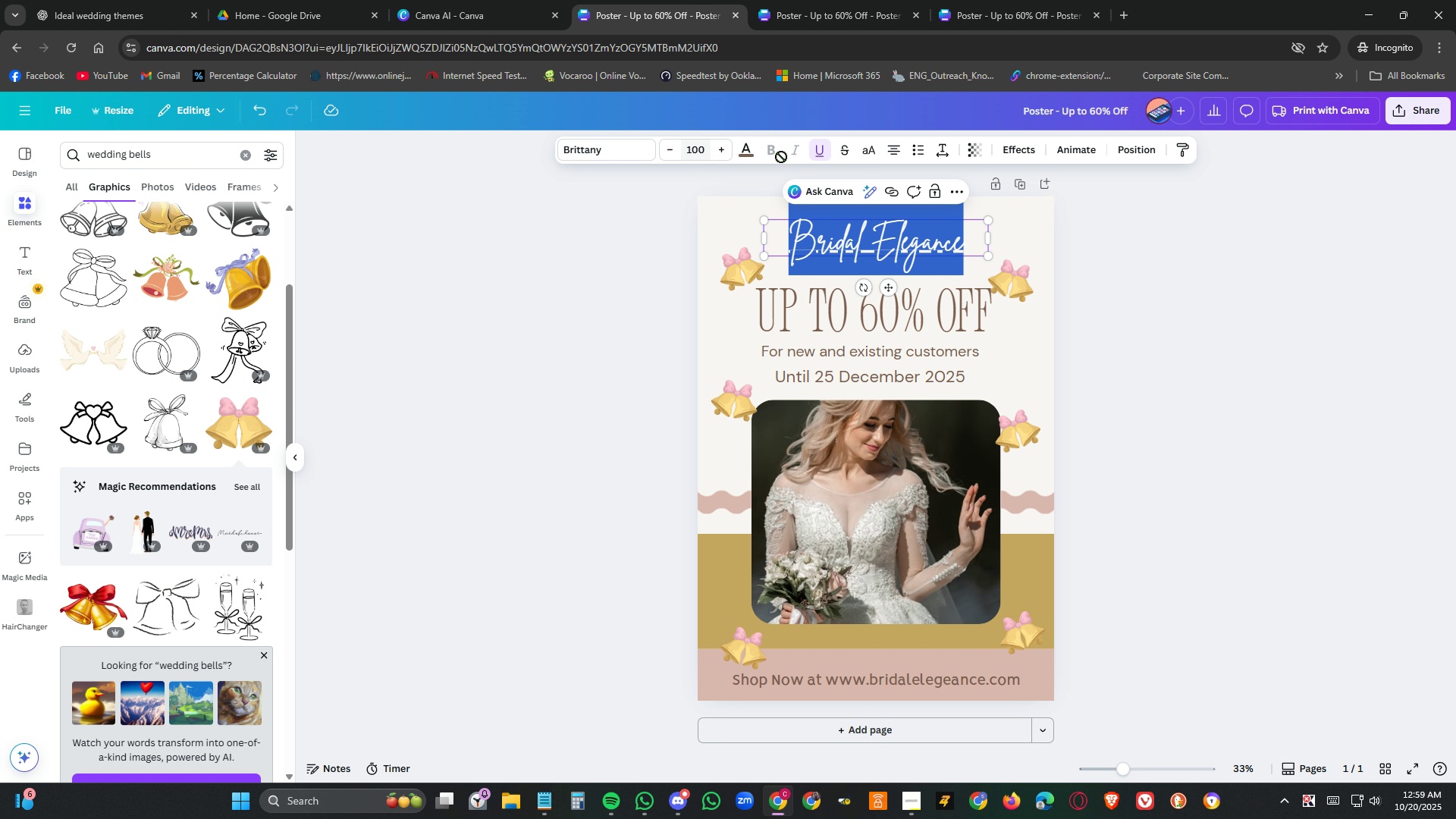 
left_click([1242, 350])
 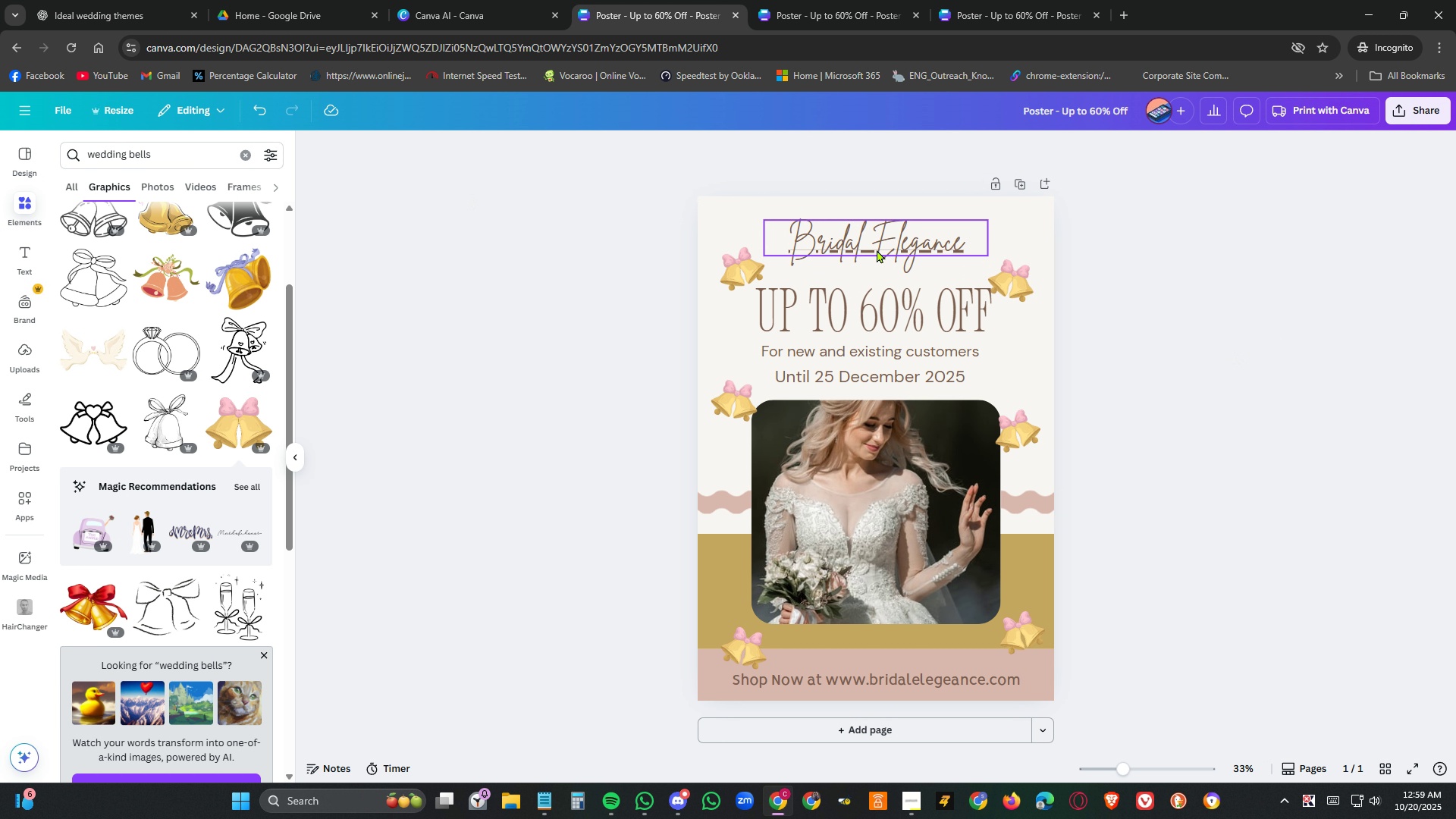 
double_click([877, 249])
 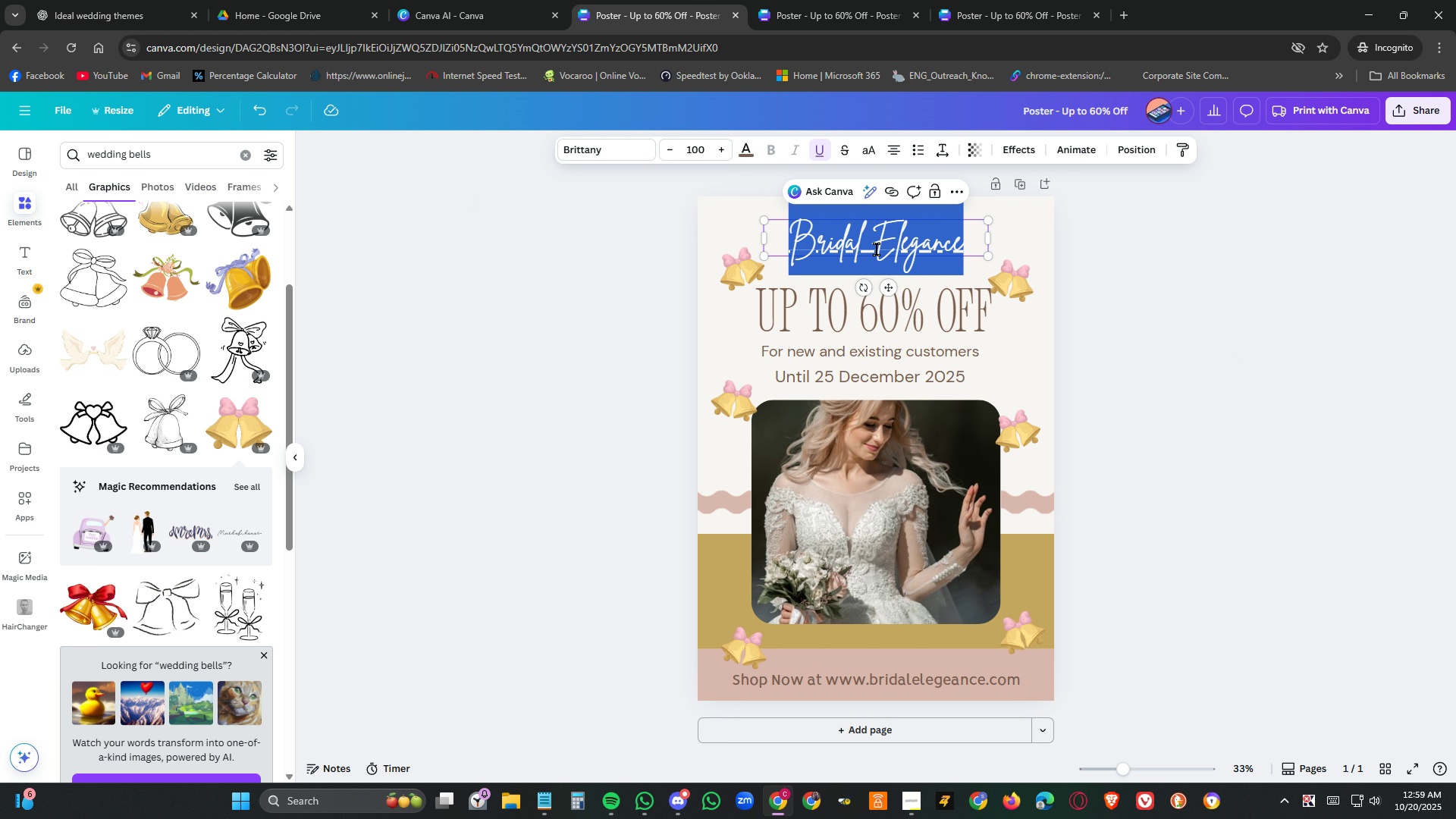 
triple_click([877, 249])
 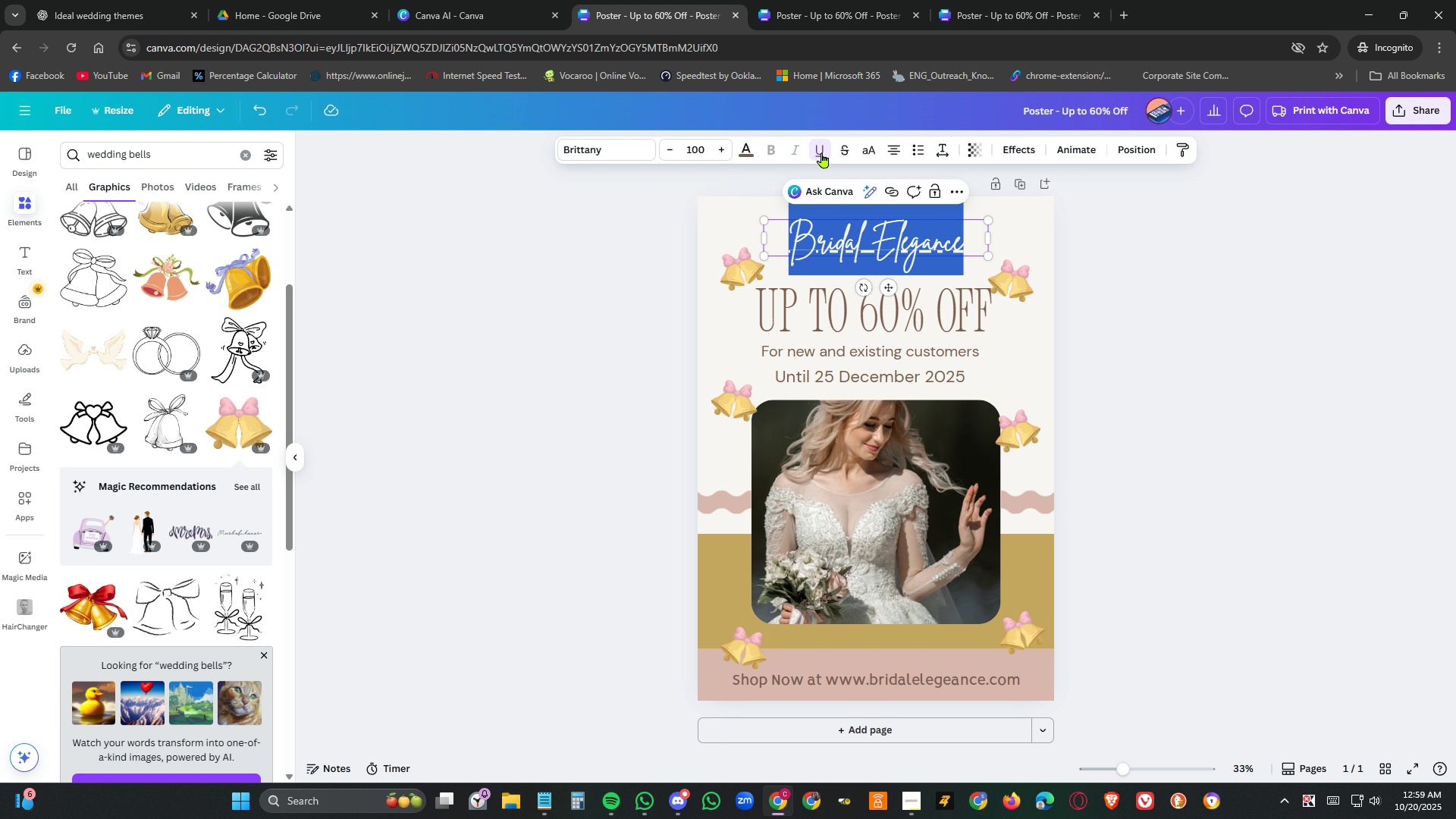 
left_click([822, 152])
 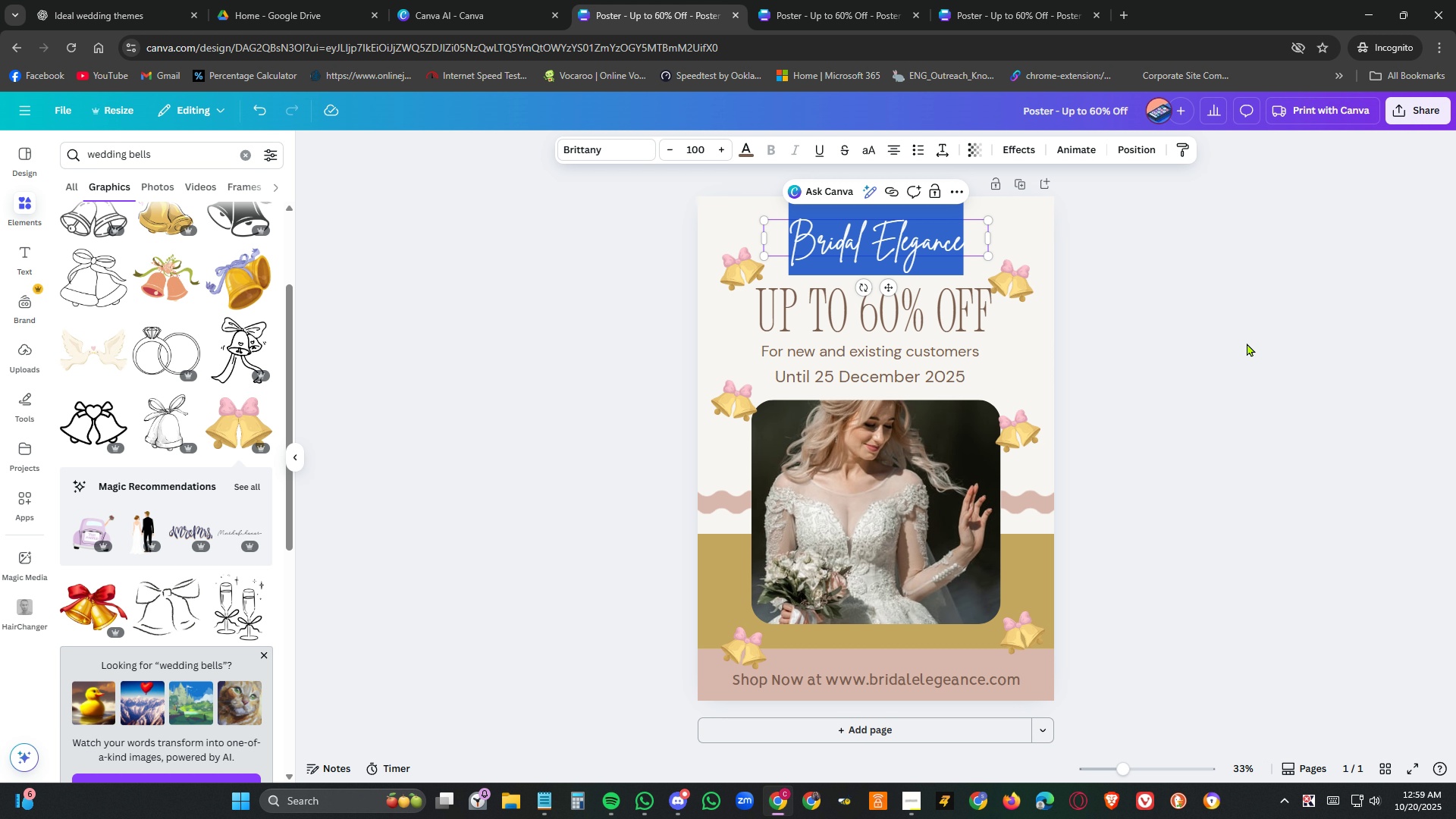 
left_click([1247, 343])
 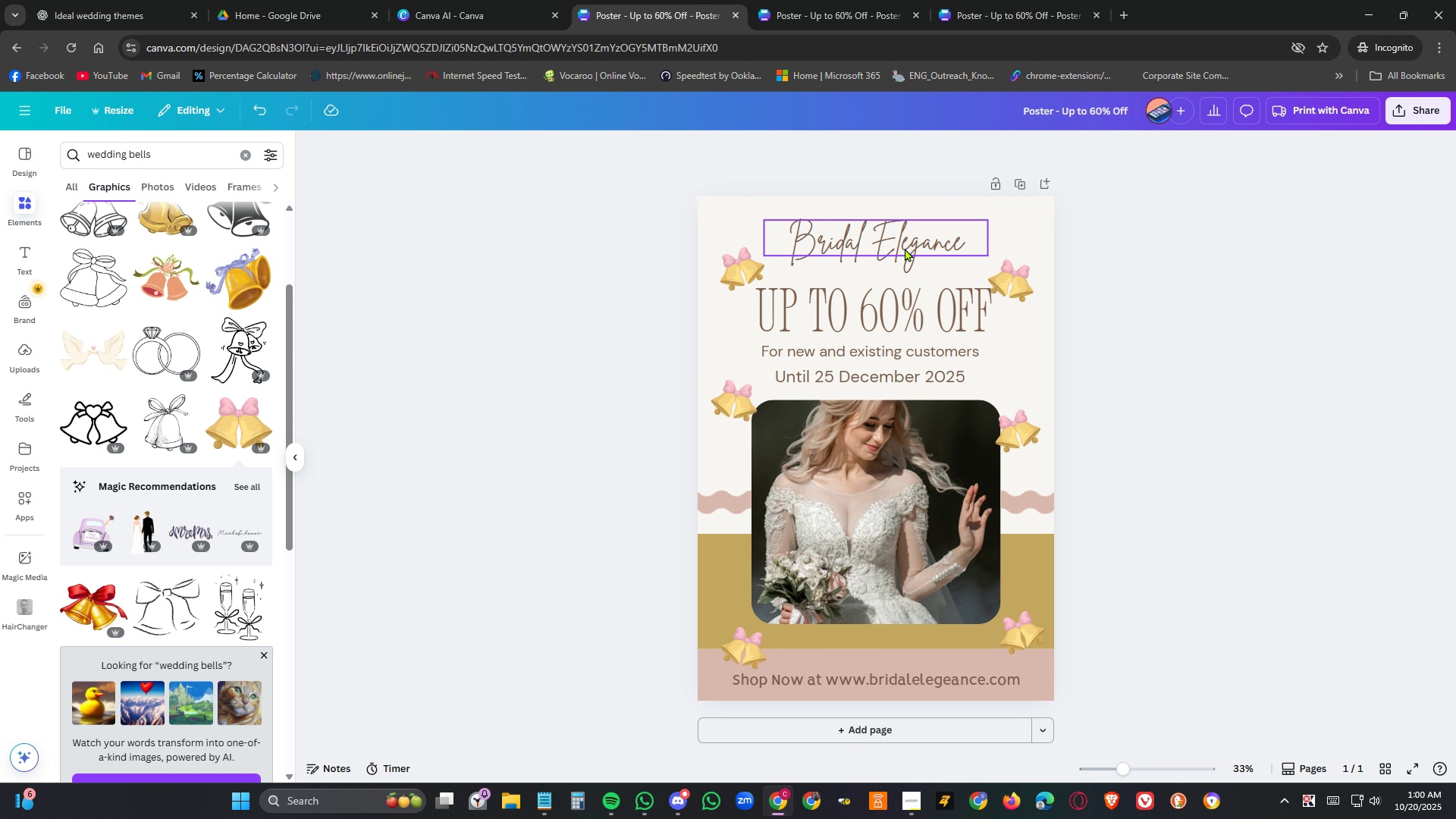 
left_click([902, 246])
 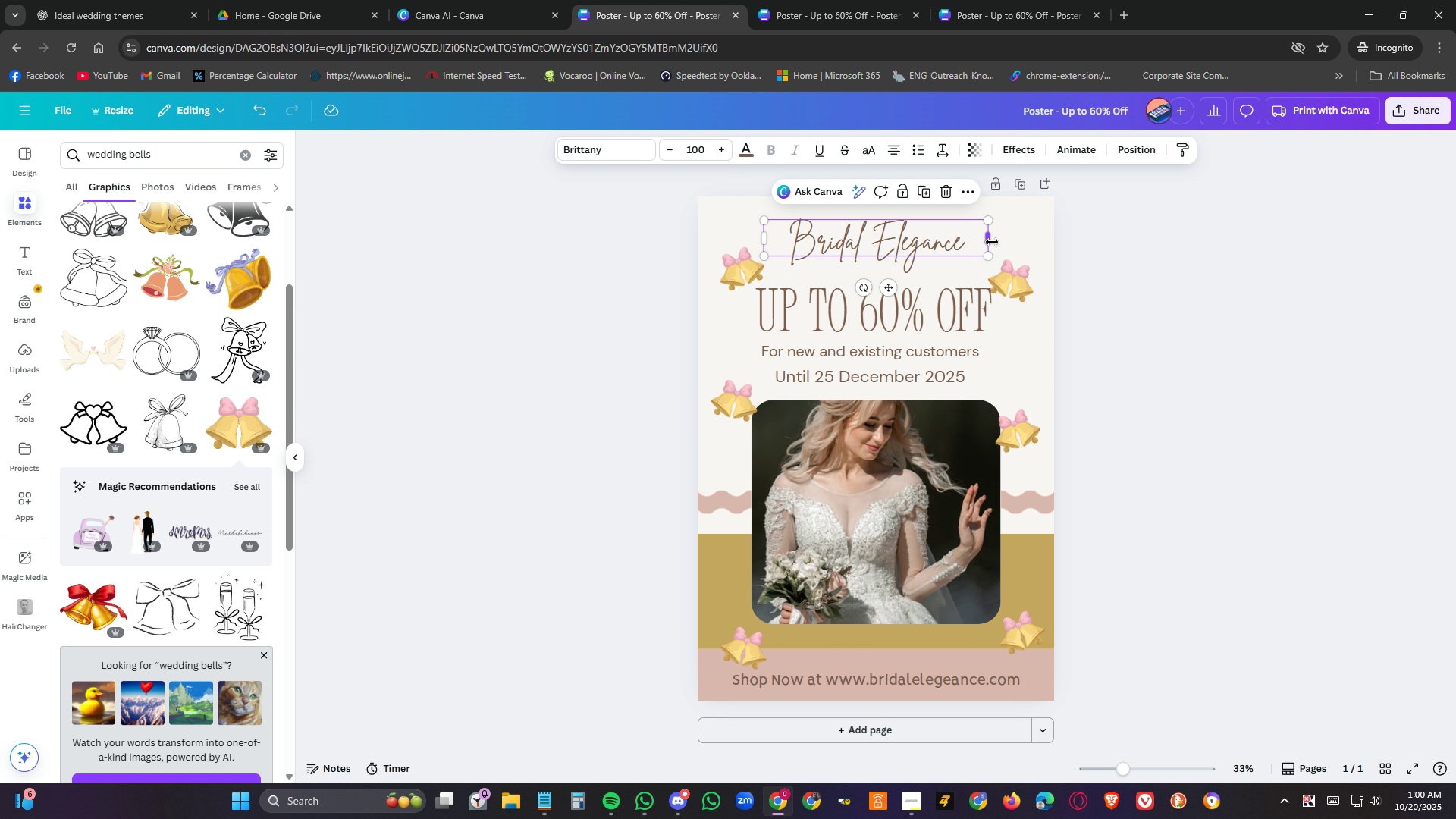 
left_click_drag(start_coordinate=[990, 241], to_coordinate=[1017, 243])
 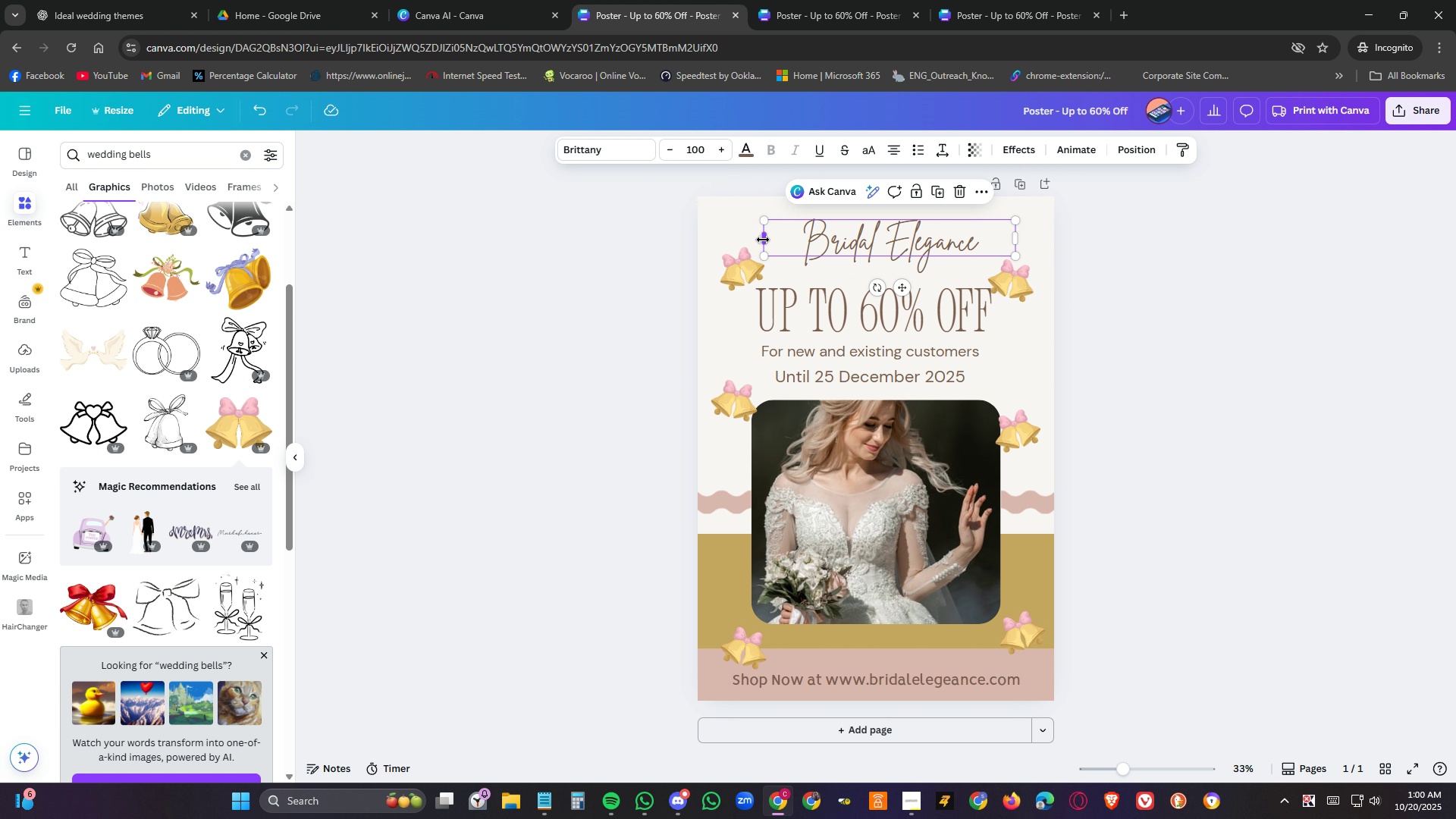 
left_click_drag(start_coordinate=[763, 238], to_coordinate=[735, 233])
 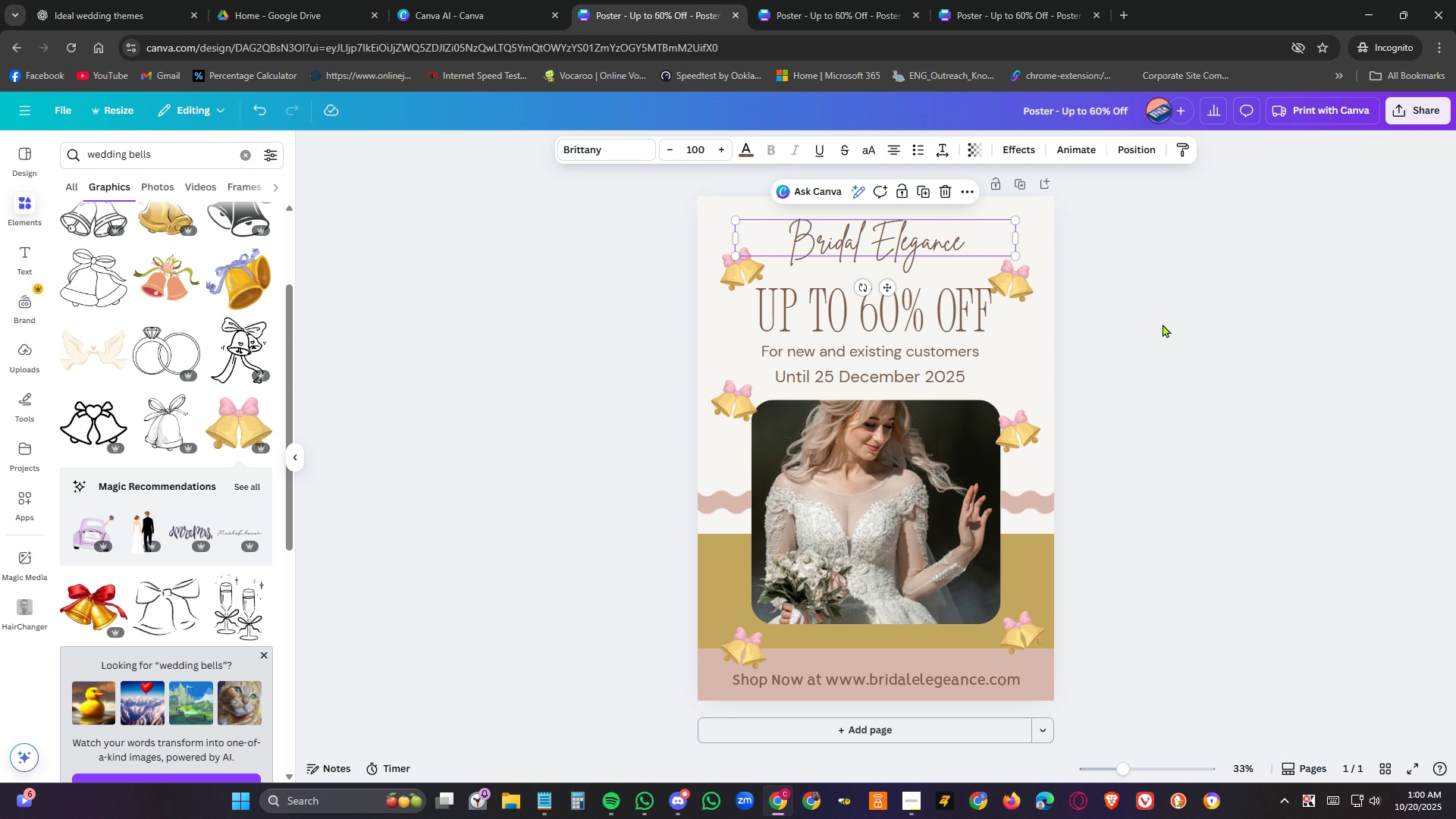 
left_click([1200, 331])
 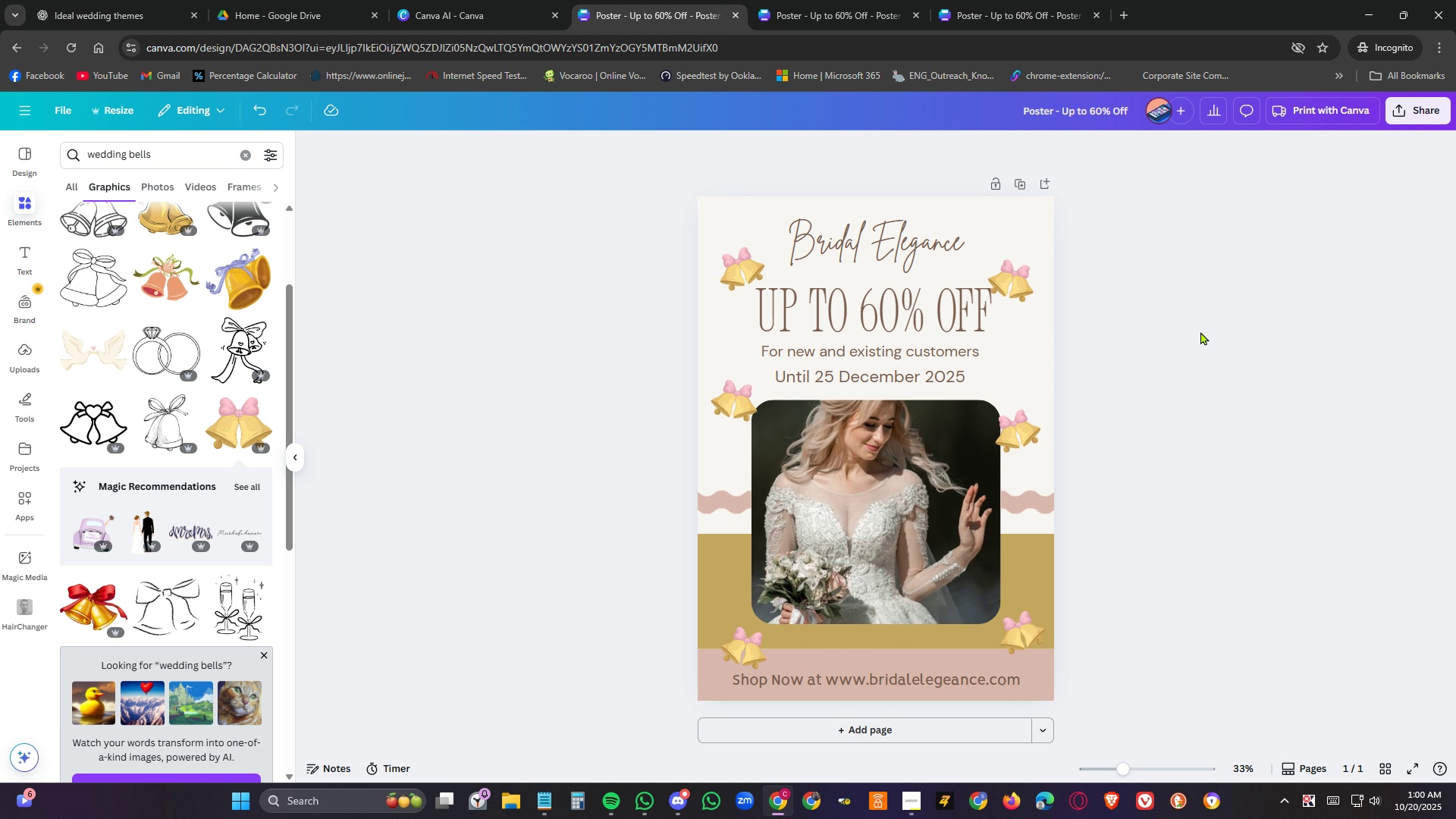 
wait(21.77)
 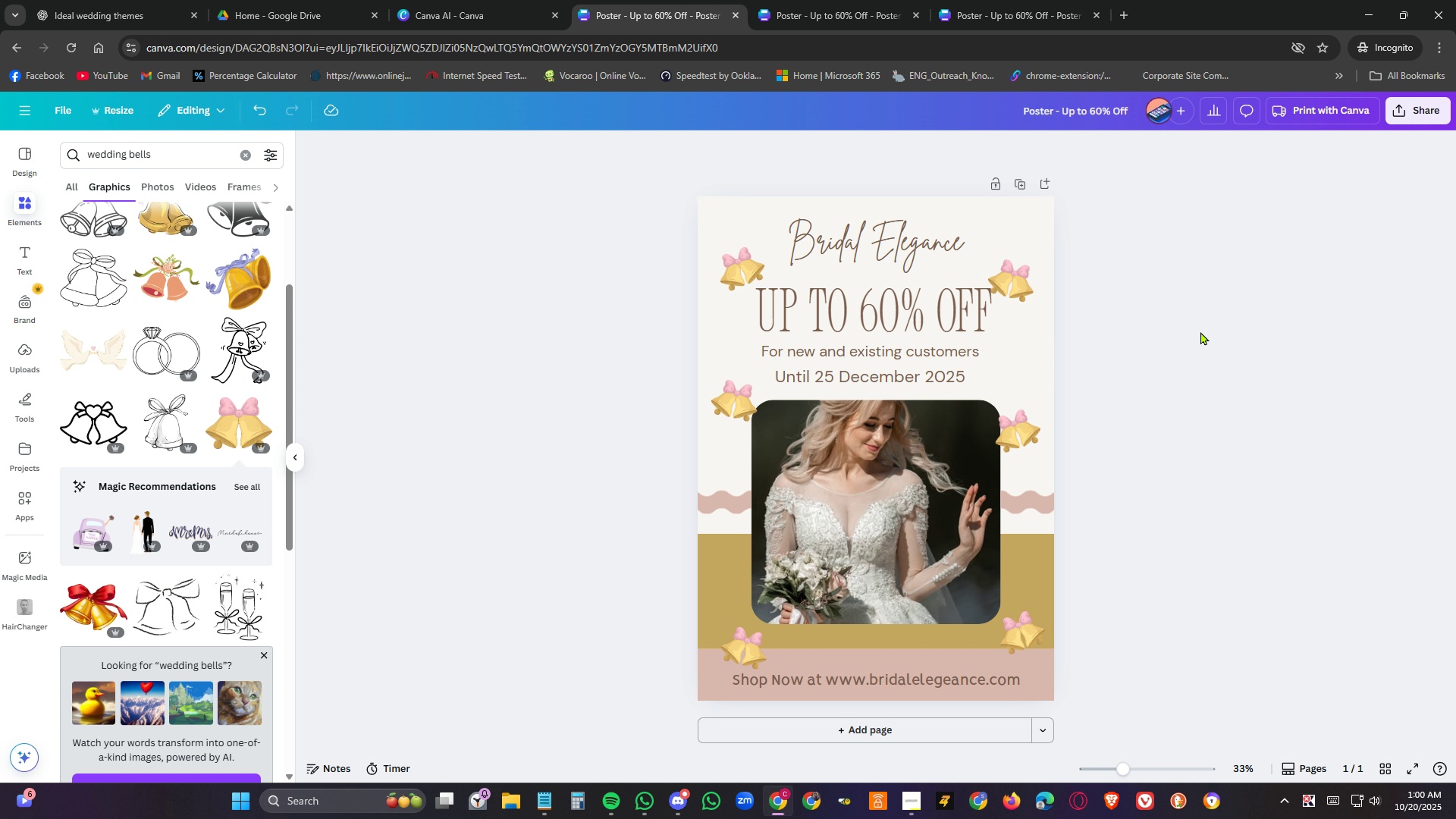 
left_click([854, 0])
 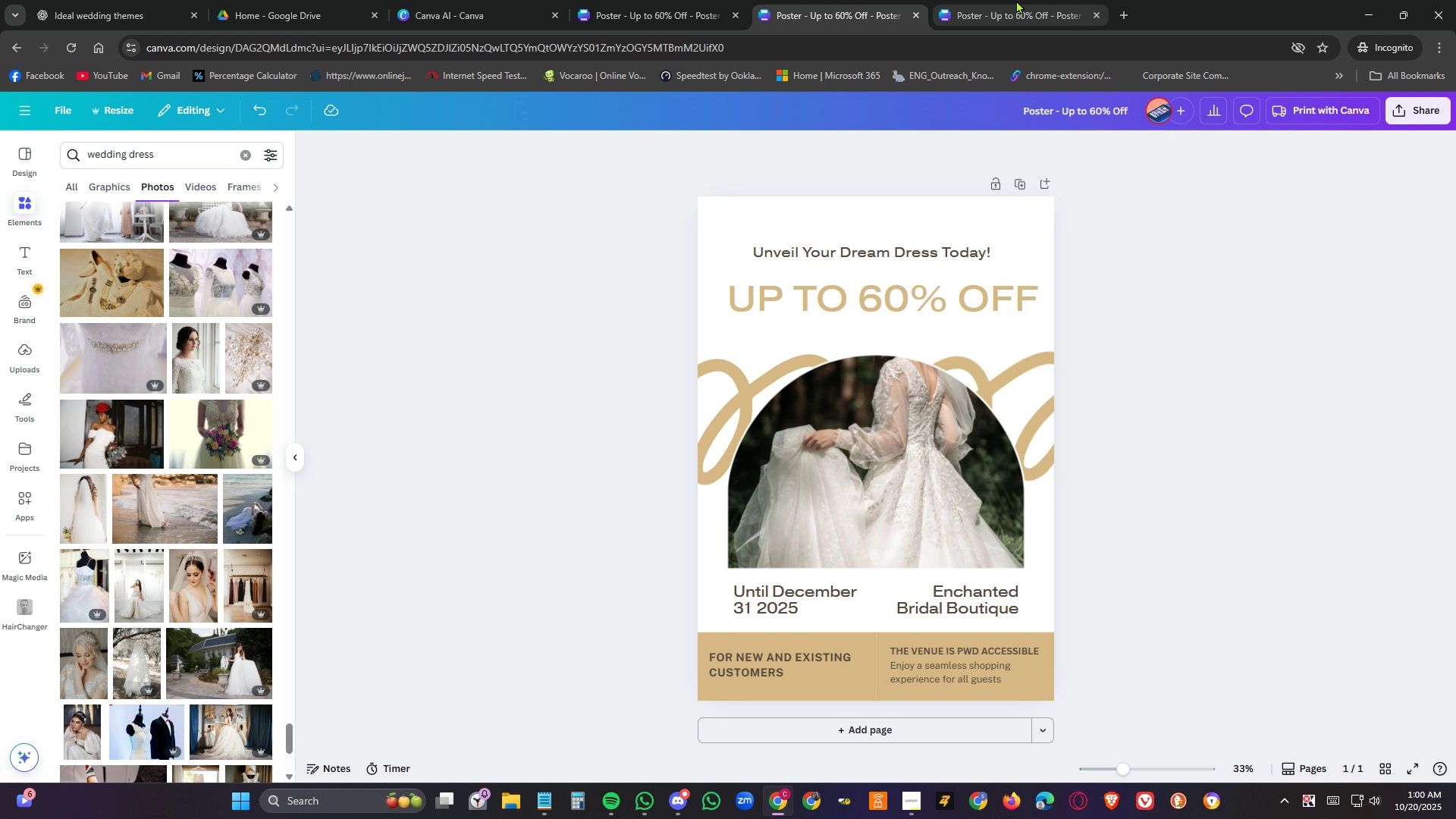 
left_click_drag(start_coordinate=[1037, 0], to_coordinate=[1040, 0])
 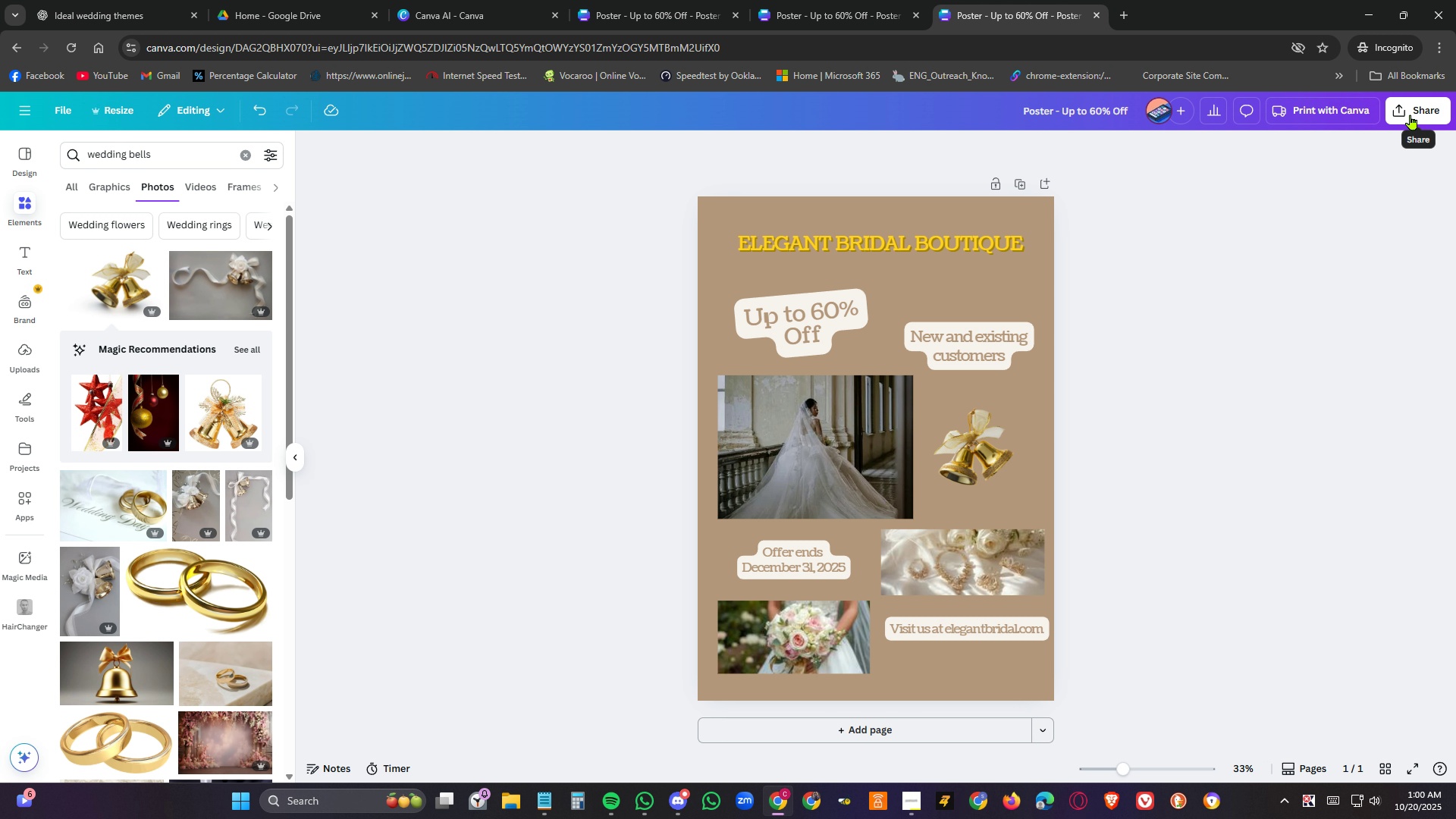 
left_click([1410, 115])
 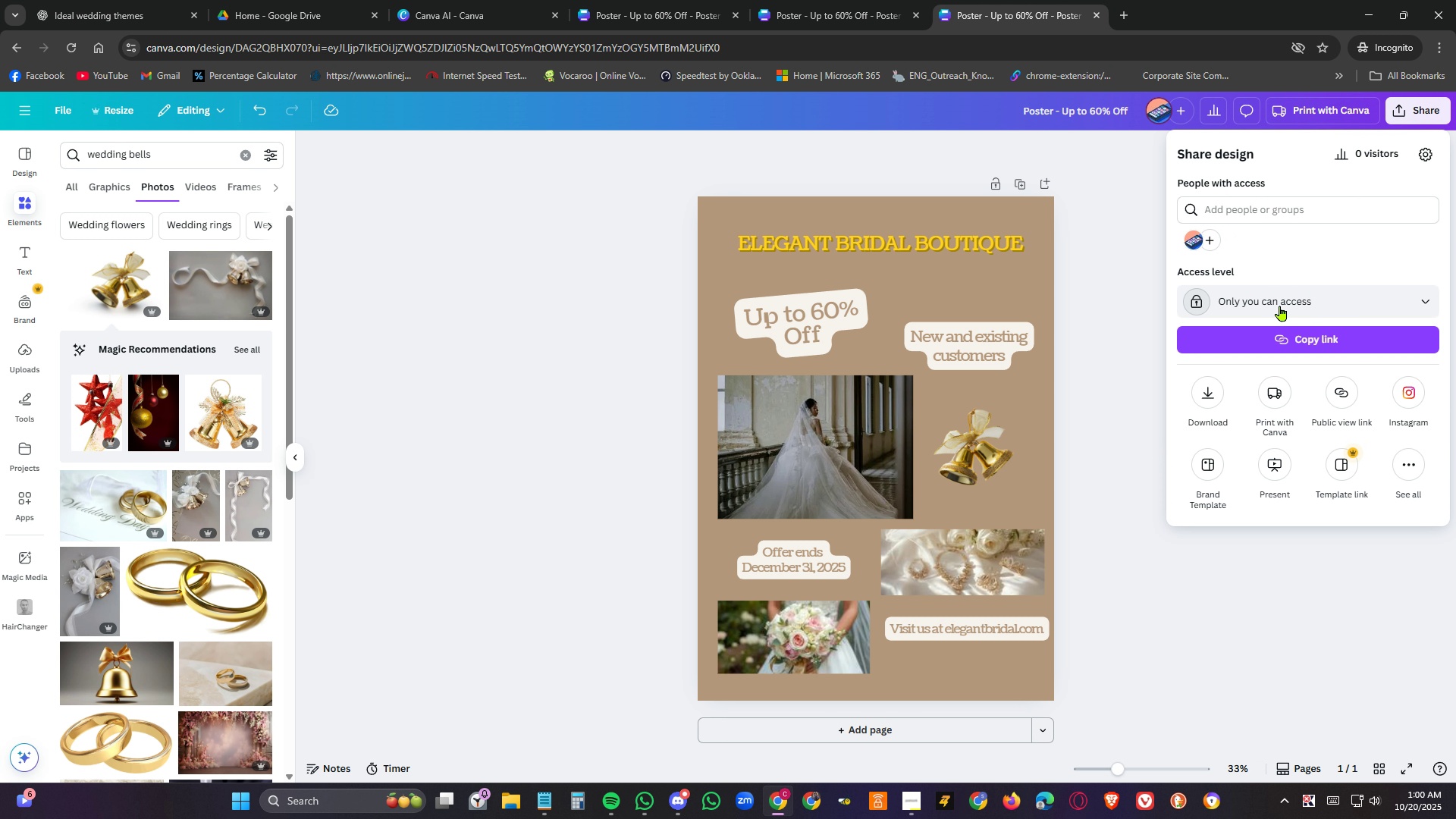 
left_click([1281, 301])
 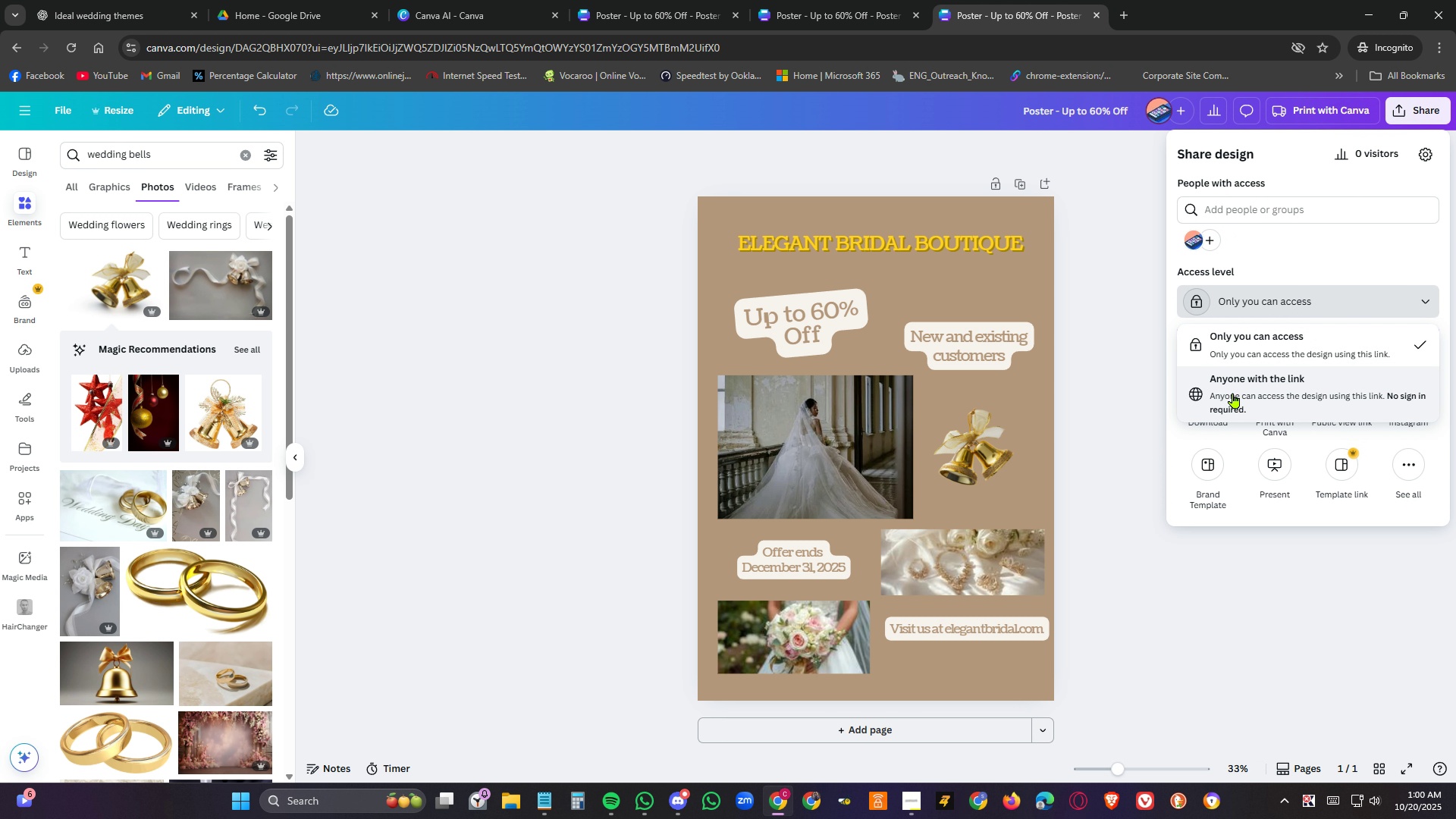 
left_click([1233, 393])
 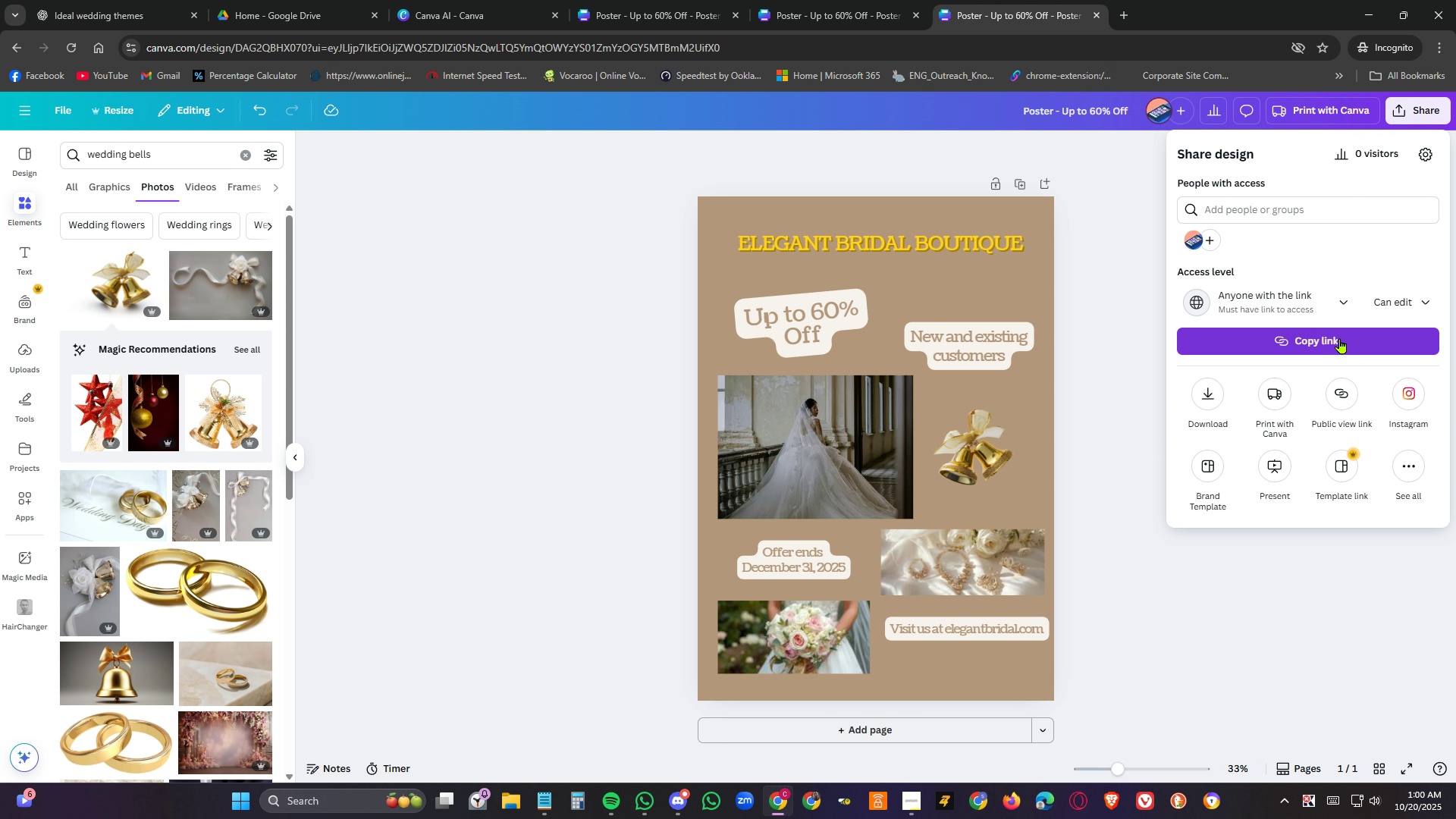 
left_click([1387, 293])
 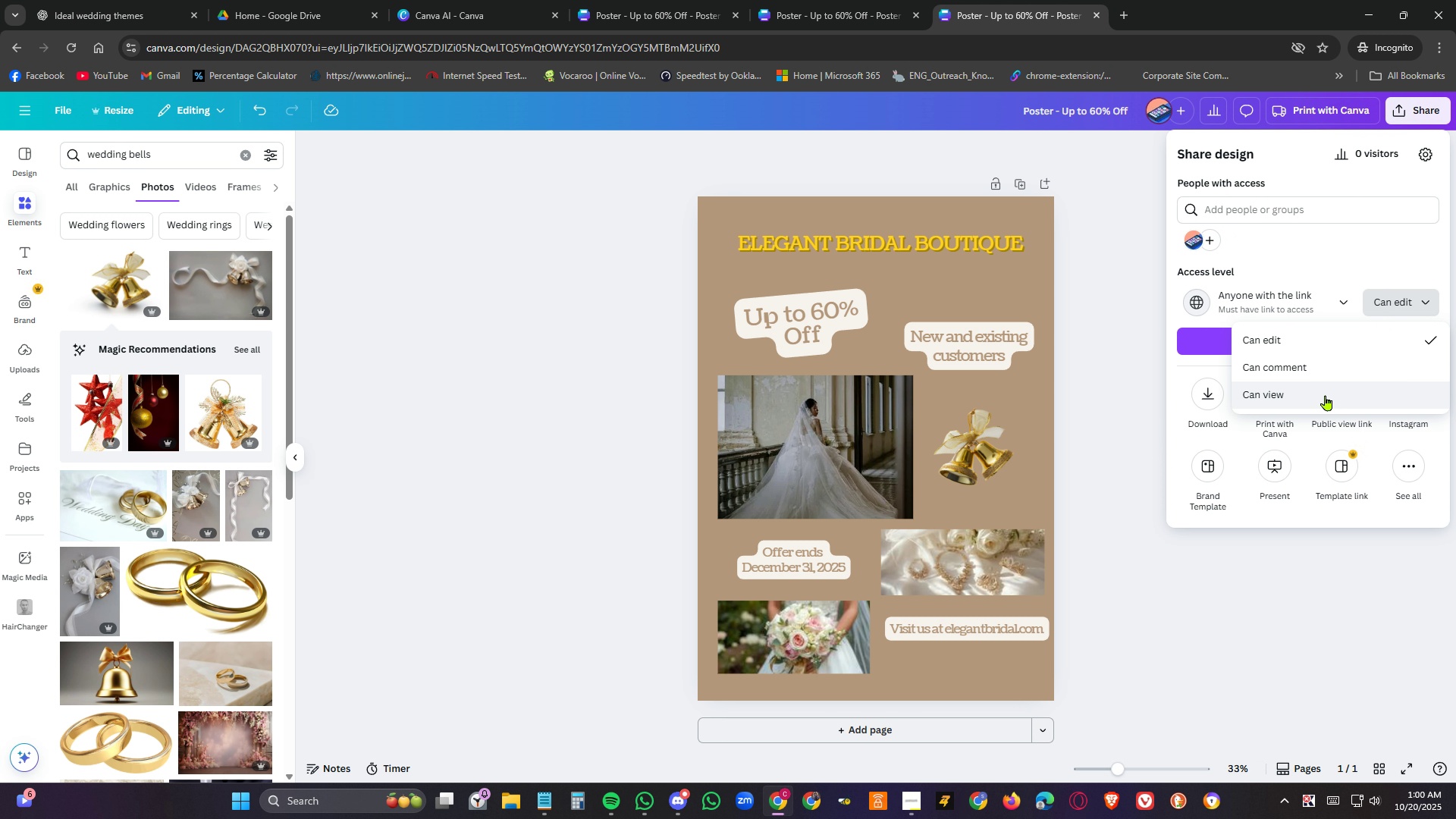 
left_click([1326, 395])
 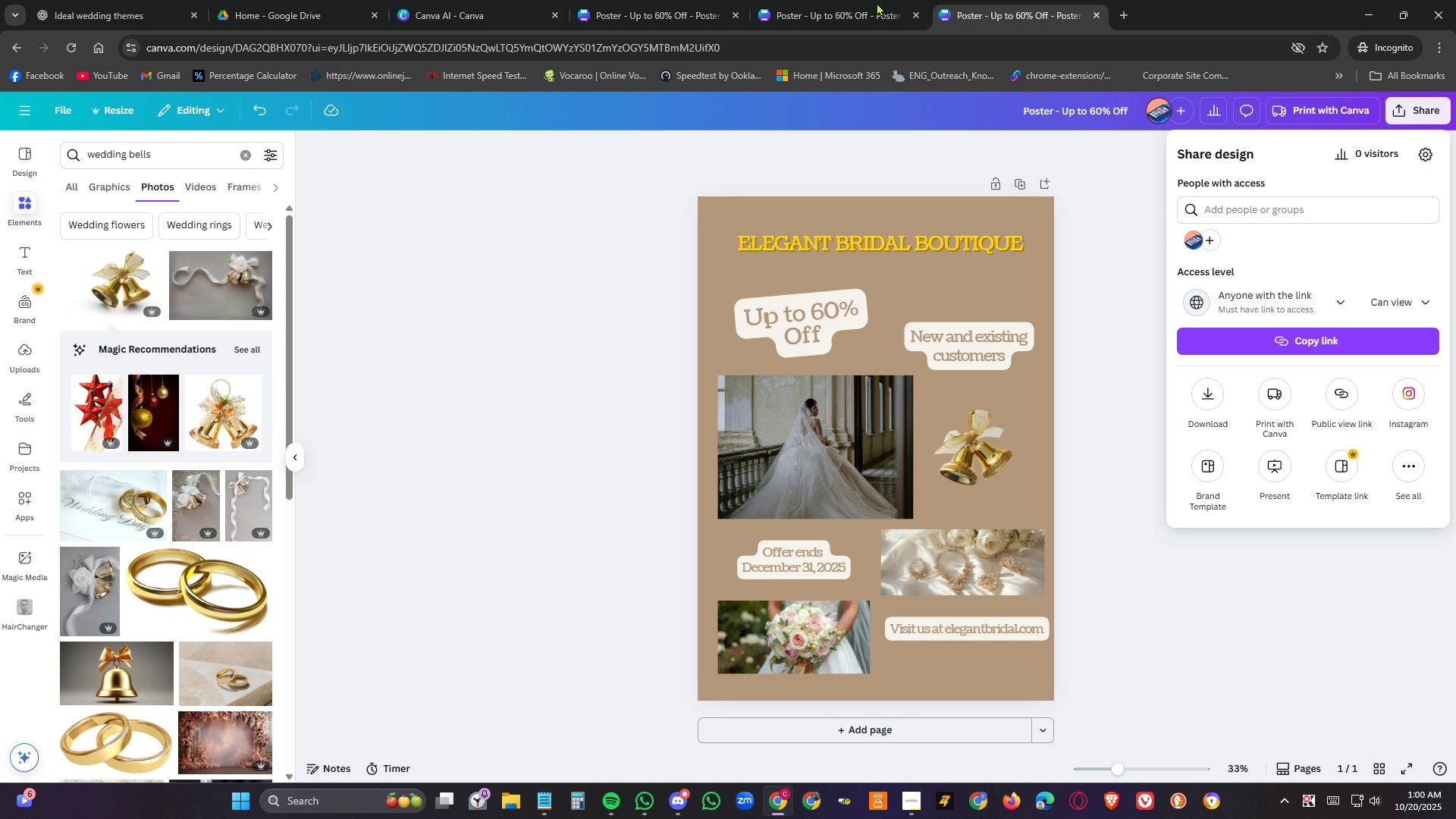 
left_click([849, 12])
 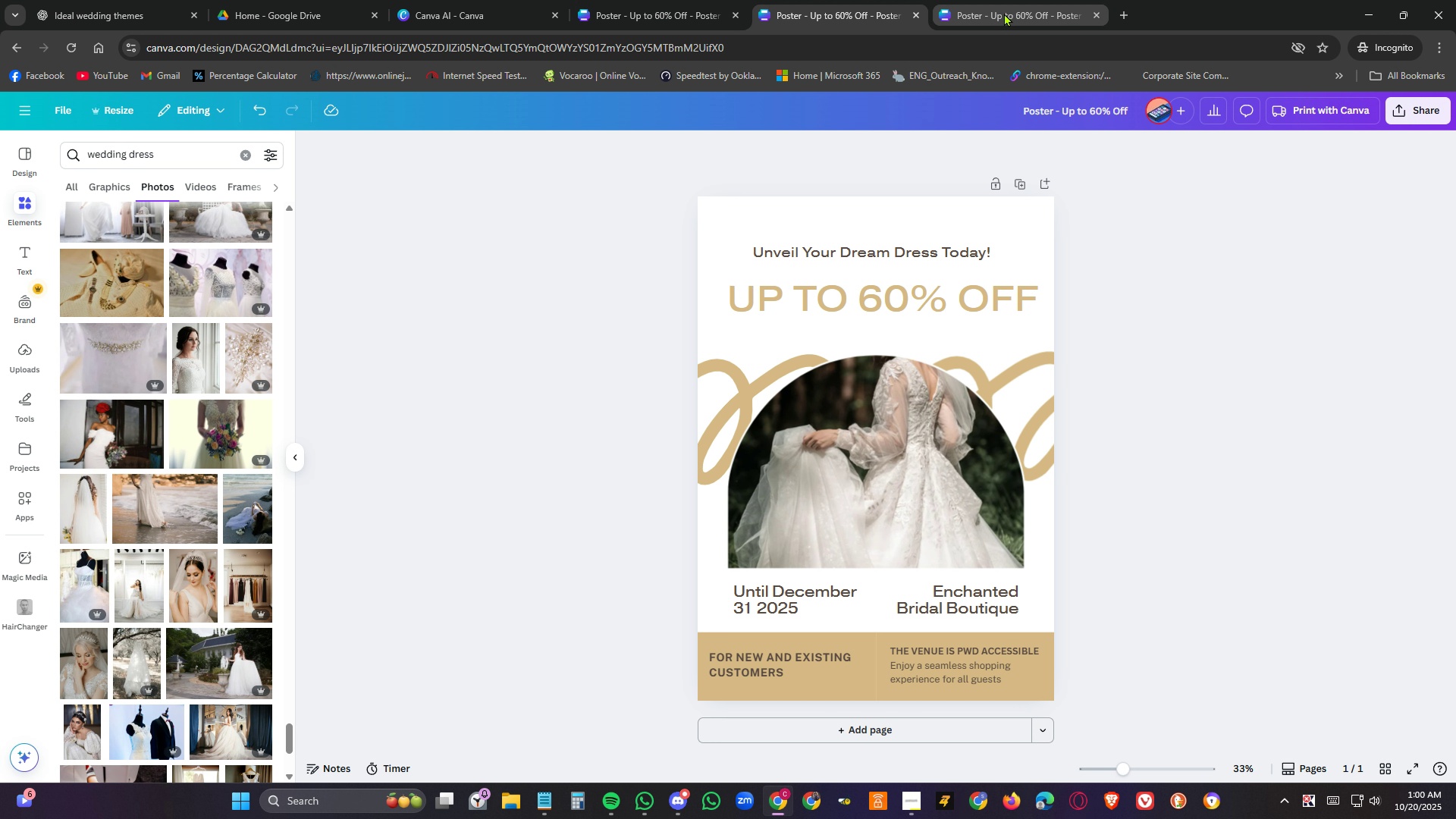 
left_click([1016, 13])
 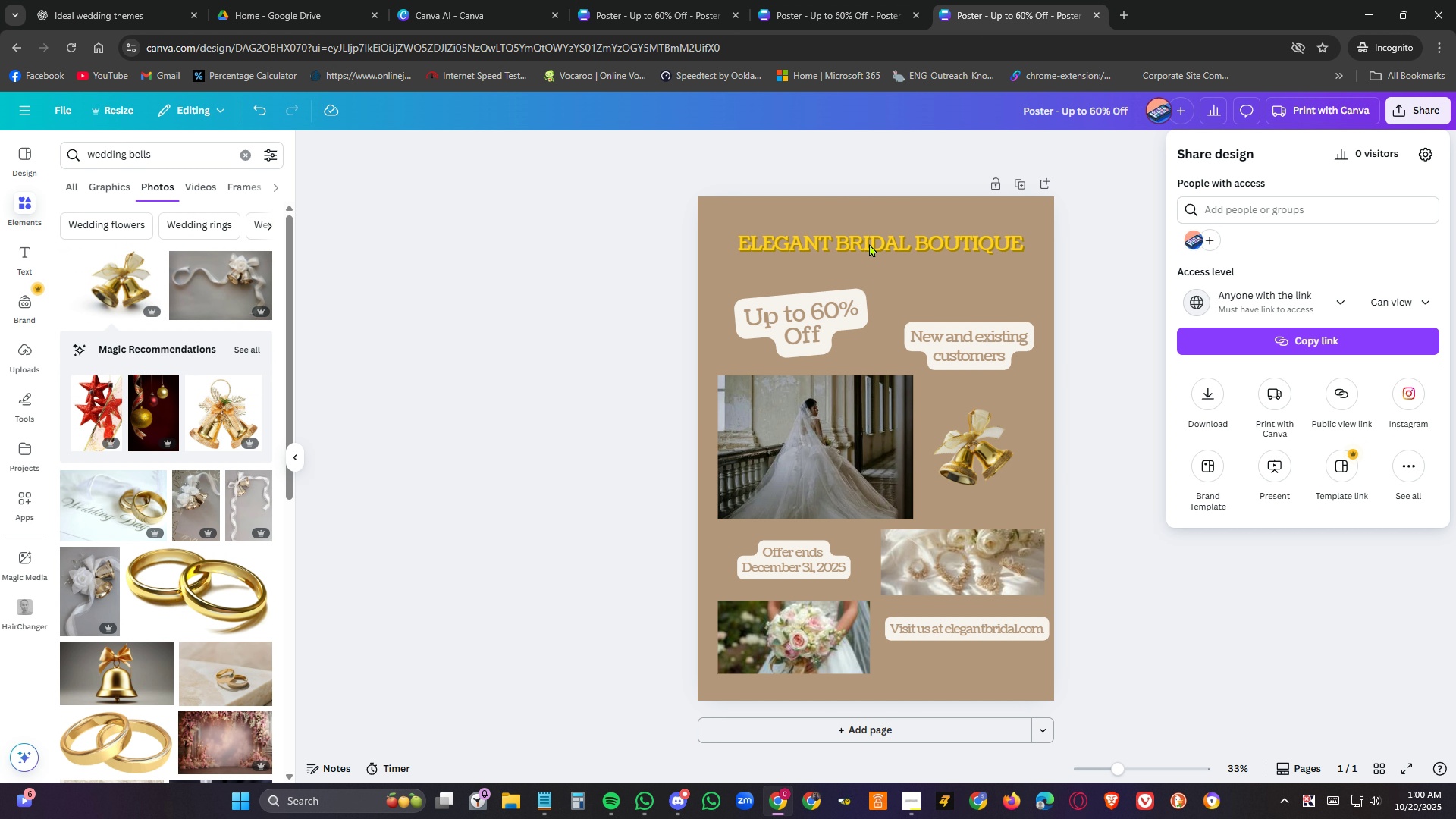 
double_click([869, 243])
 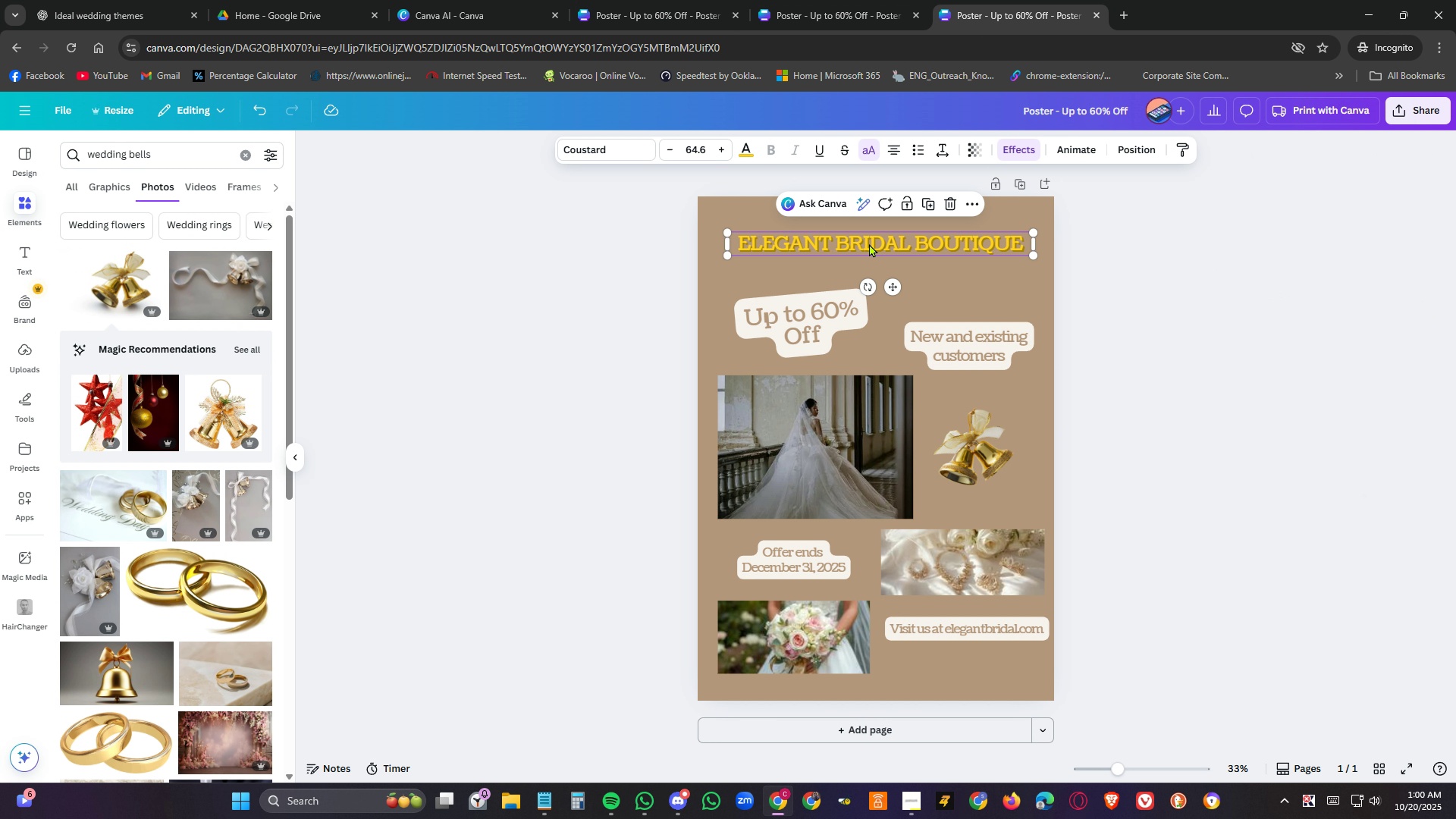 
triple_click([869, 243])
 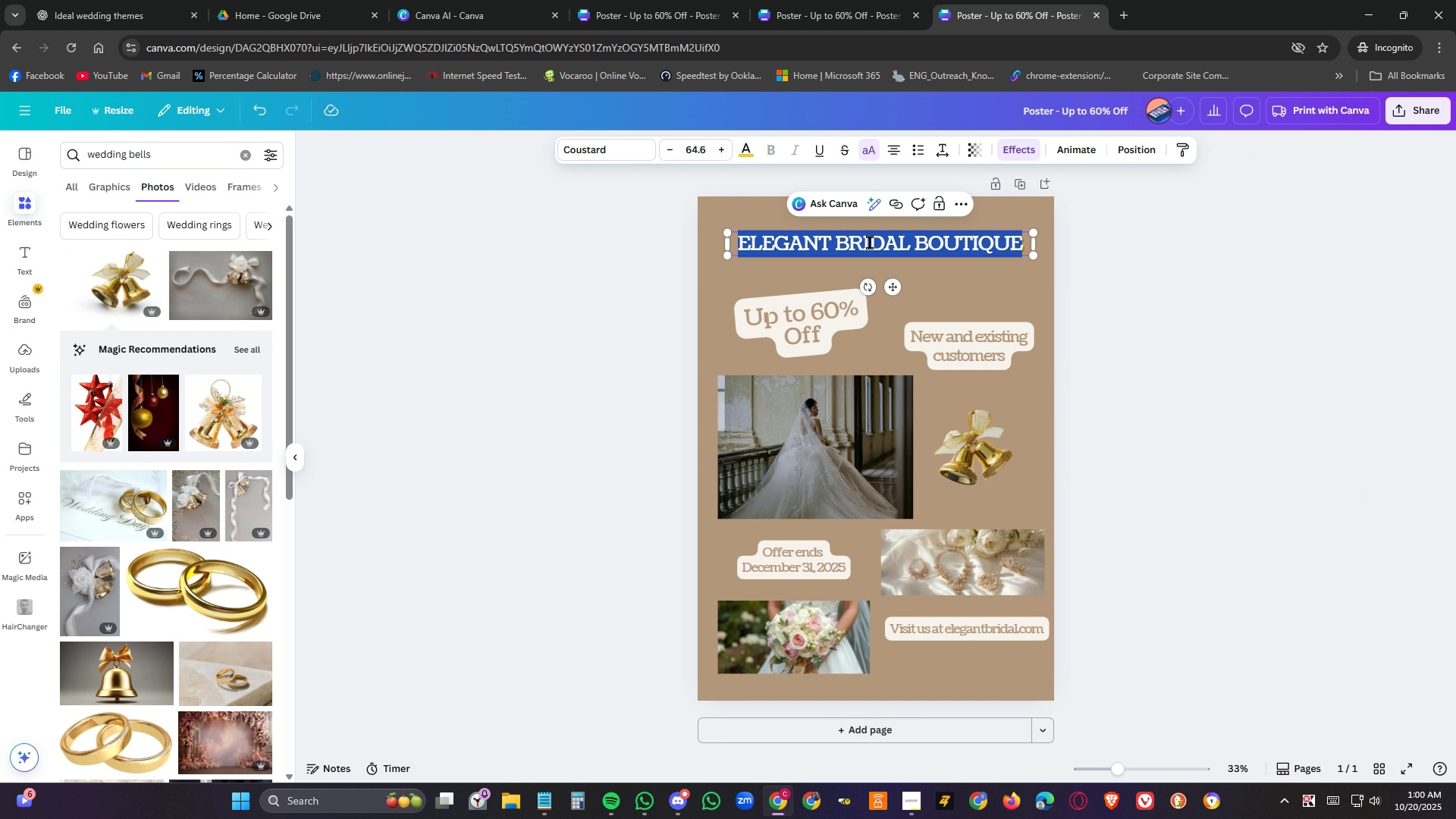 
key(Control+C)
 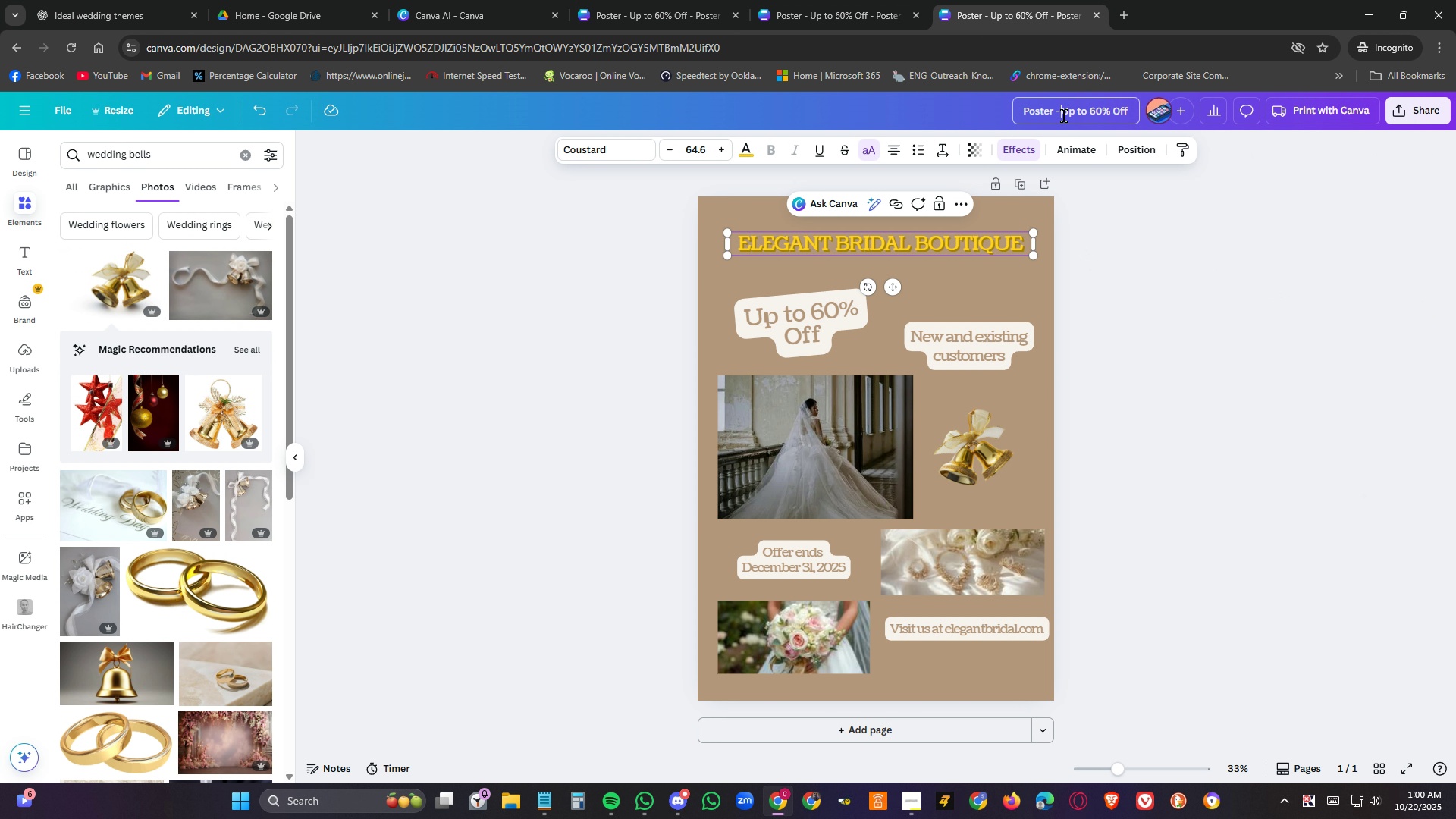 
double_click([1064, 116])
 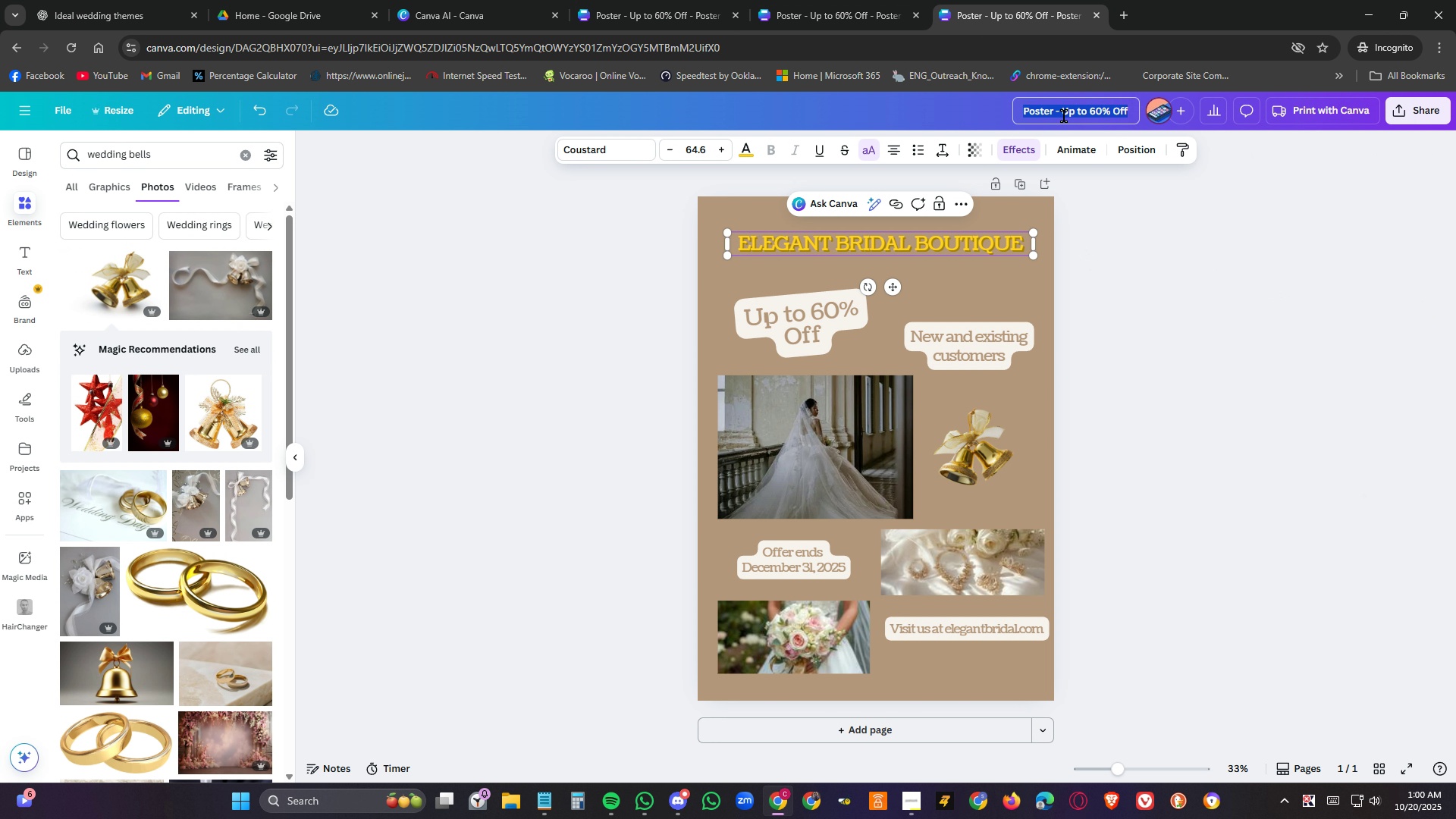 
triple_click([1064, 116])
 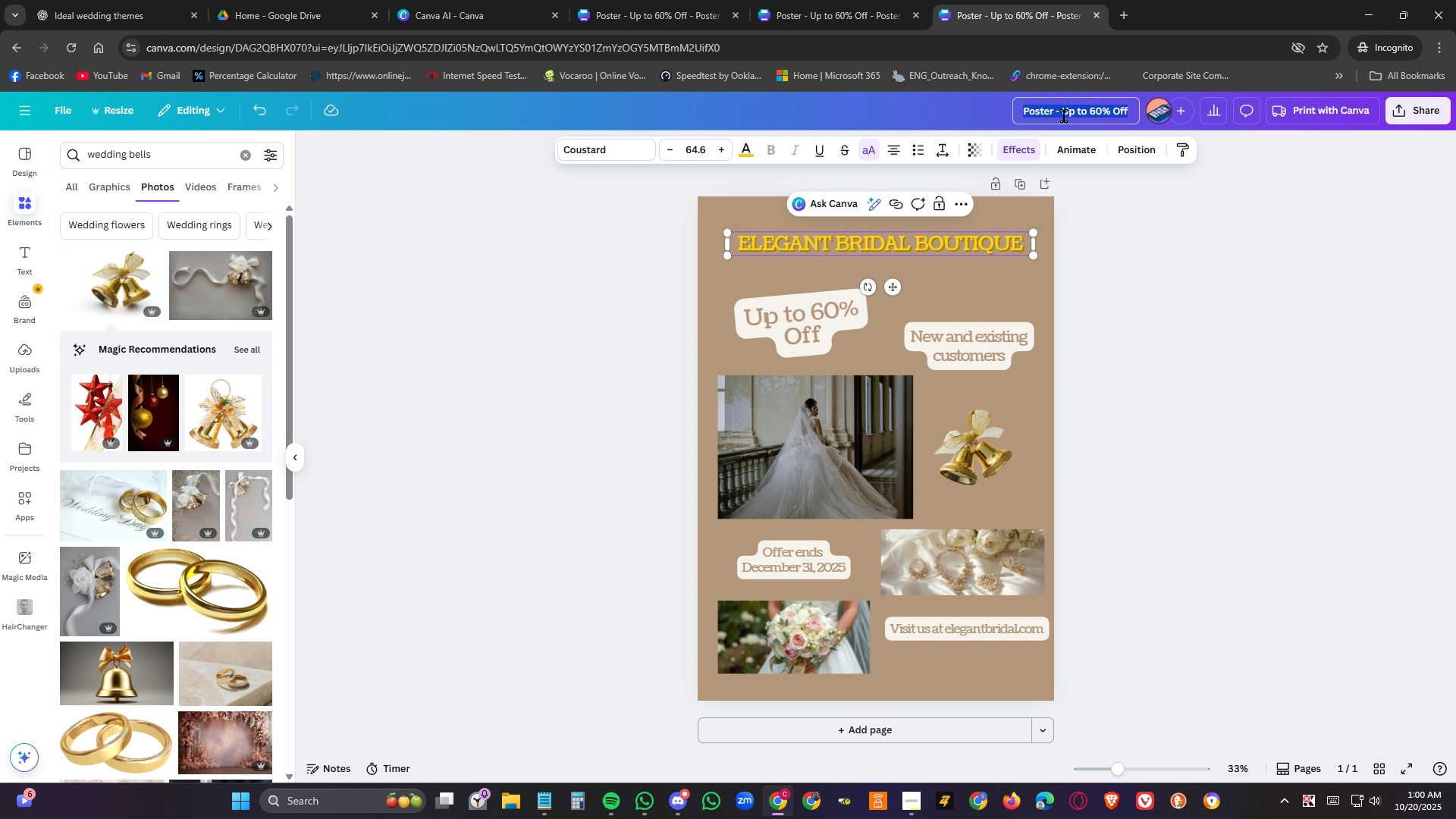 
key(Control+V)
 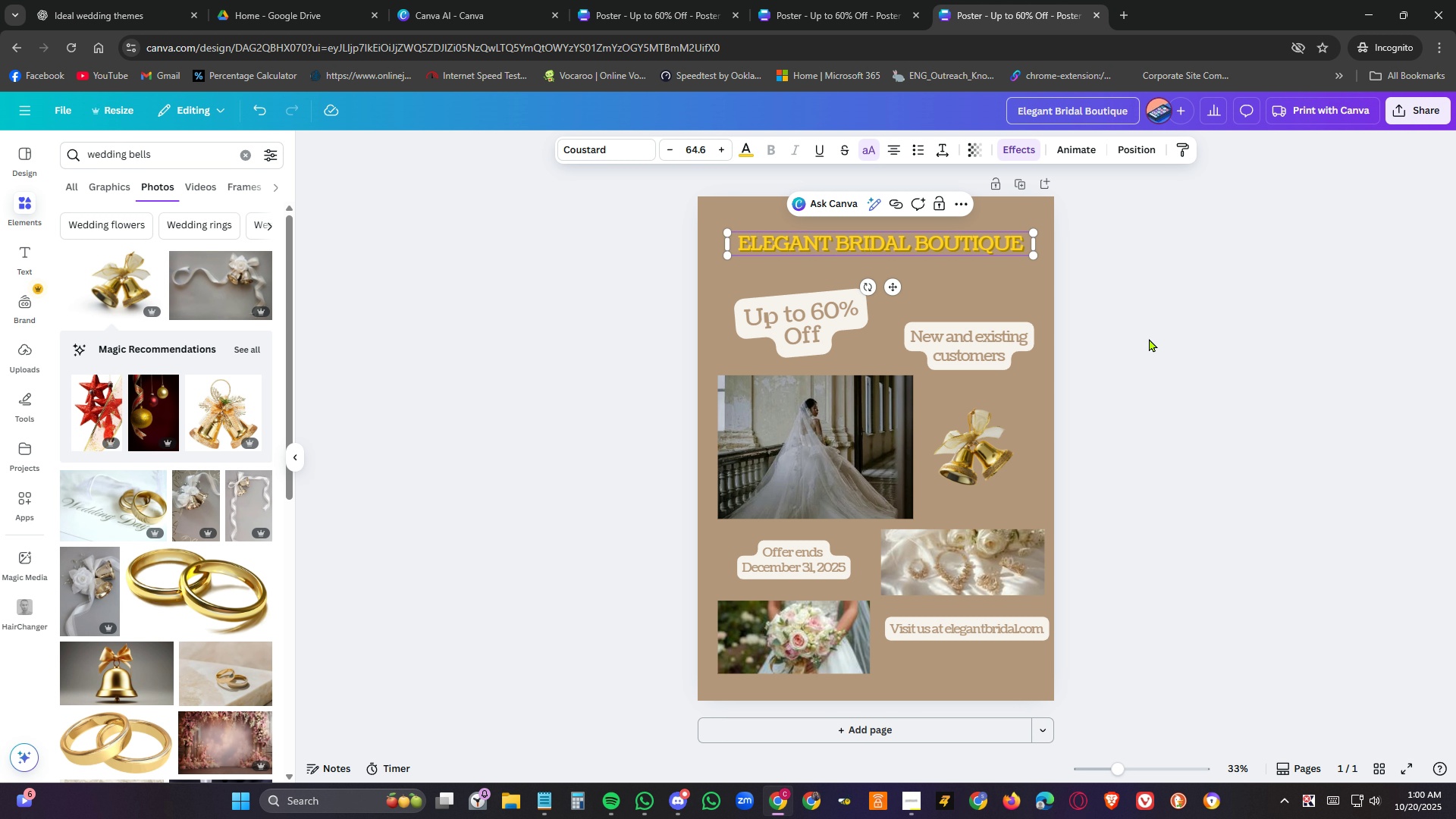 
left_click([1149, 338])
 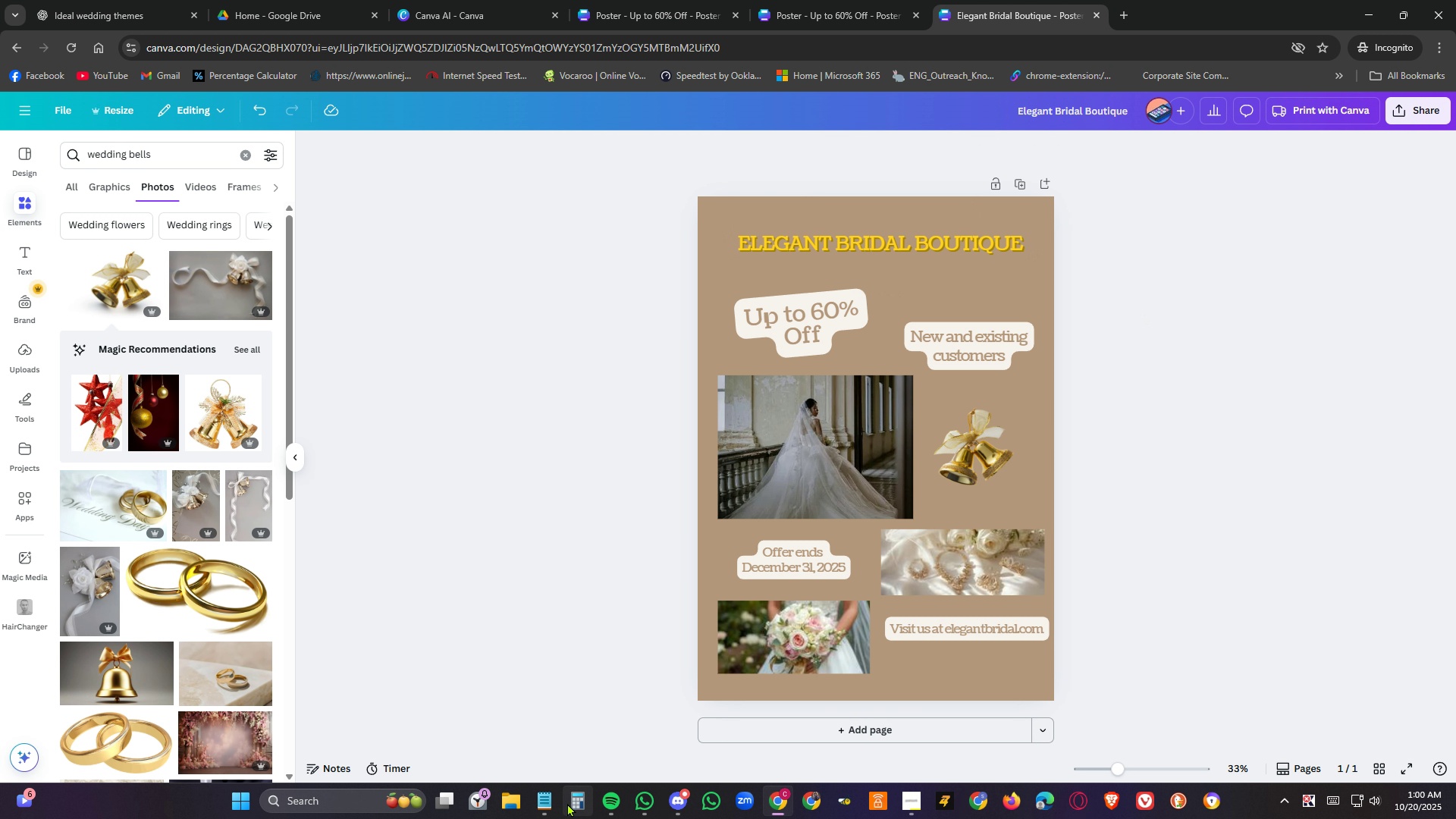 
left_click([553, 803])
 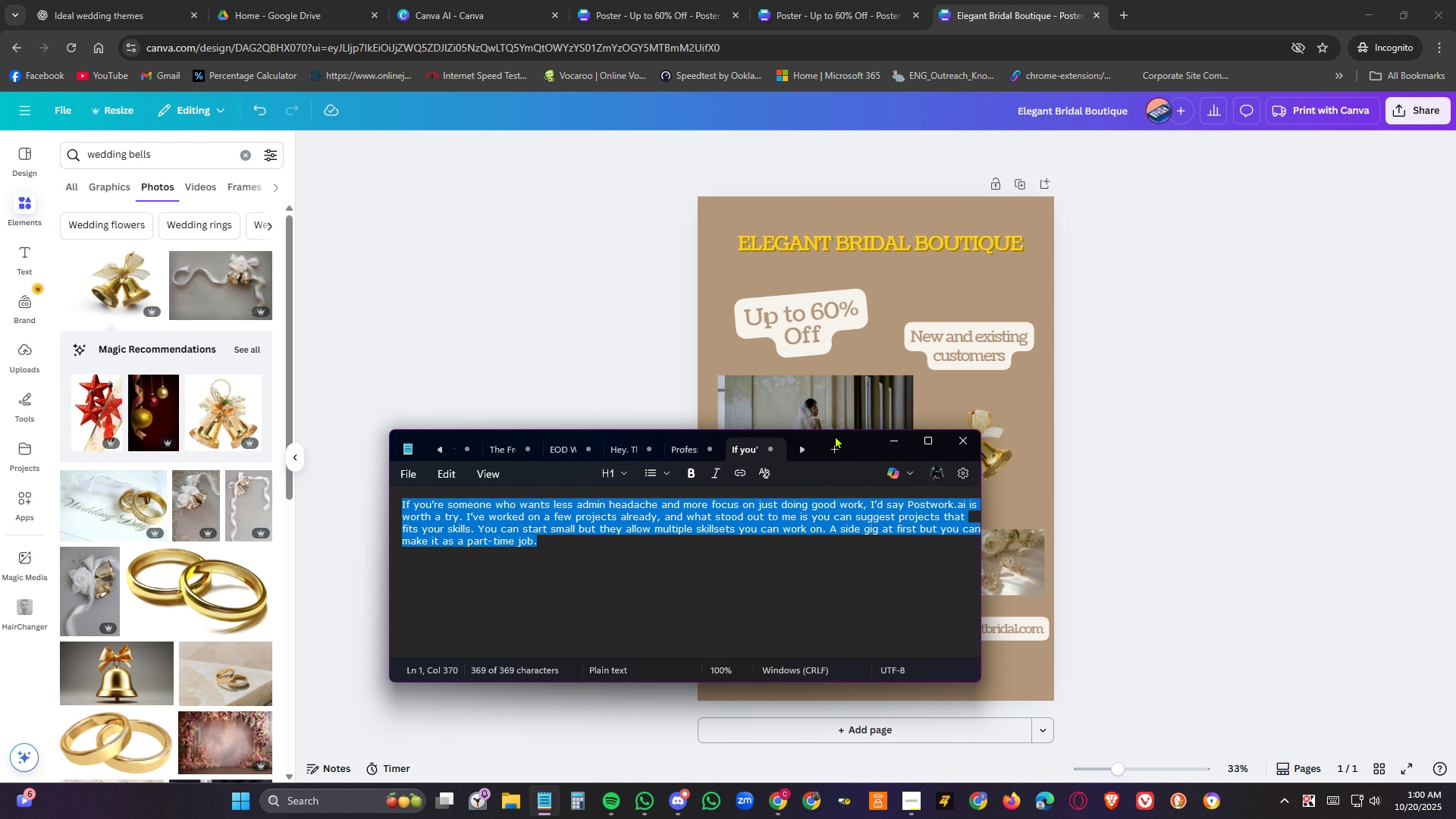 
left_click([834, 443])
 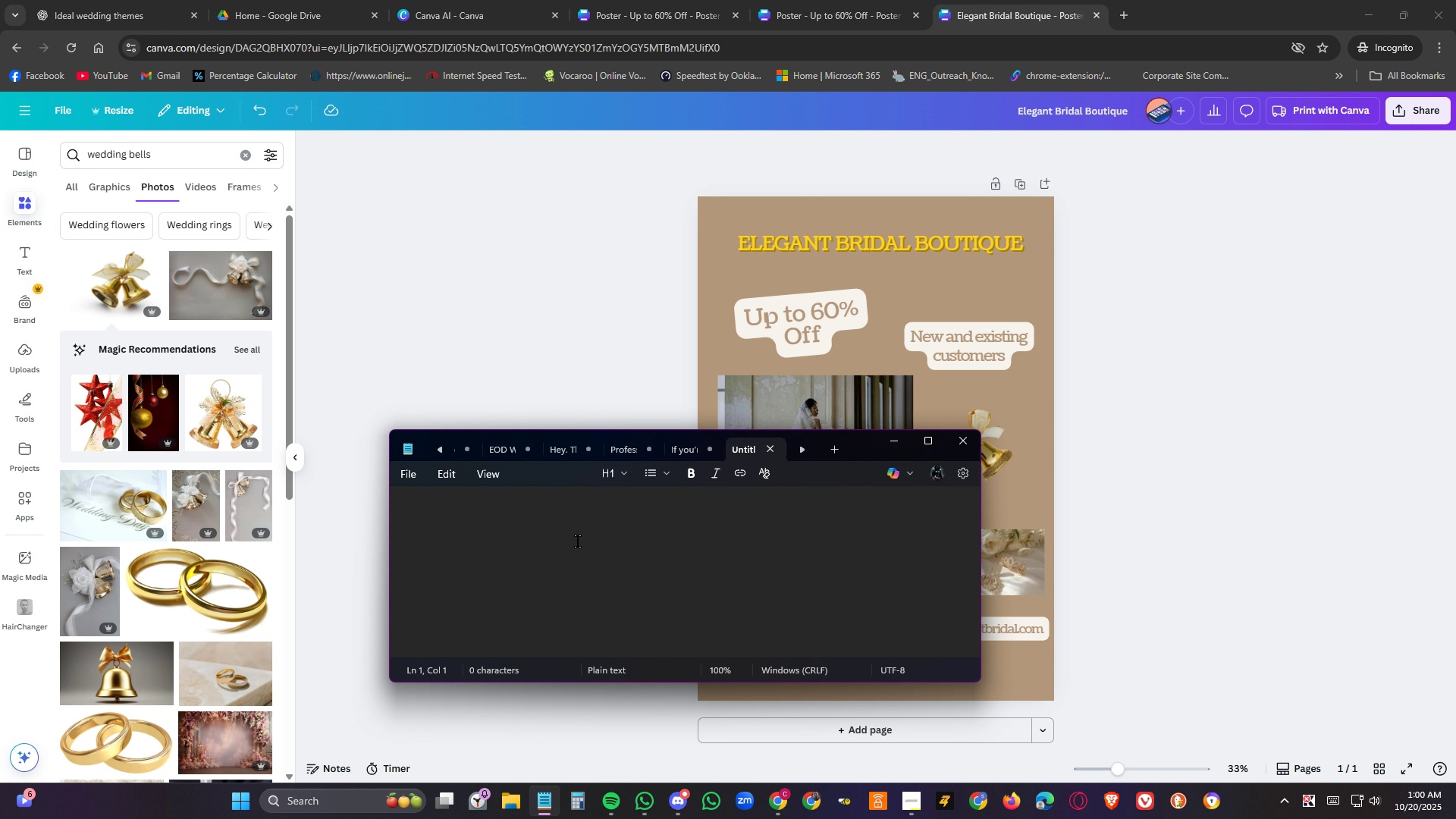 
key(Control+V)
 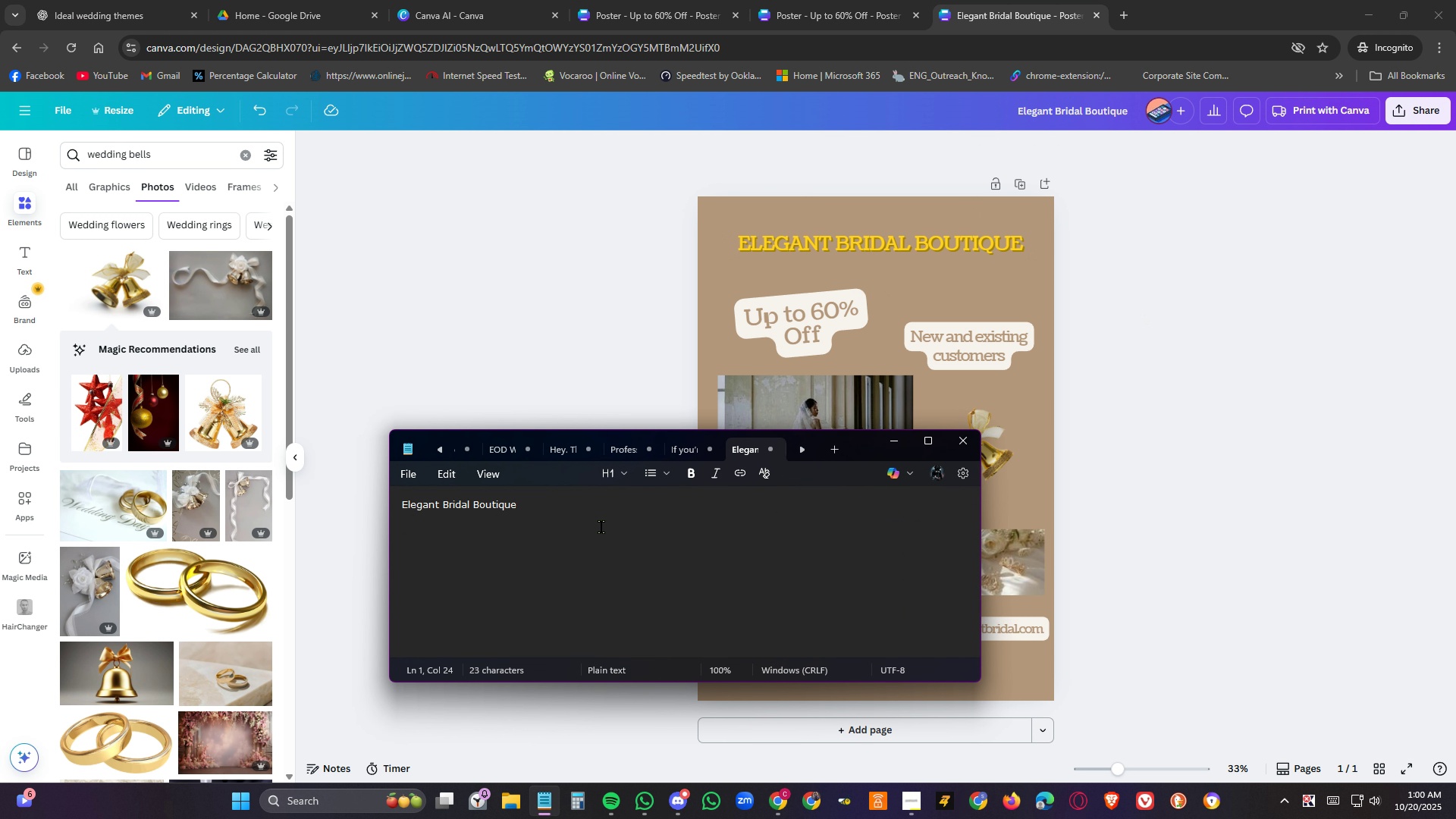 
key(Space)
 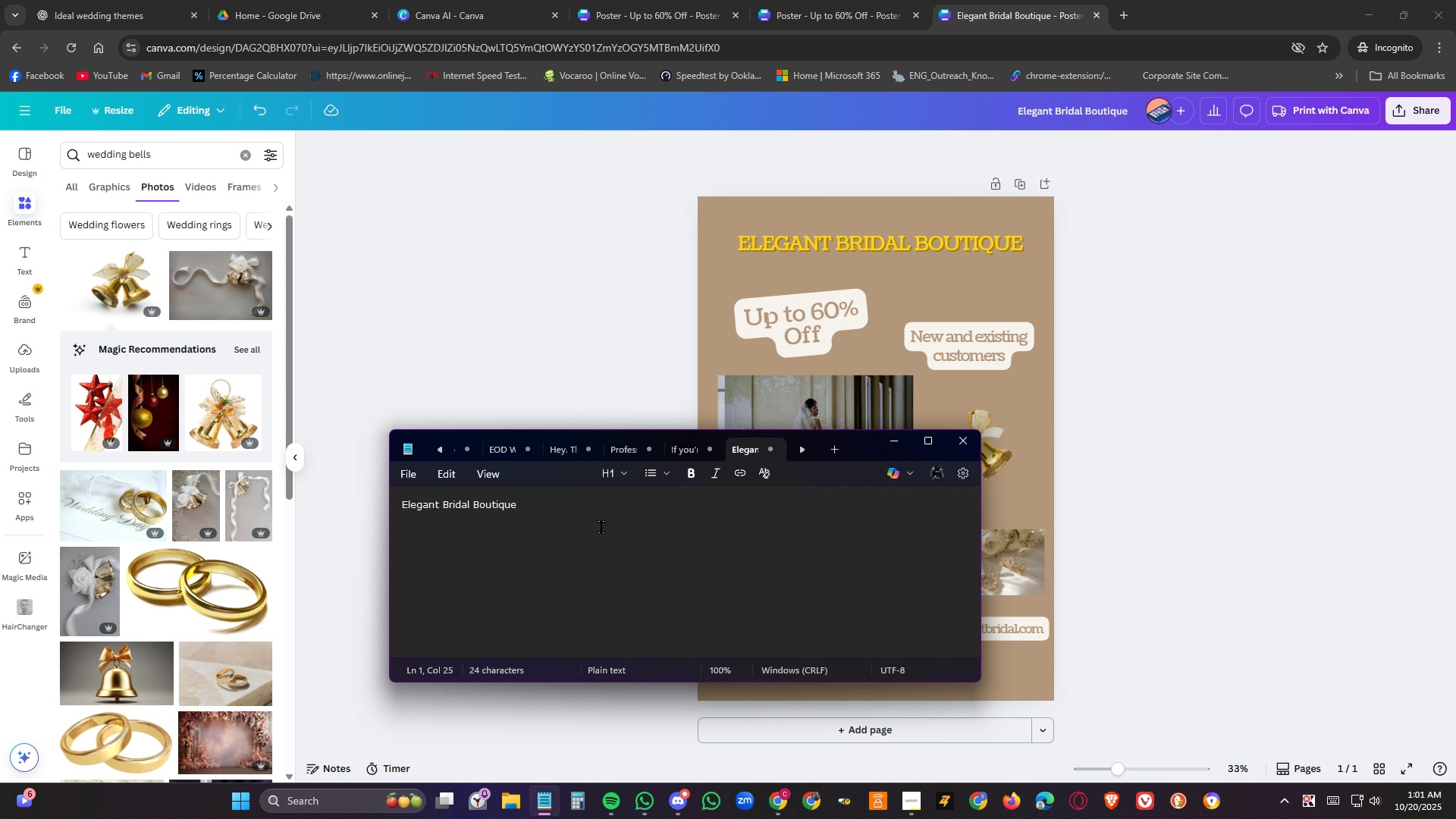 
key(NumpadEnter)
 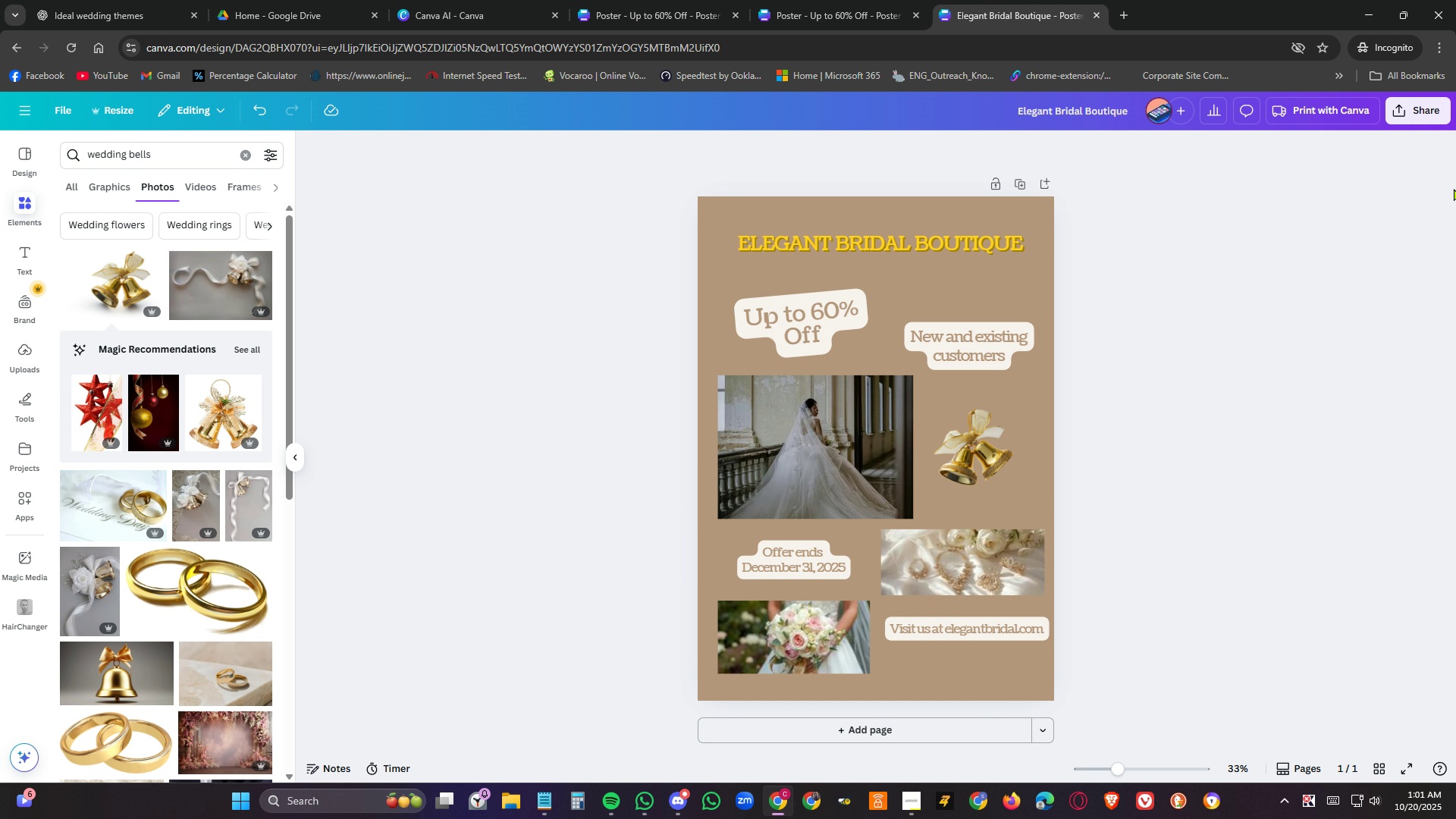 
left_click([1421, 118])
 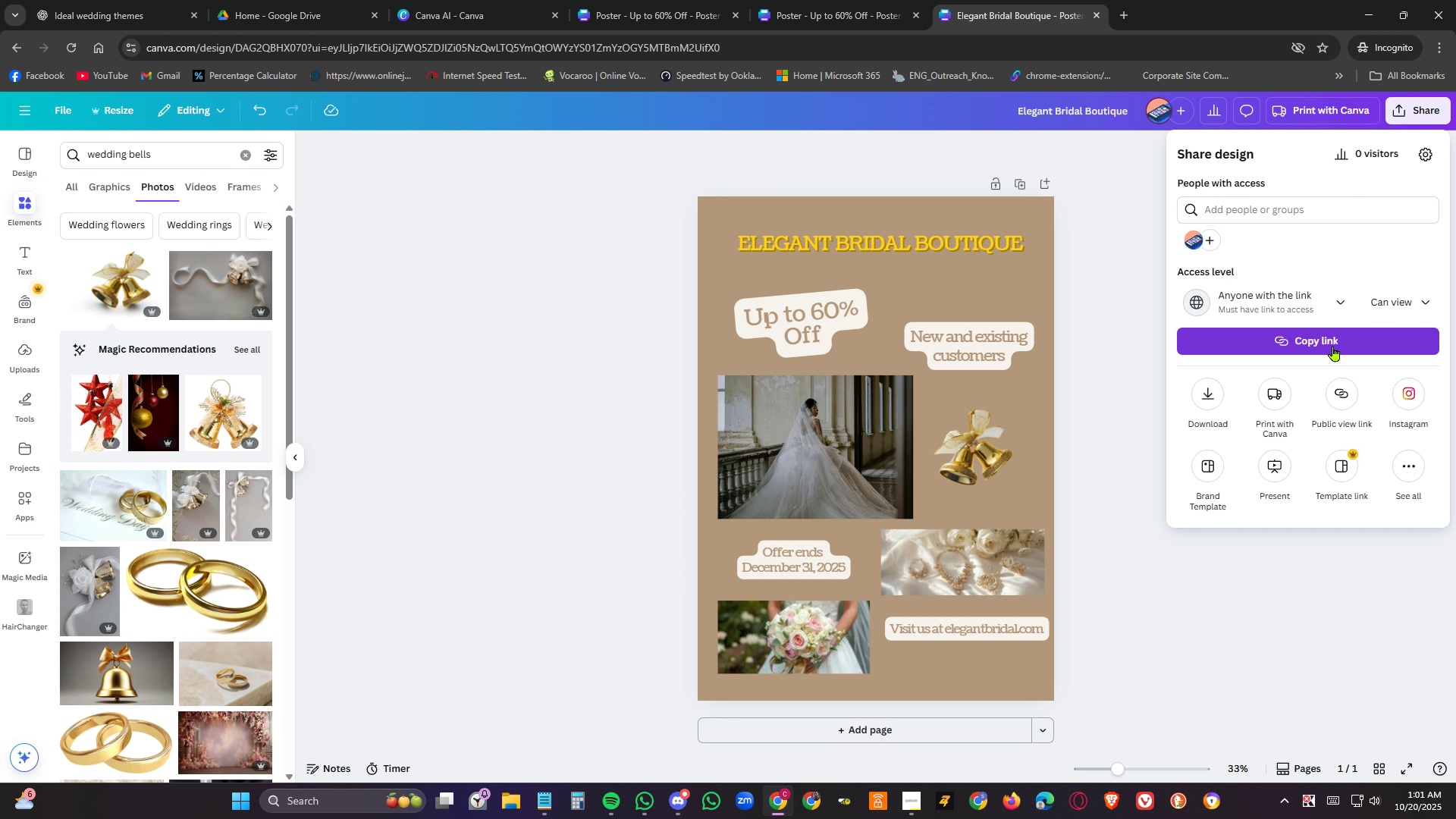 
left_click([1337, 337])
 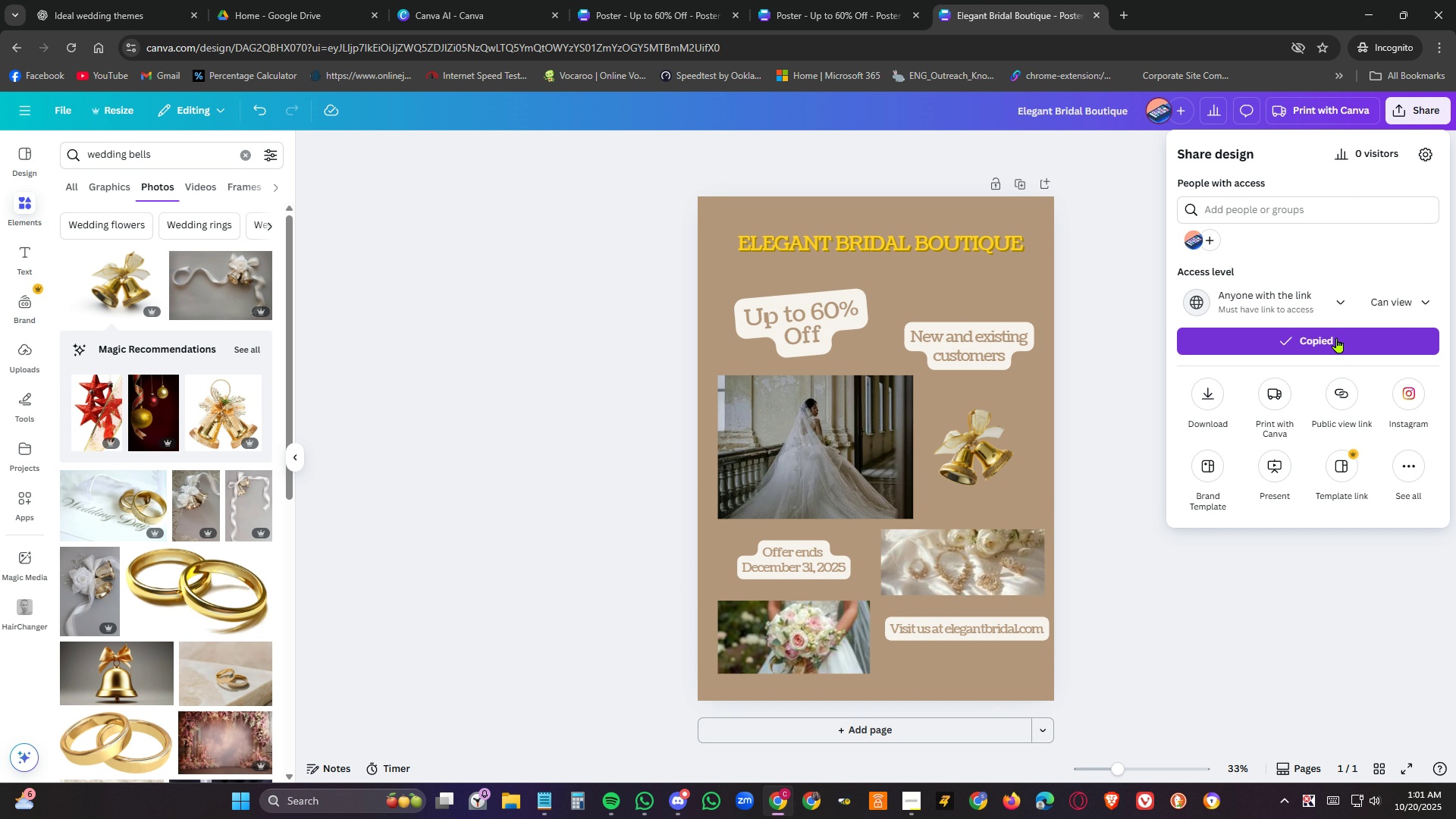 
key(Alt+AltLeft)
 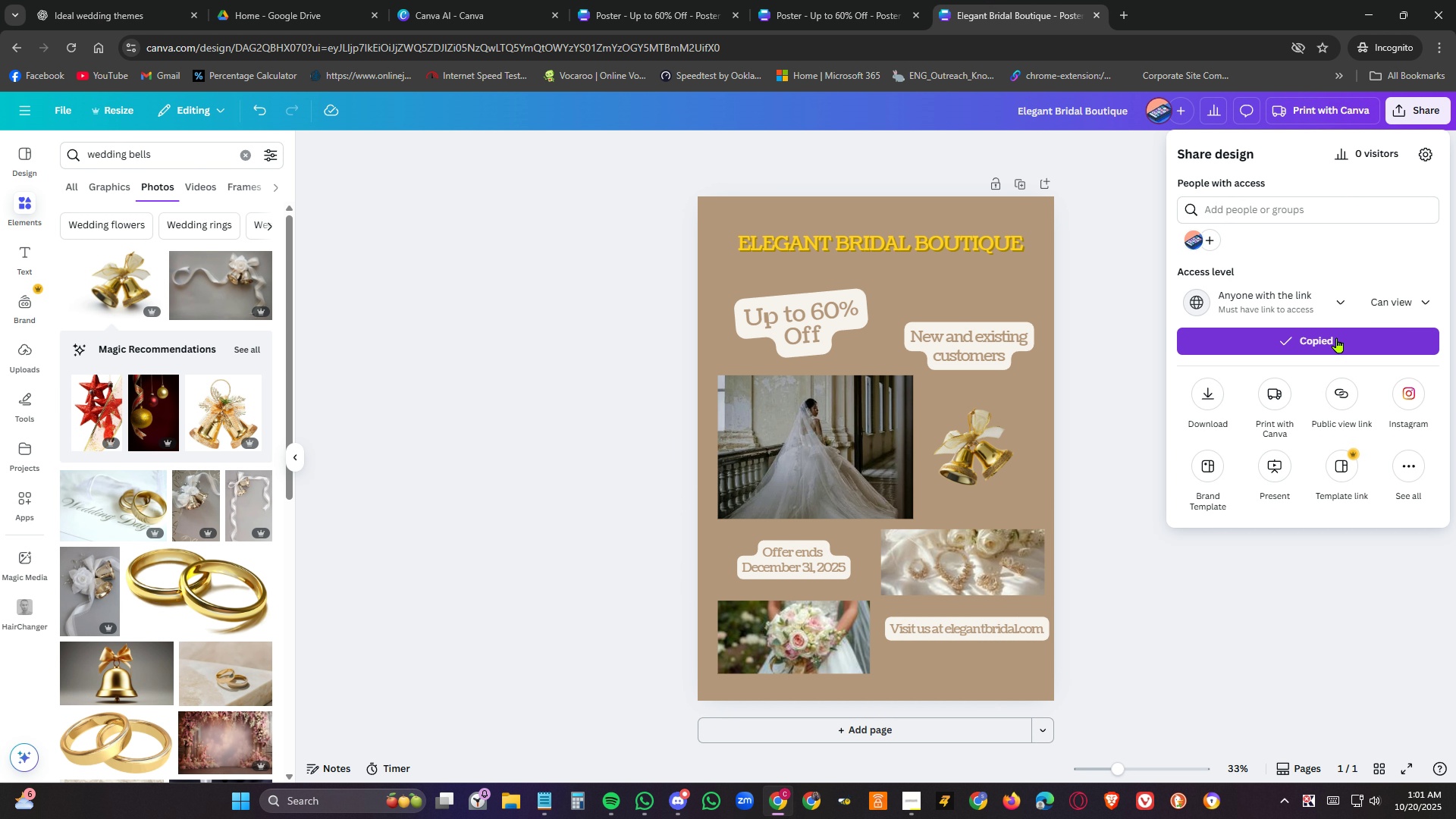 
key(Alt+Tab)
 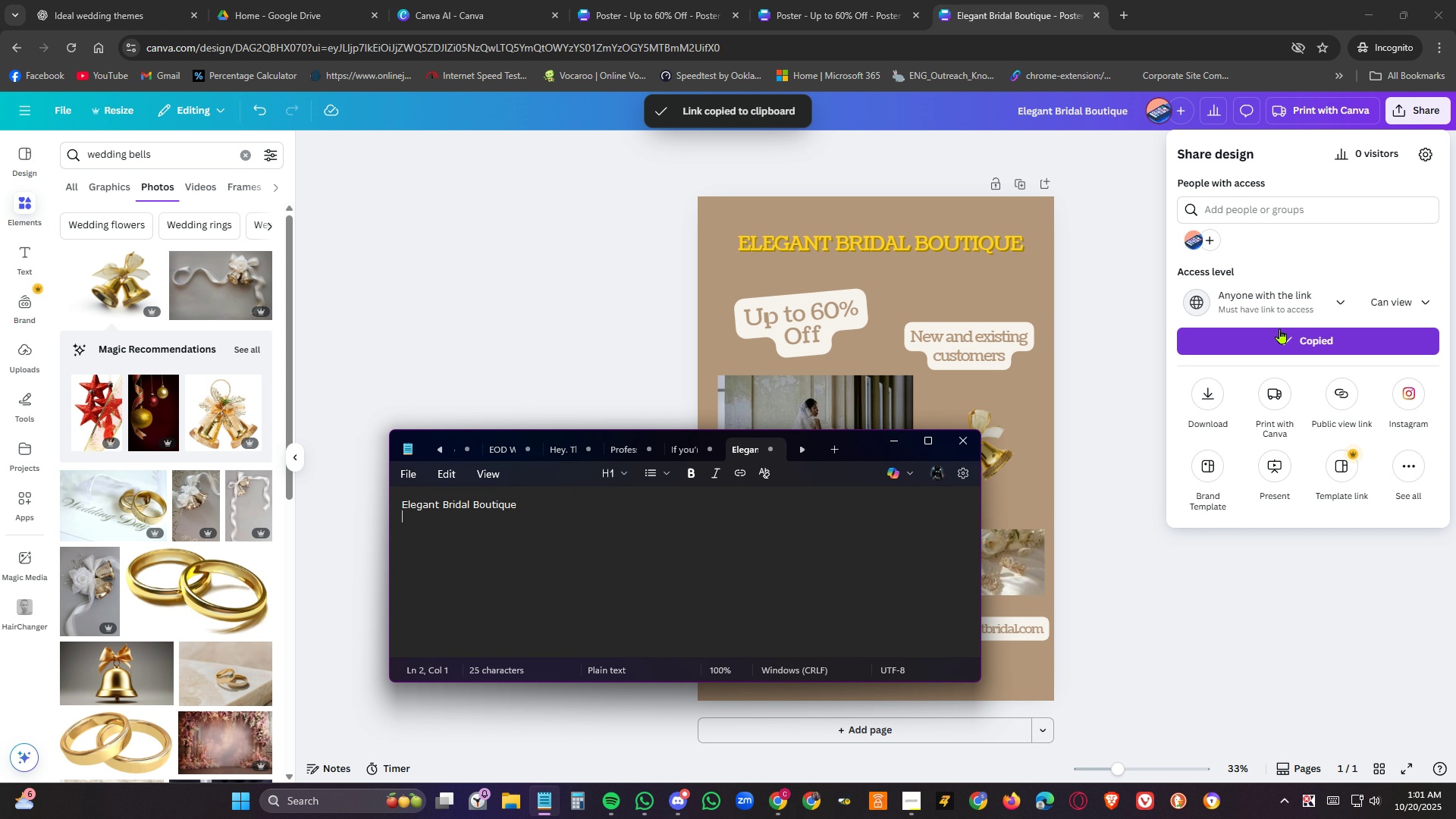 
key(Control+V)
 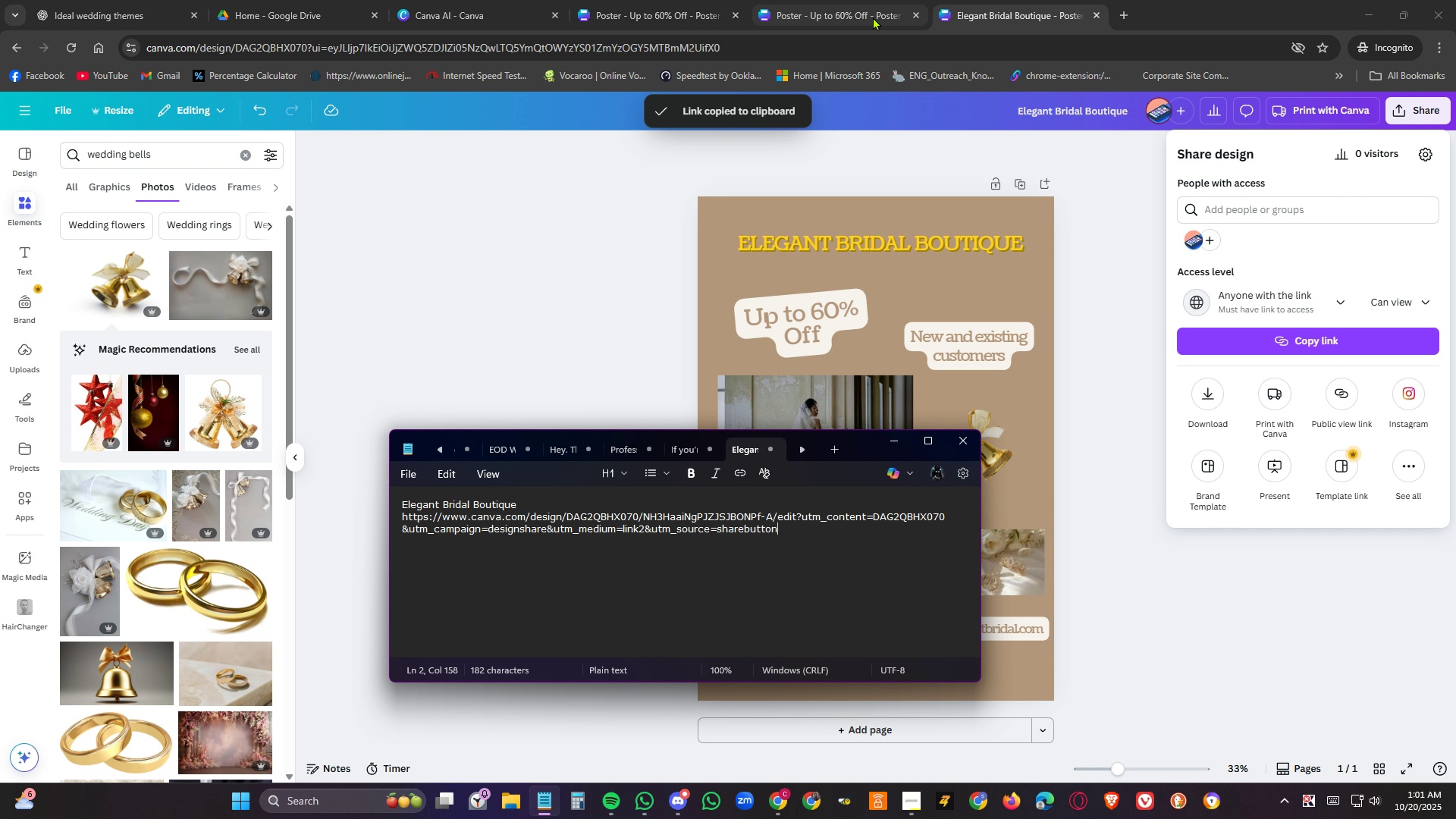 
left_click([871, 11])
 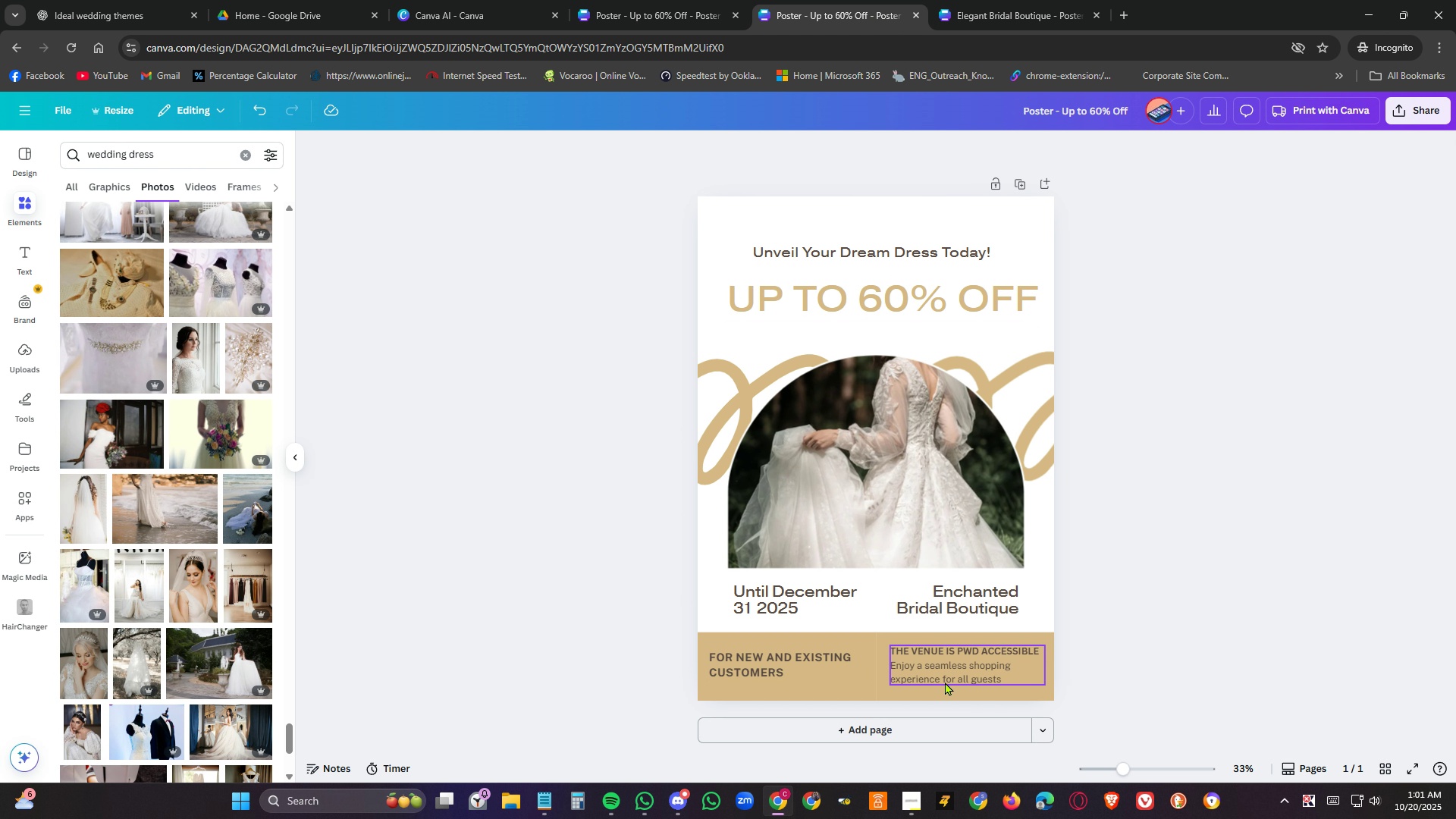 
double_click([967, 594])
 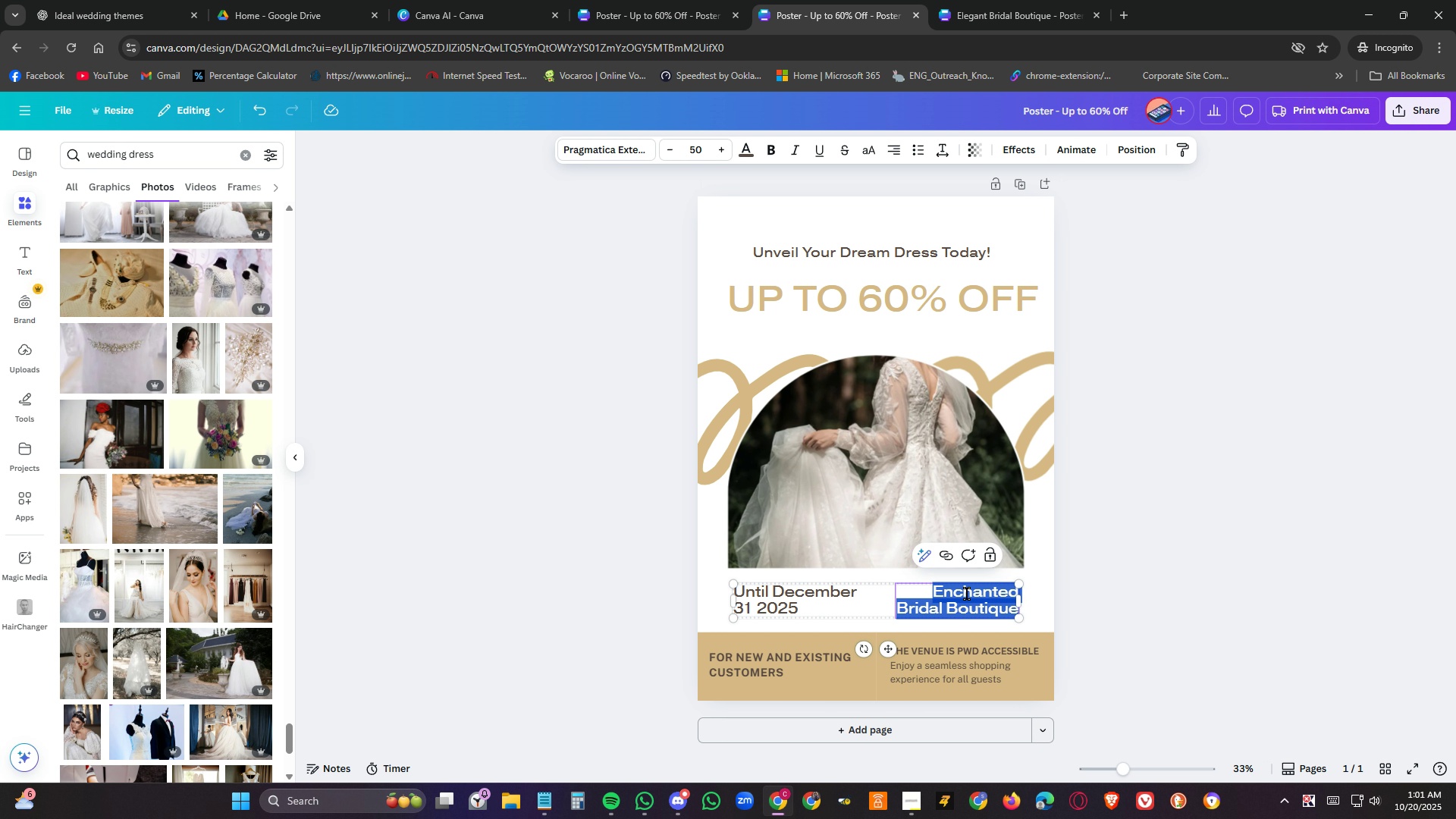 
triple_click([967, 594])
 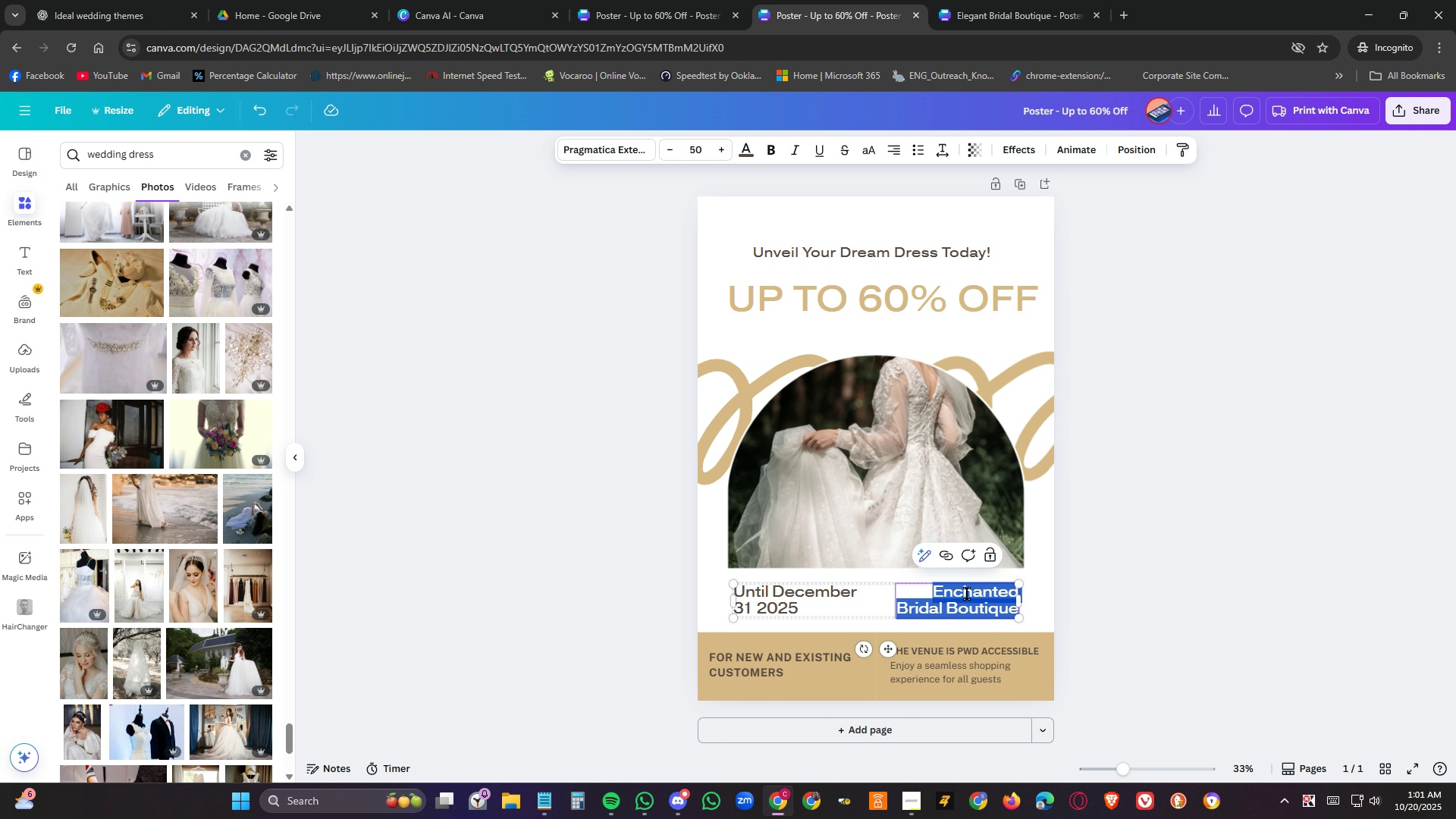 
key(Control+C)
 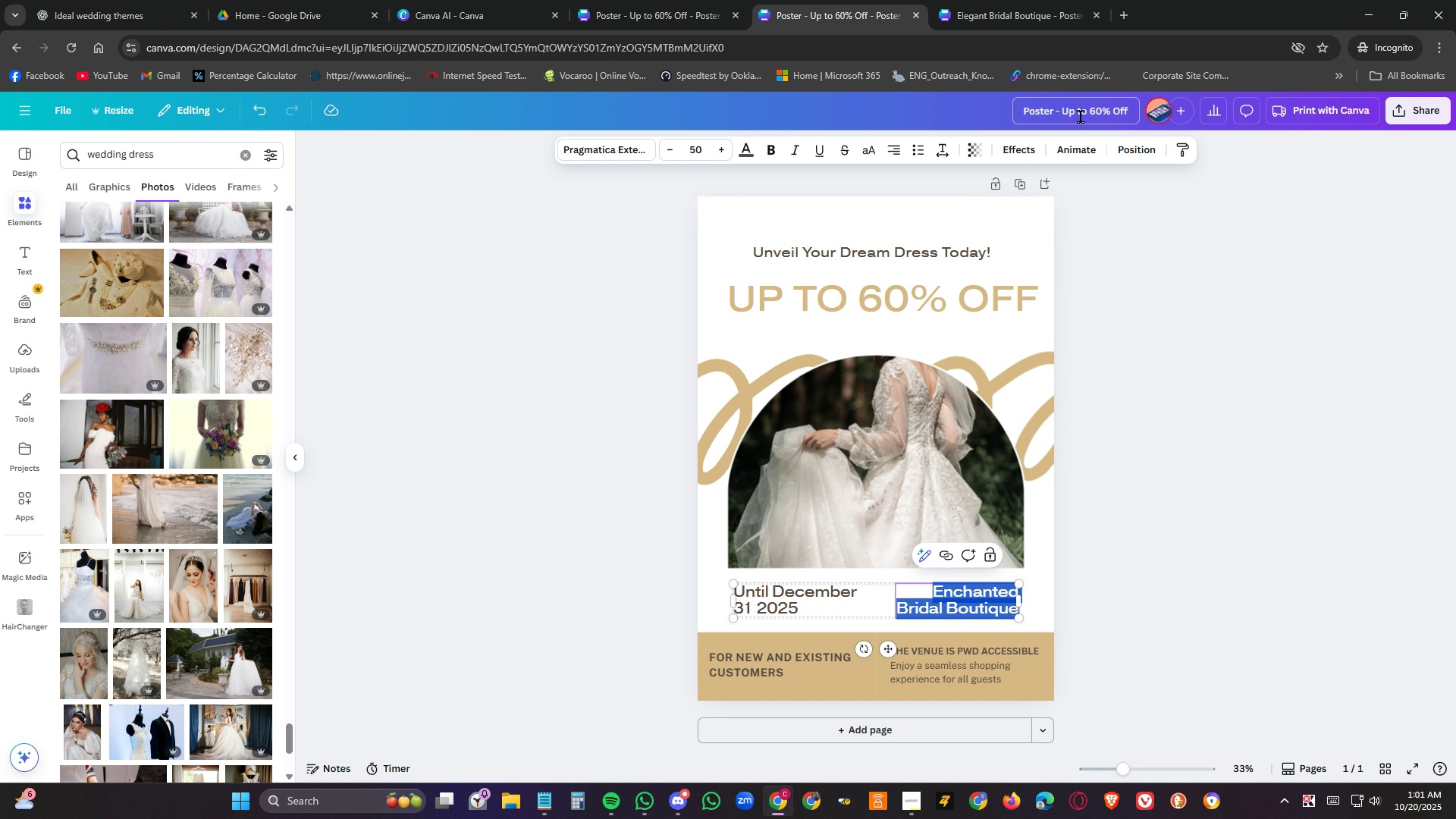 
double_click([1081, 117])
 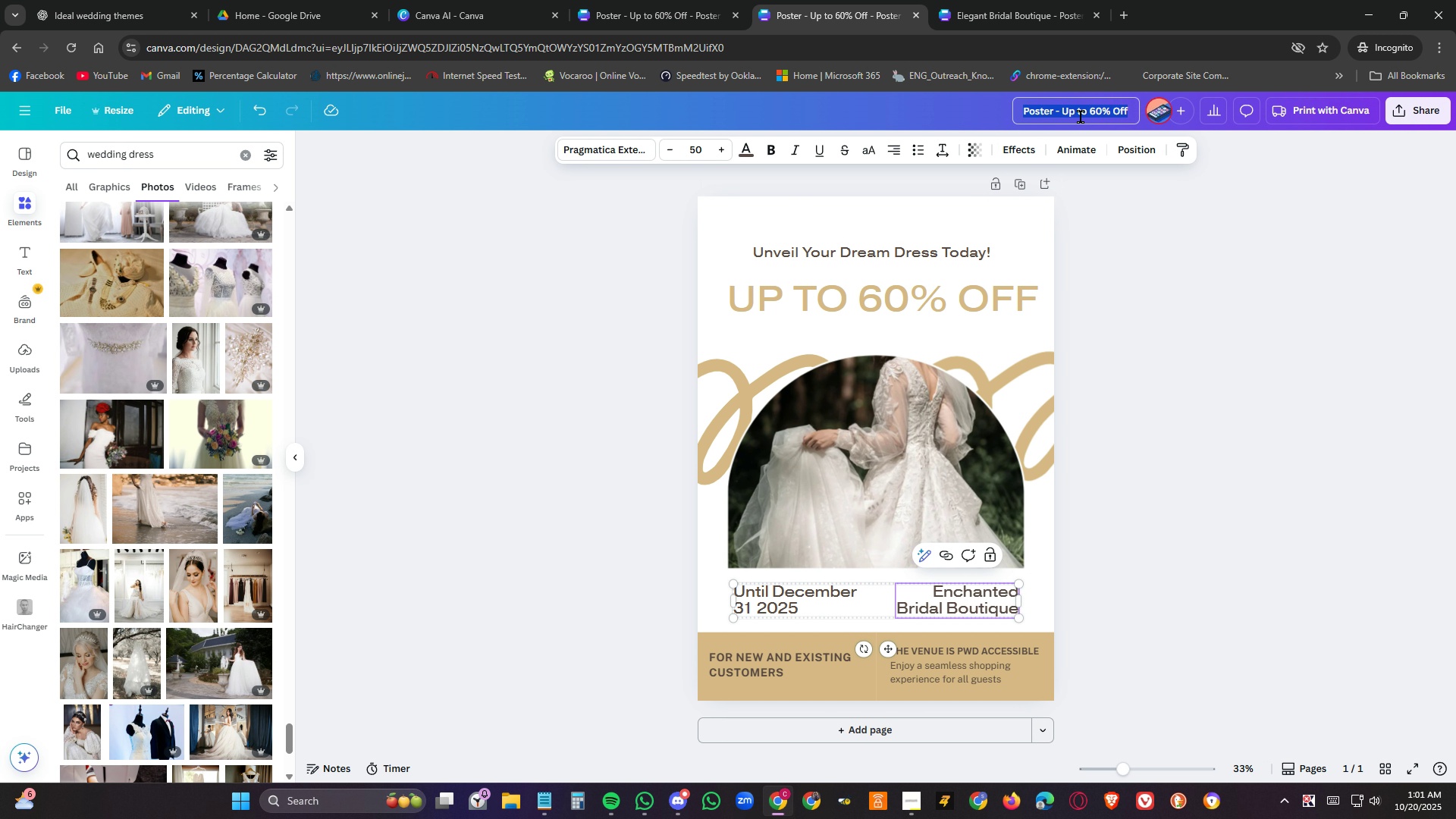 
triple_click([1081, 117])
 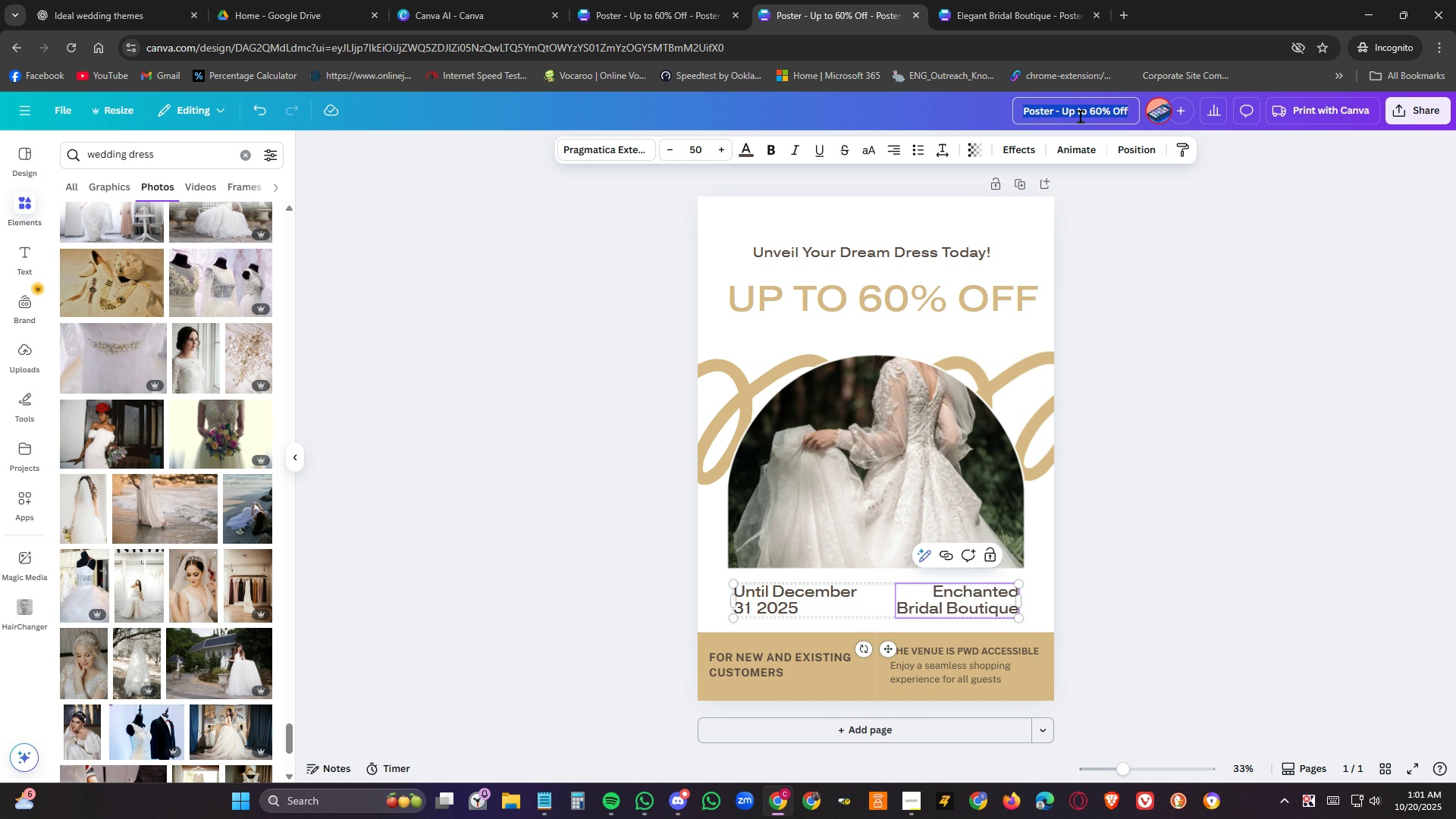 
key(Control+V)
 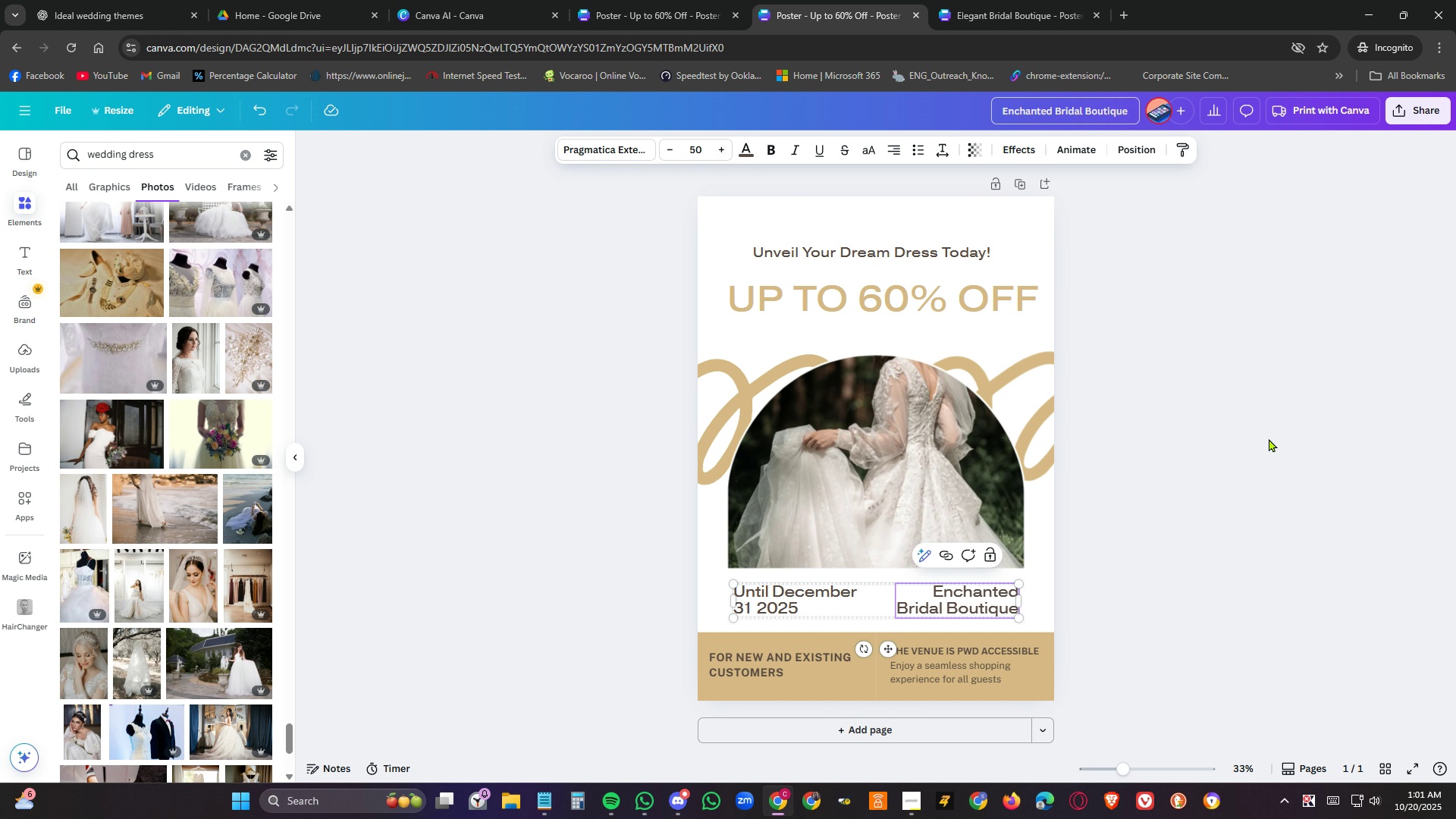 
left_click([1269, 438])
 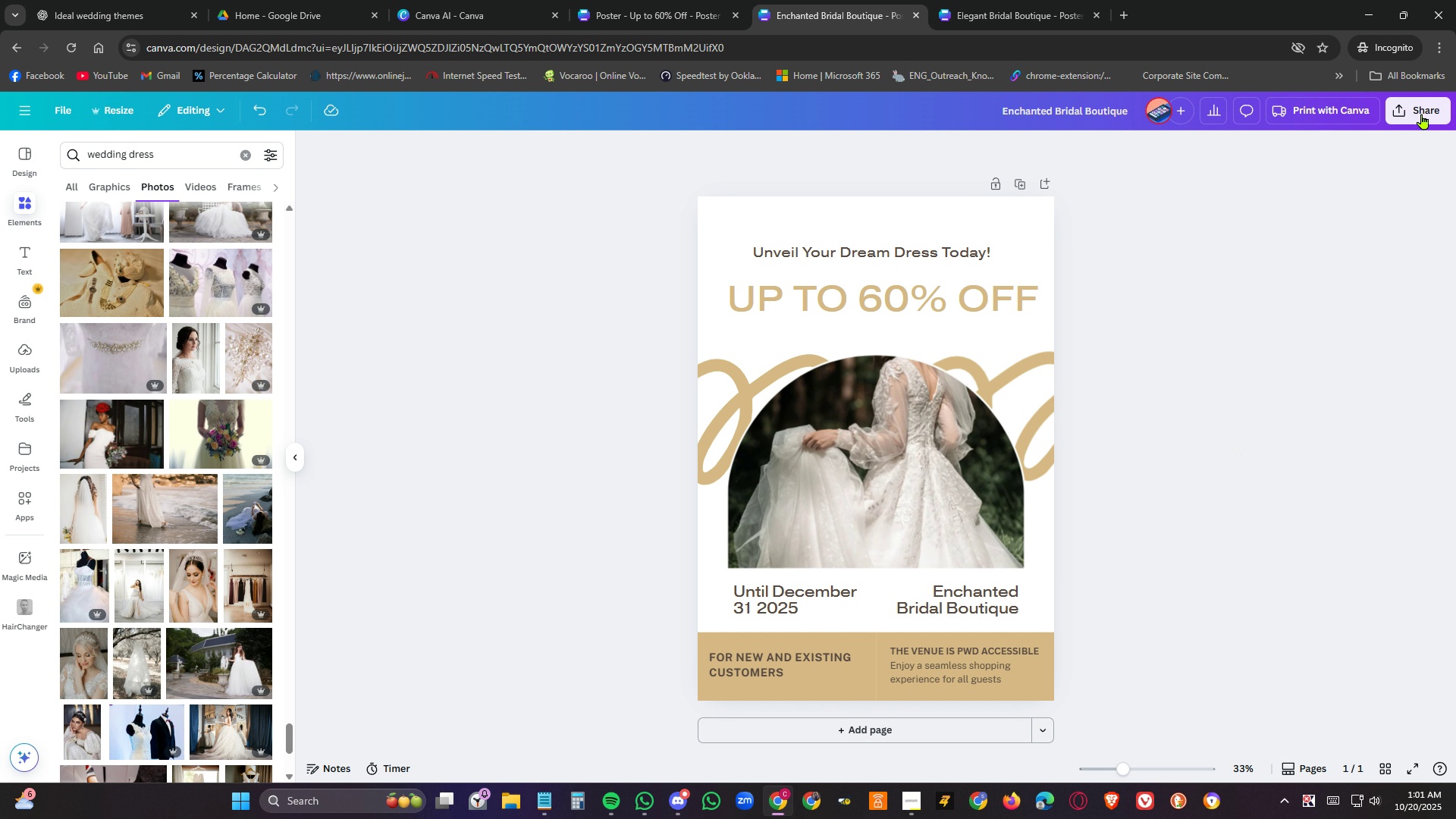 
left_click([1423, 112])
 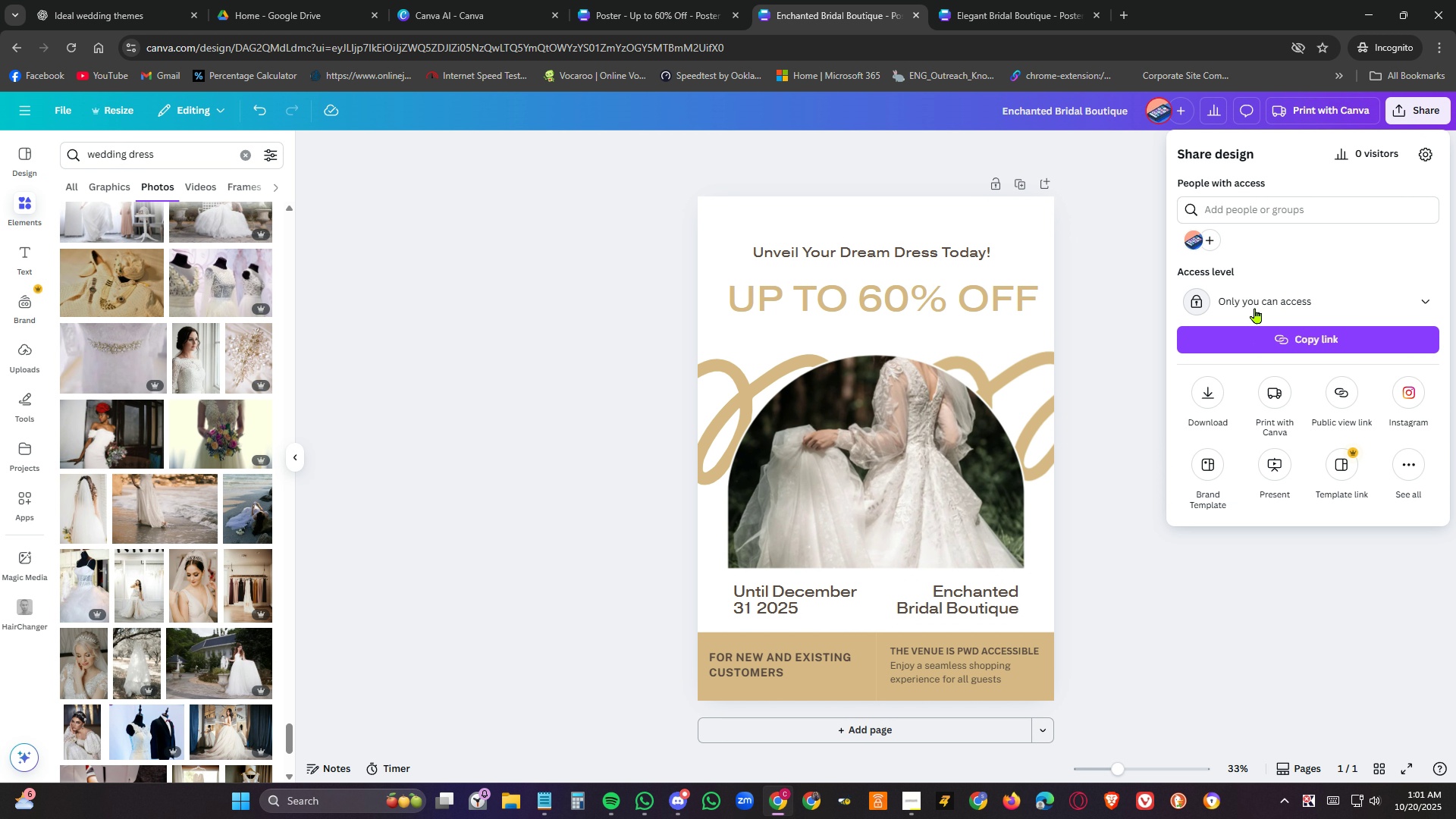 
left_click([1260, 297])
 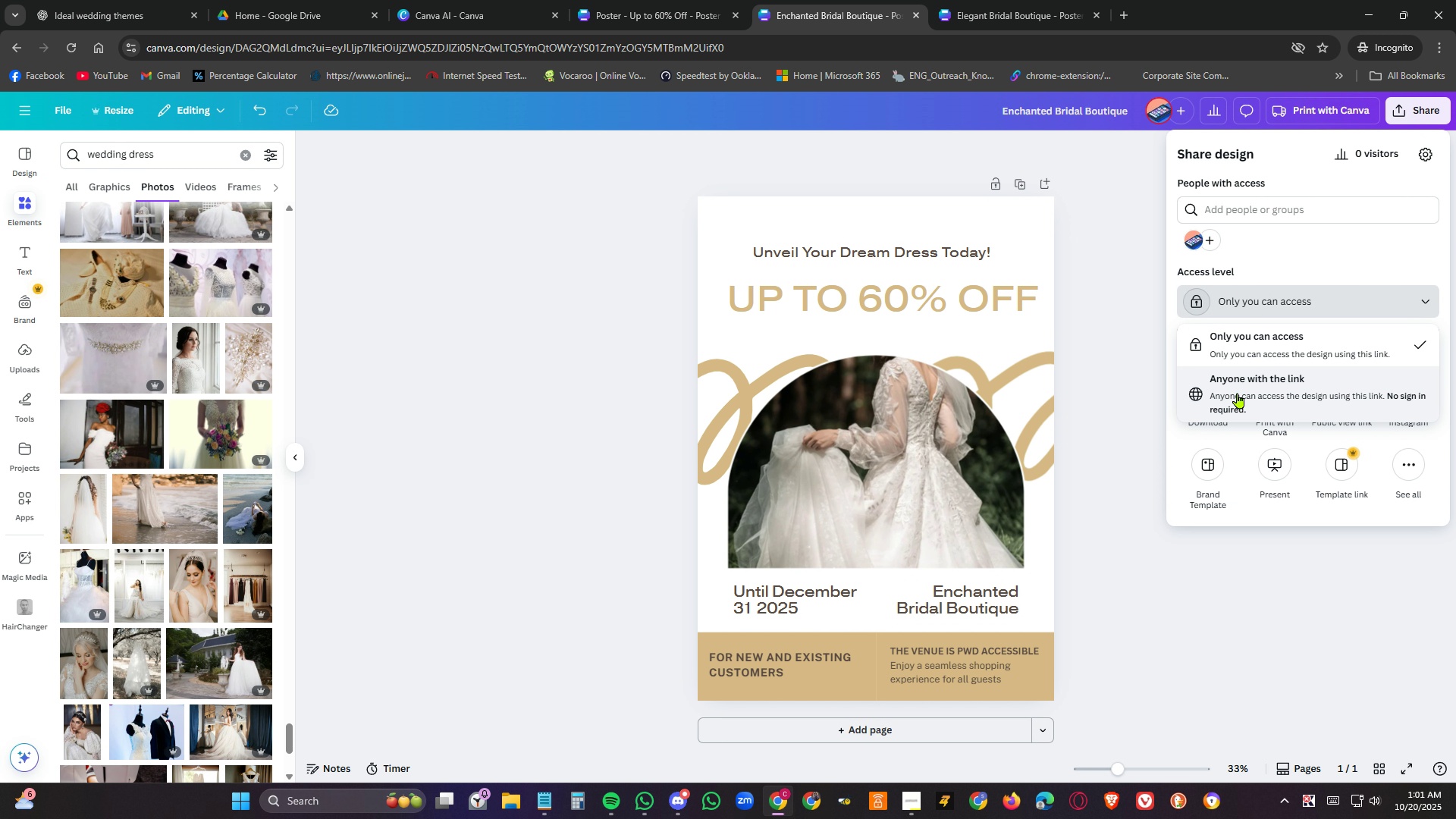 
left_click([1238, 393])
 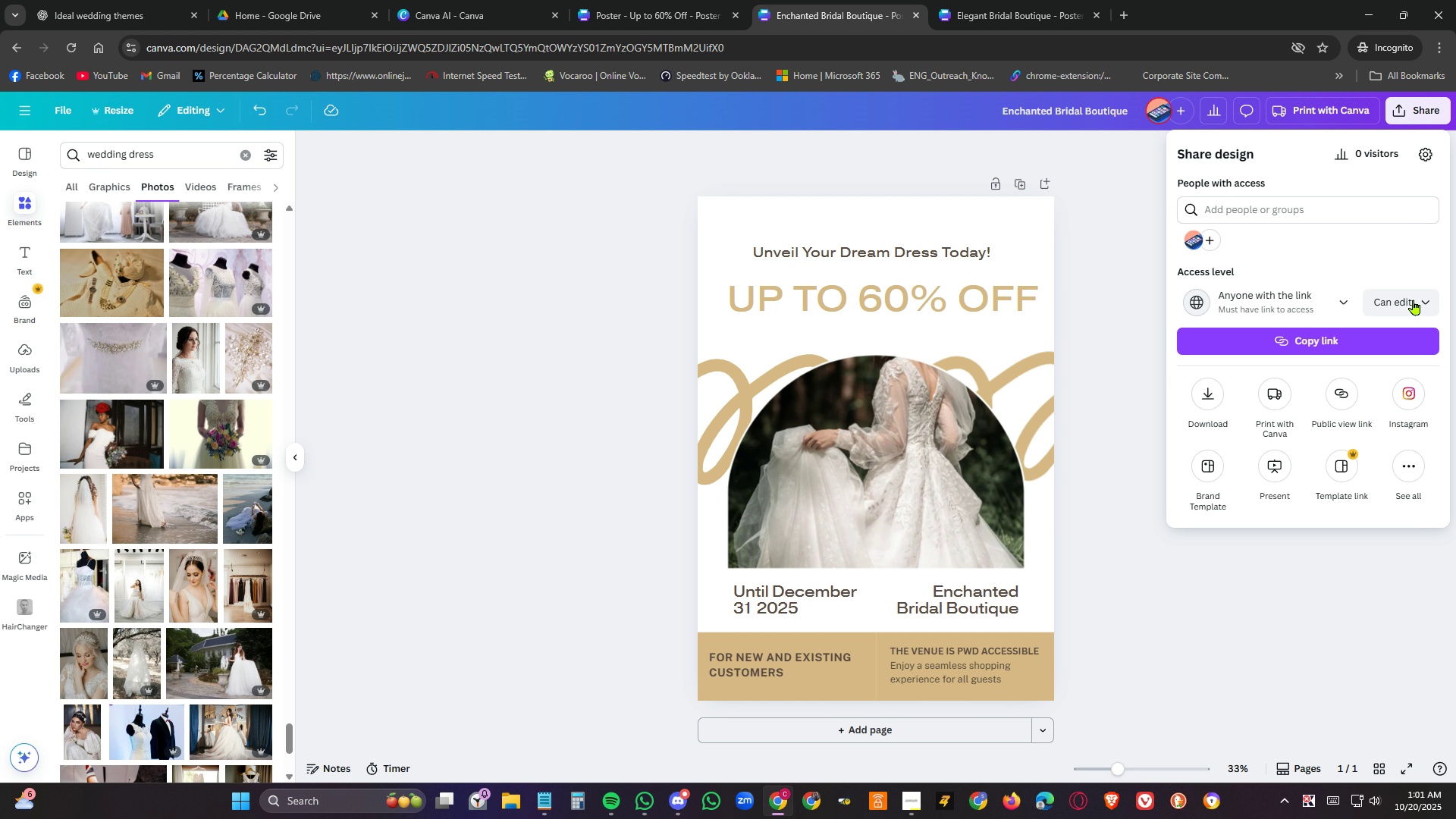 
left_click([1414, 298])
 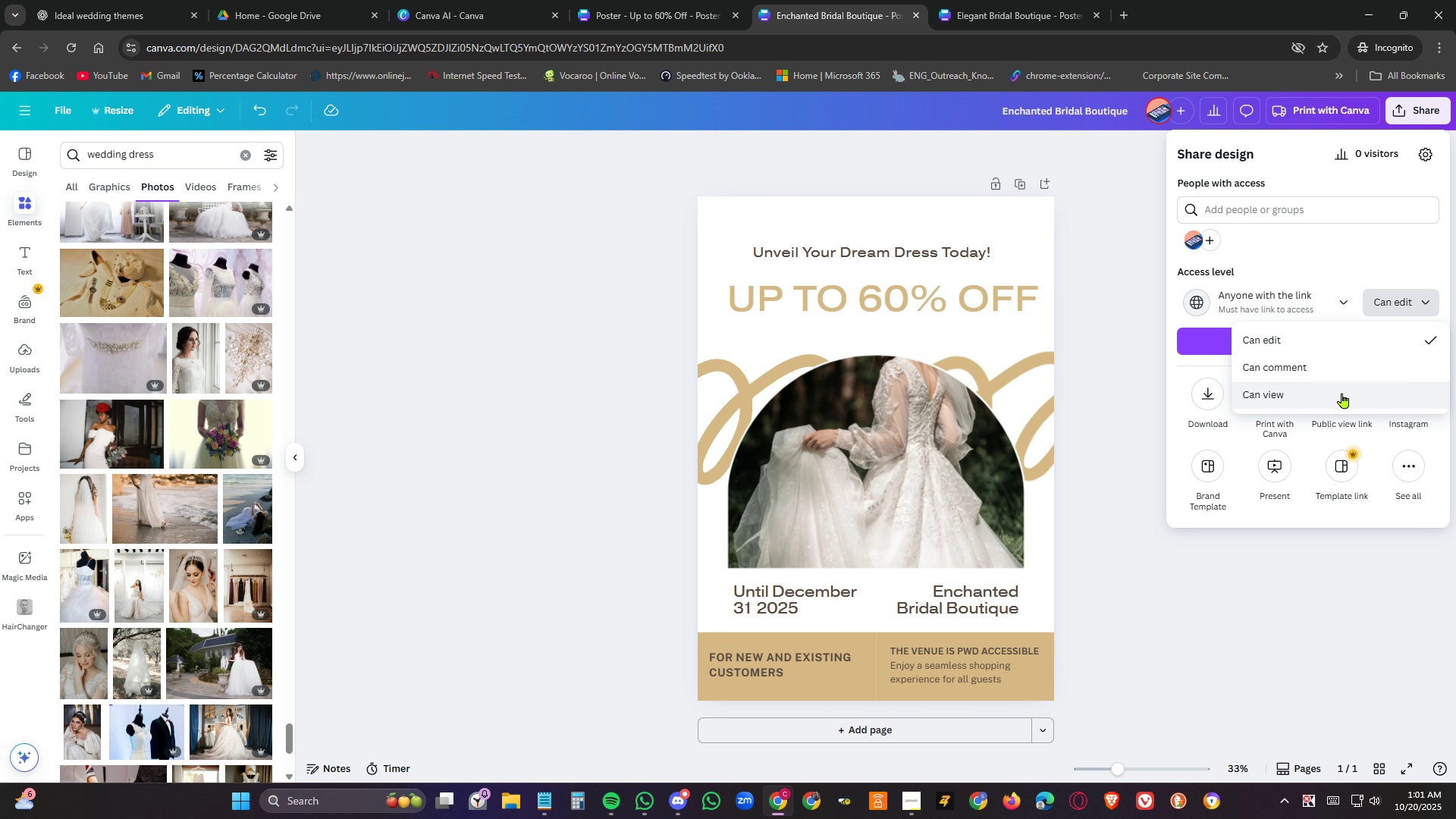 
left_click([1342, 393])
 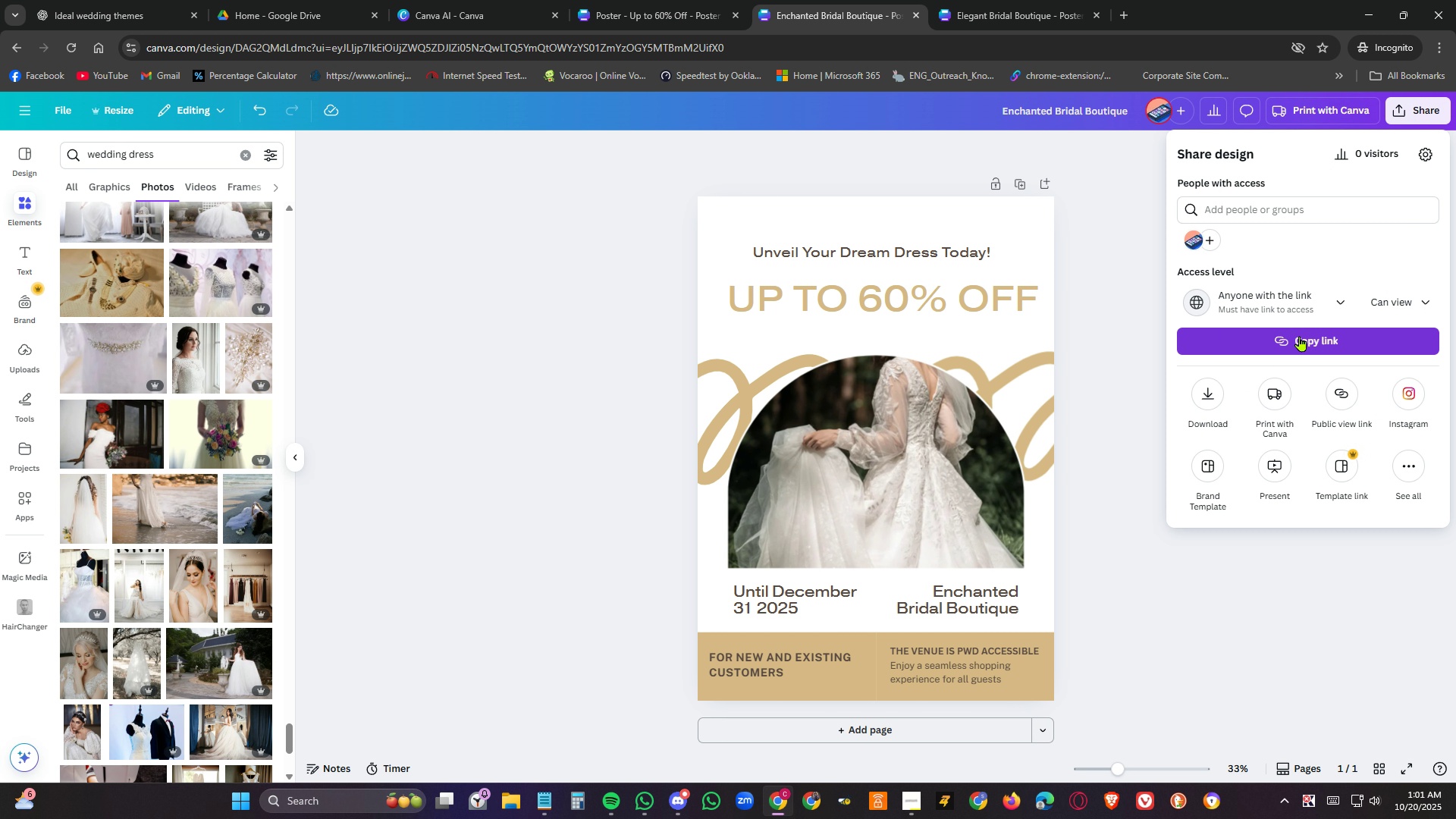 
left_click([1300, 336])
 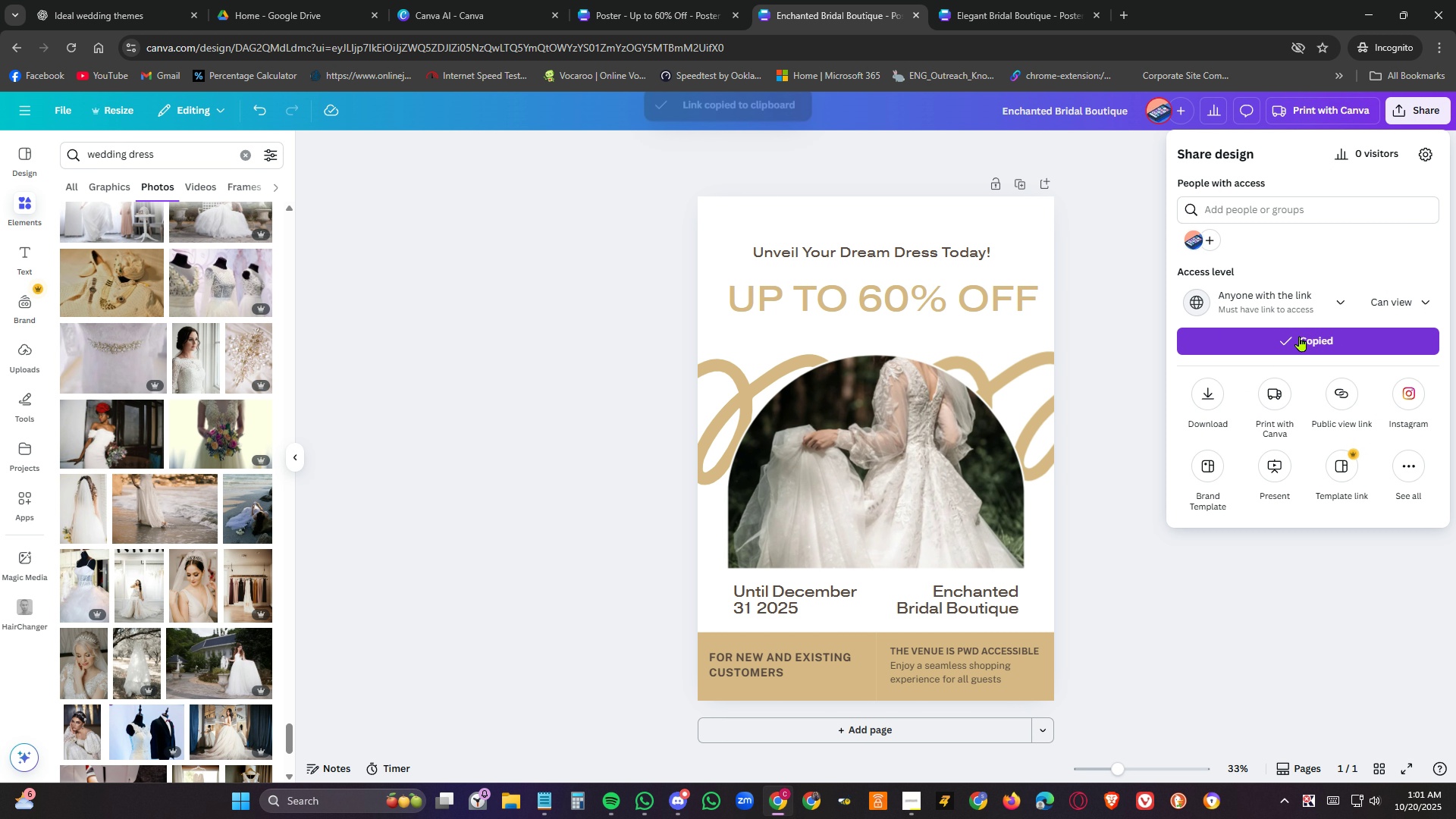 
key(Alt+AltLeft)
 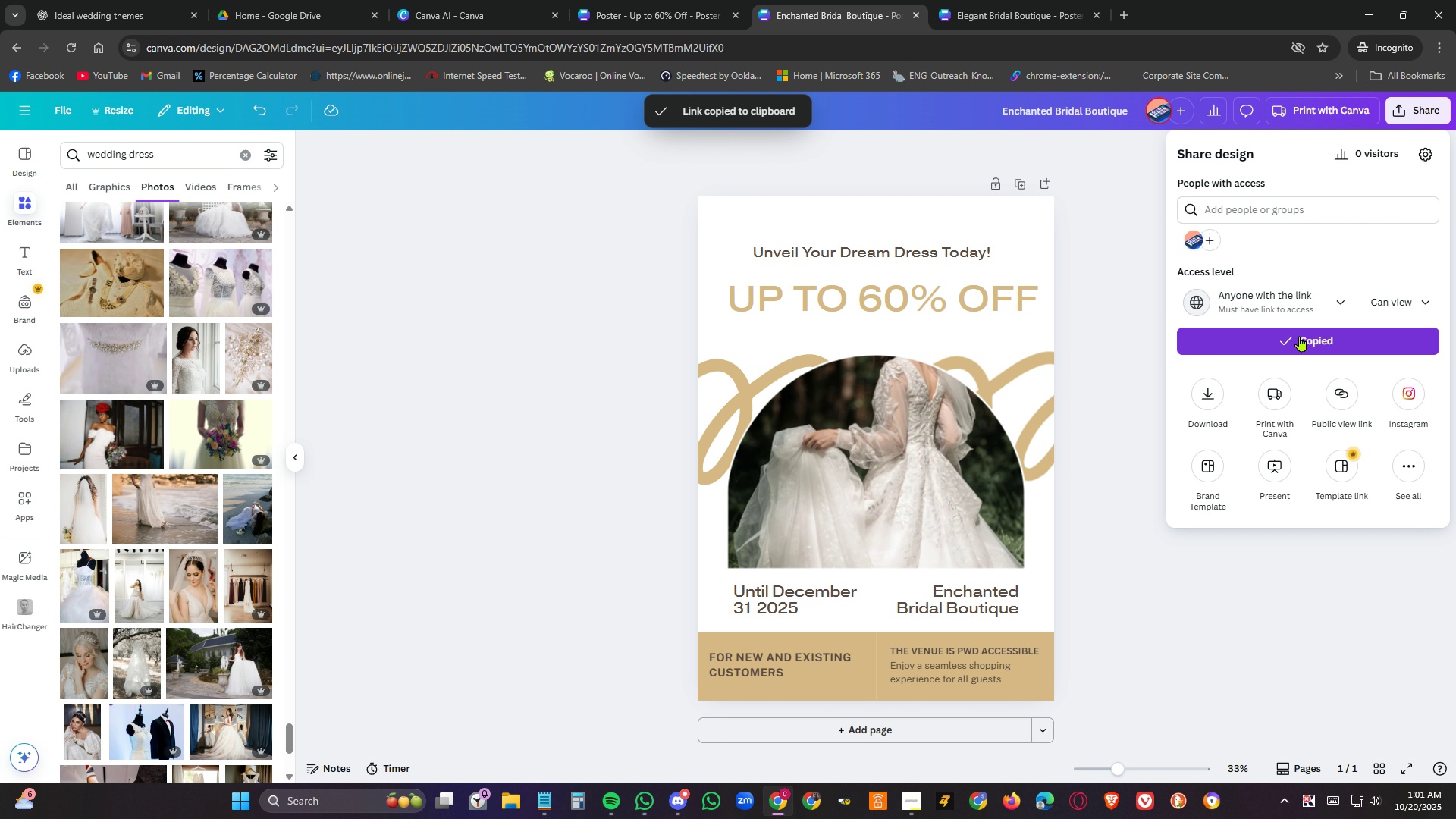 
key(Alt+Tab)
 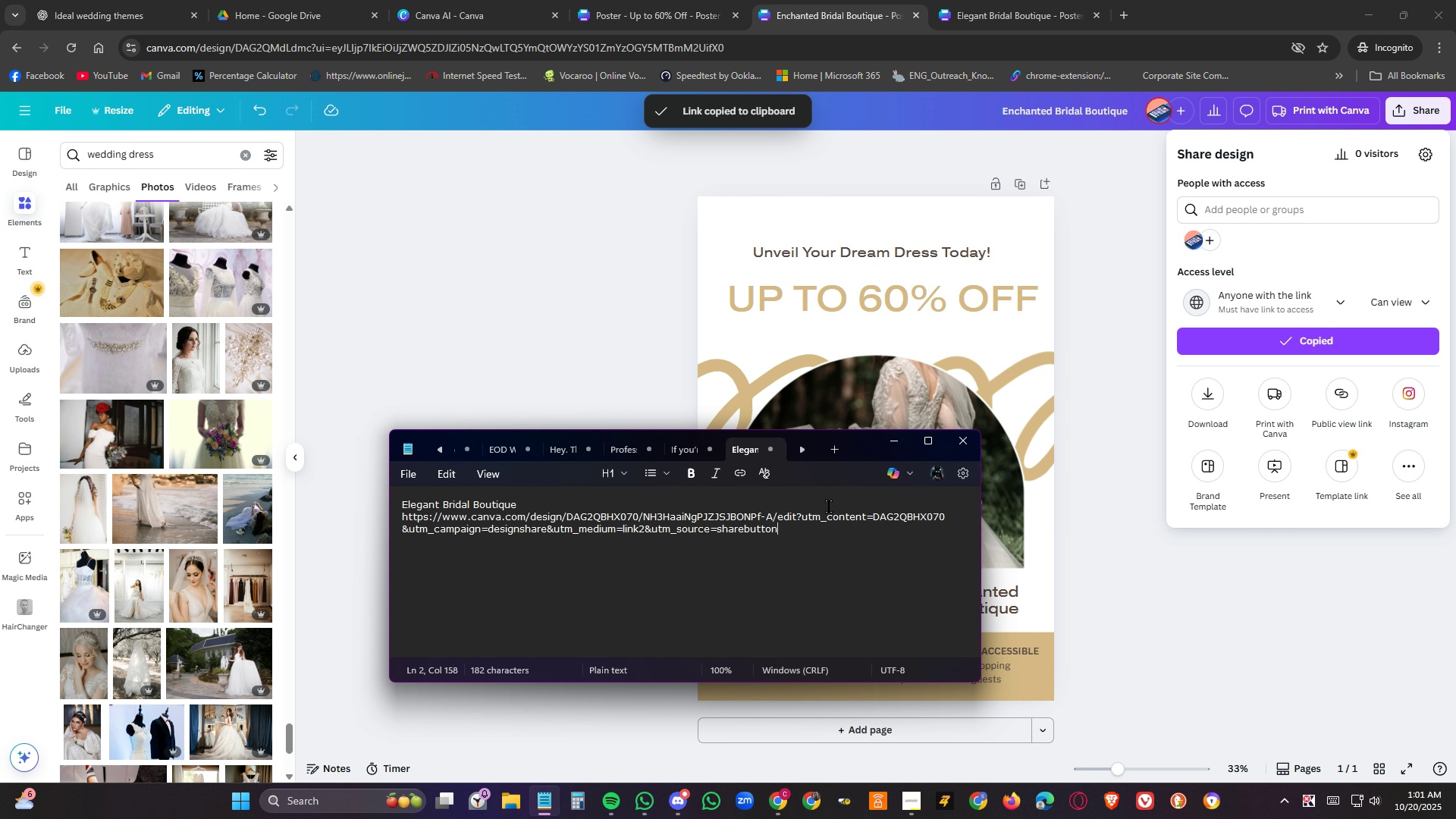 
key(NumpadEnter)
 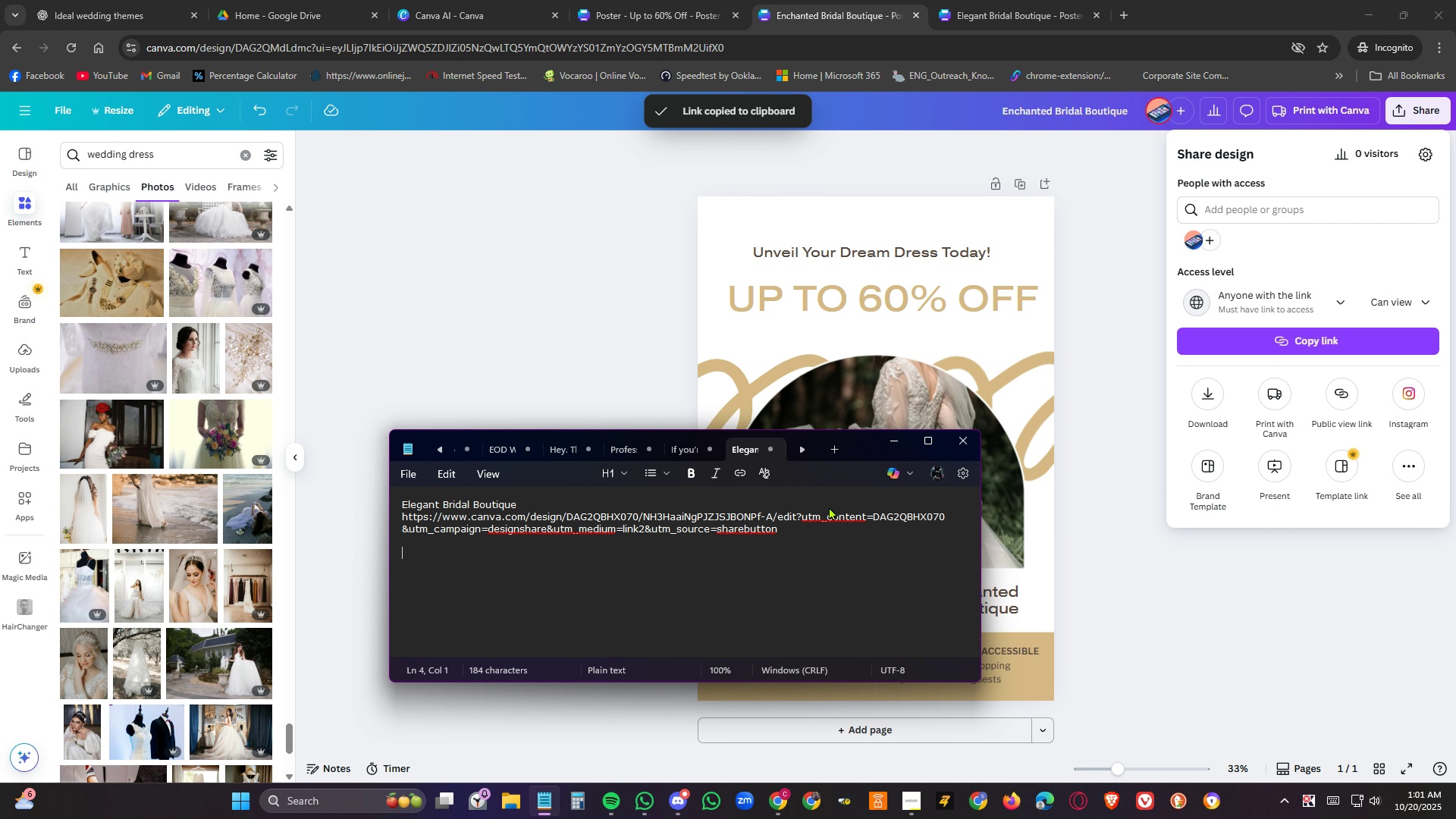 
key(NumpadEnter)
 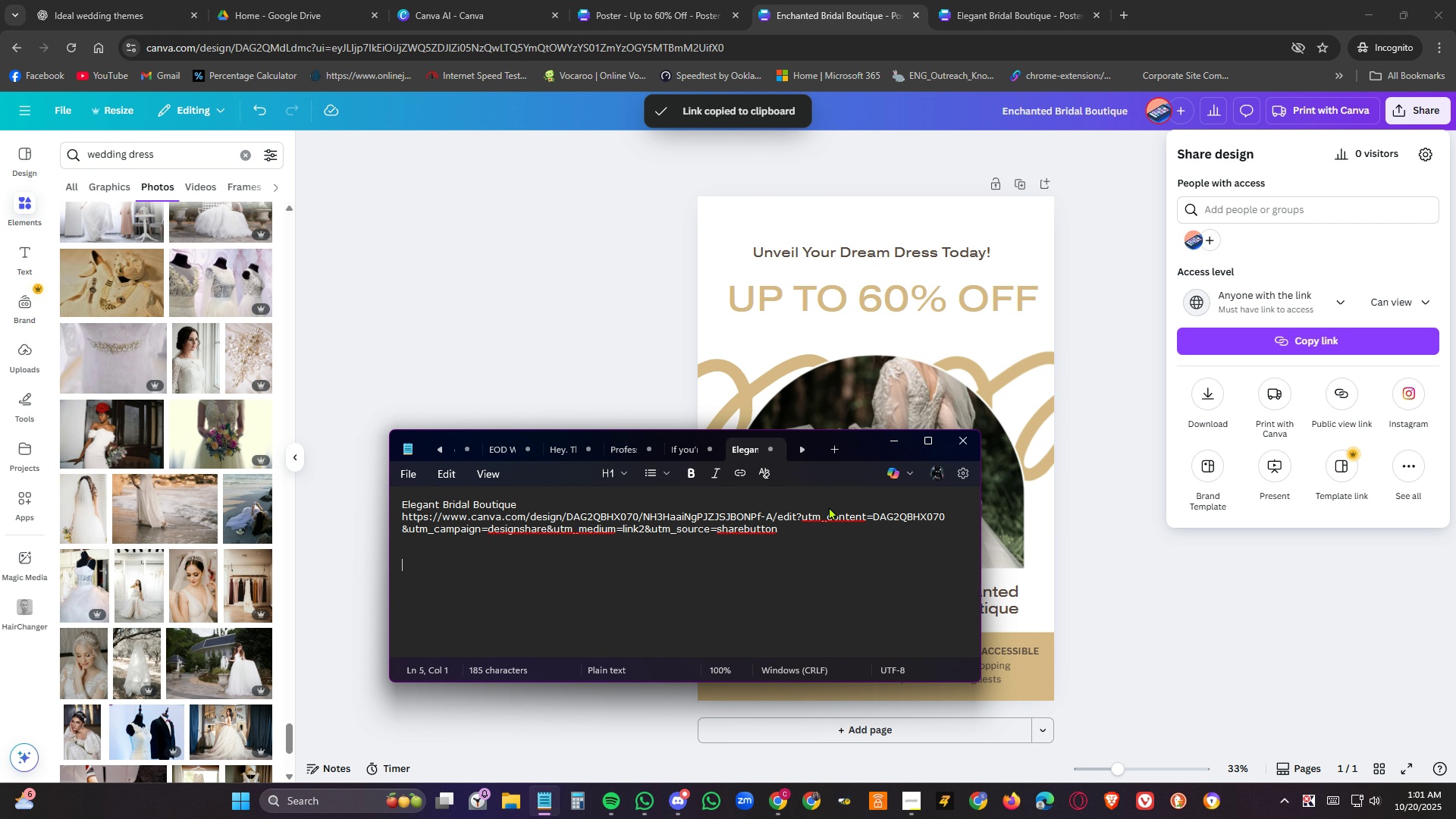 
key(NumpadEnter)
 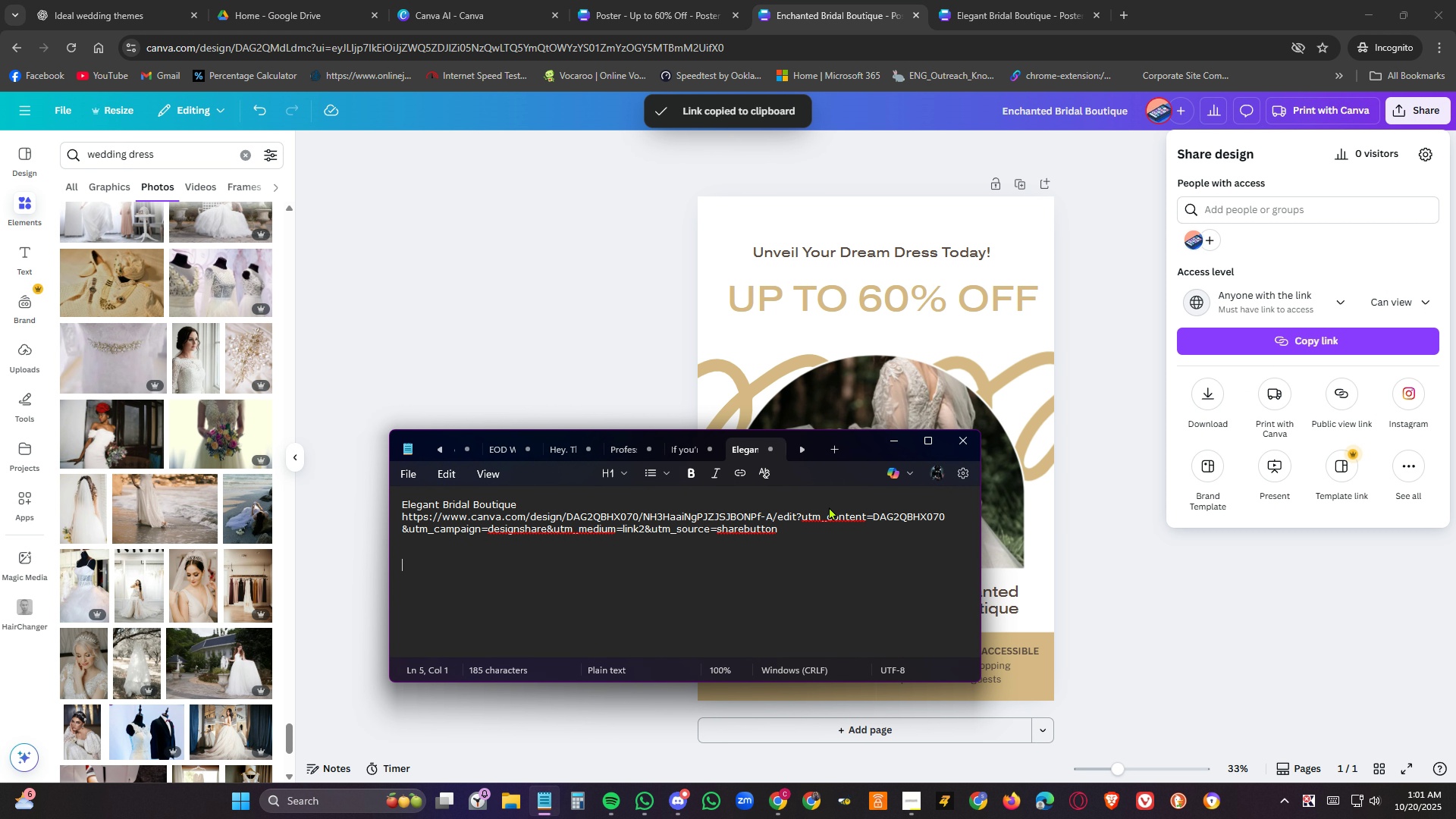 
key(Control+V)
 